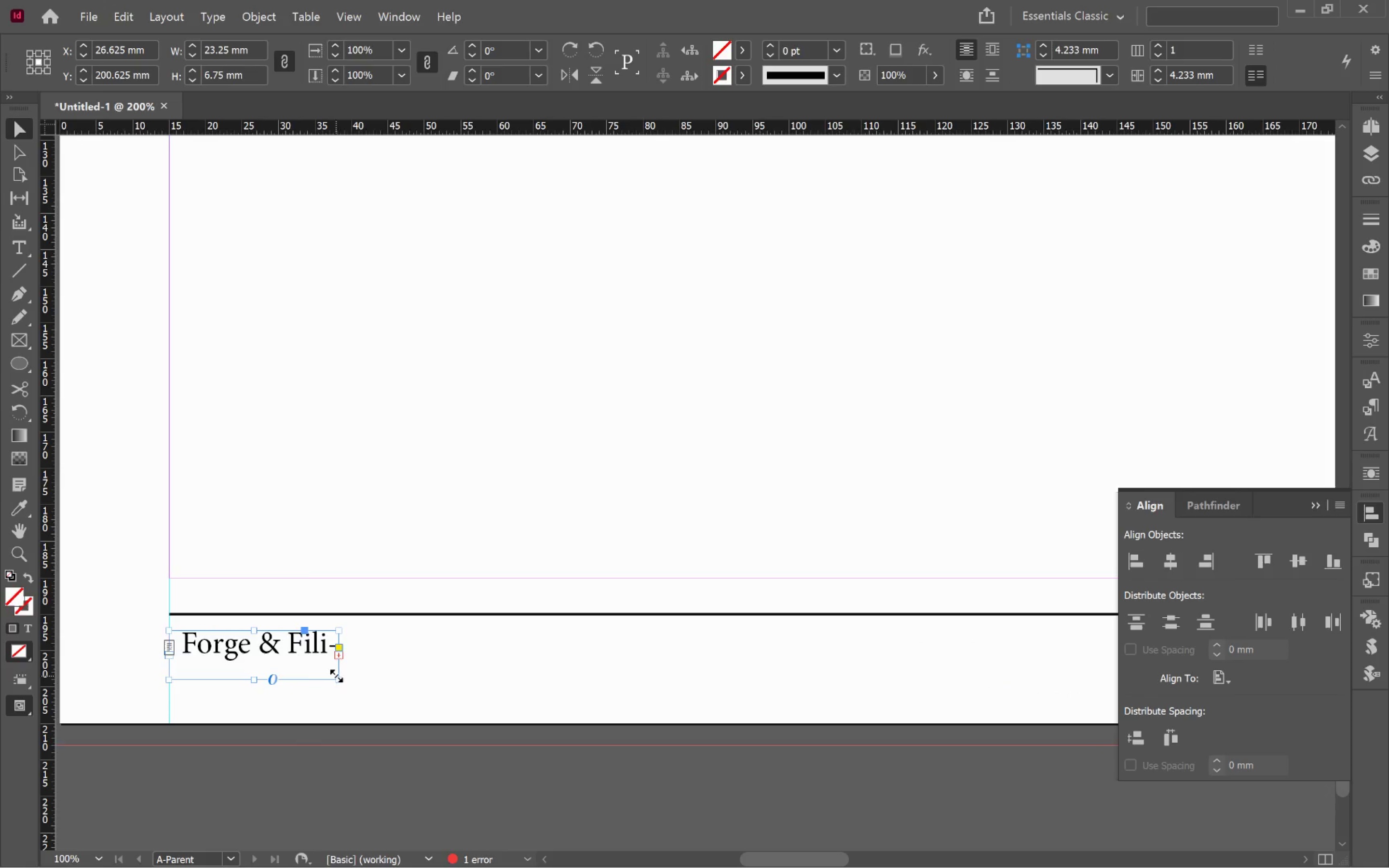 
left_click_drag(start_coordinate=[337, 676], to_coordinate=[589, 663])
 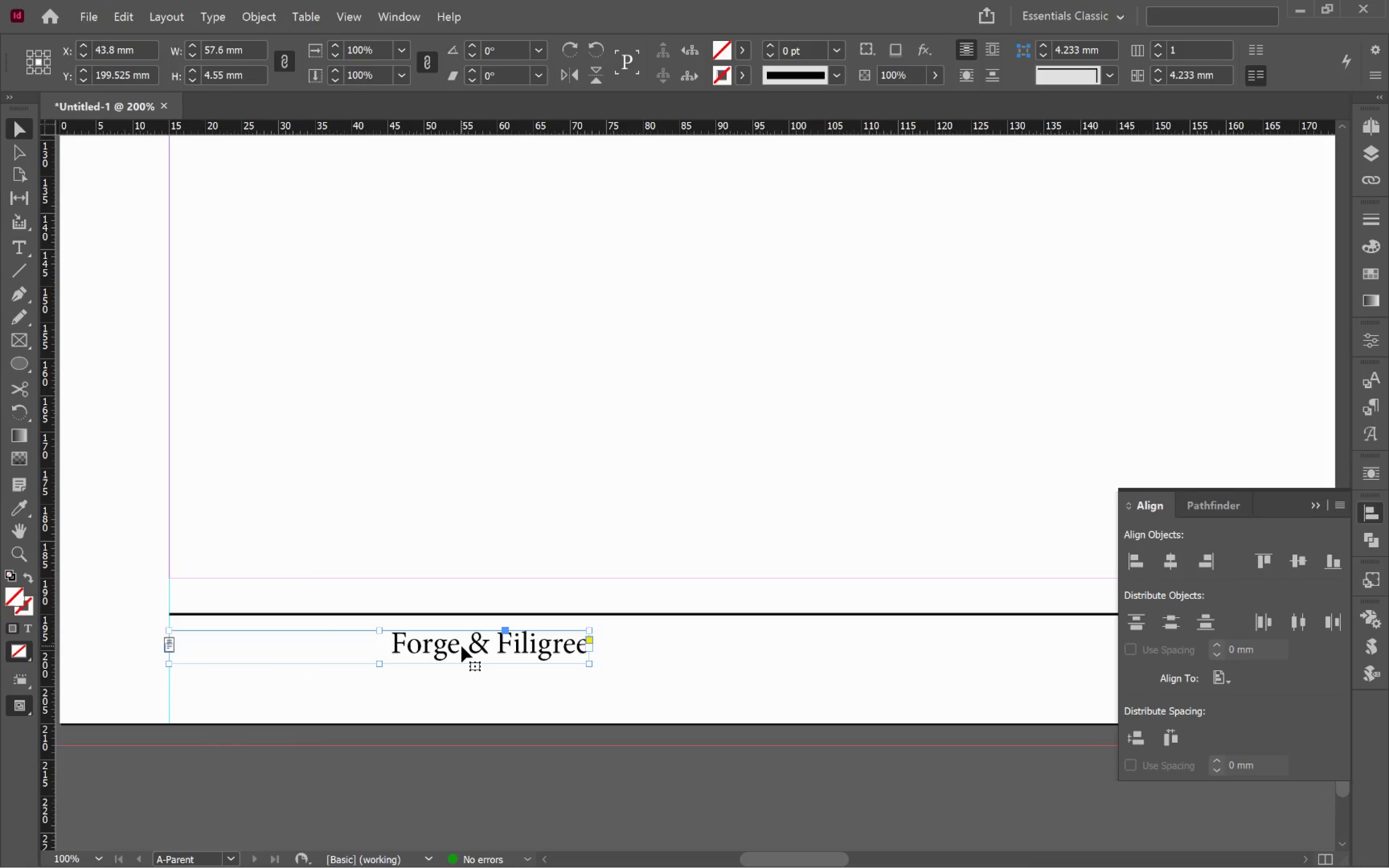 
double_click([462, 646])
 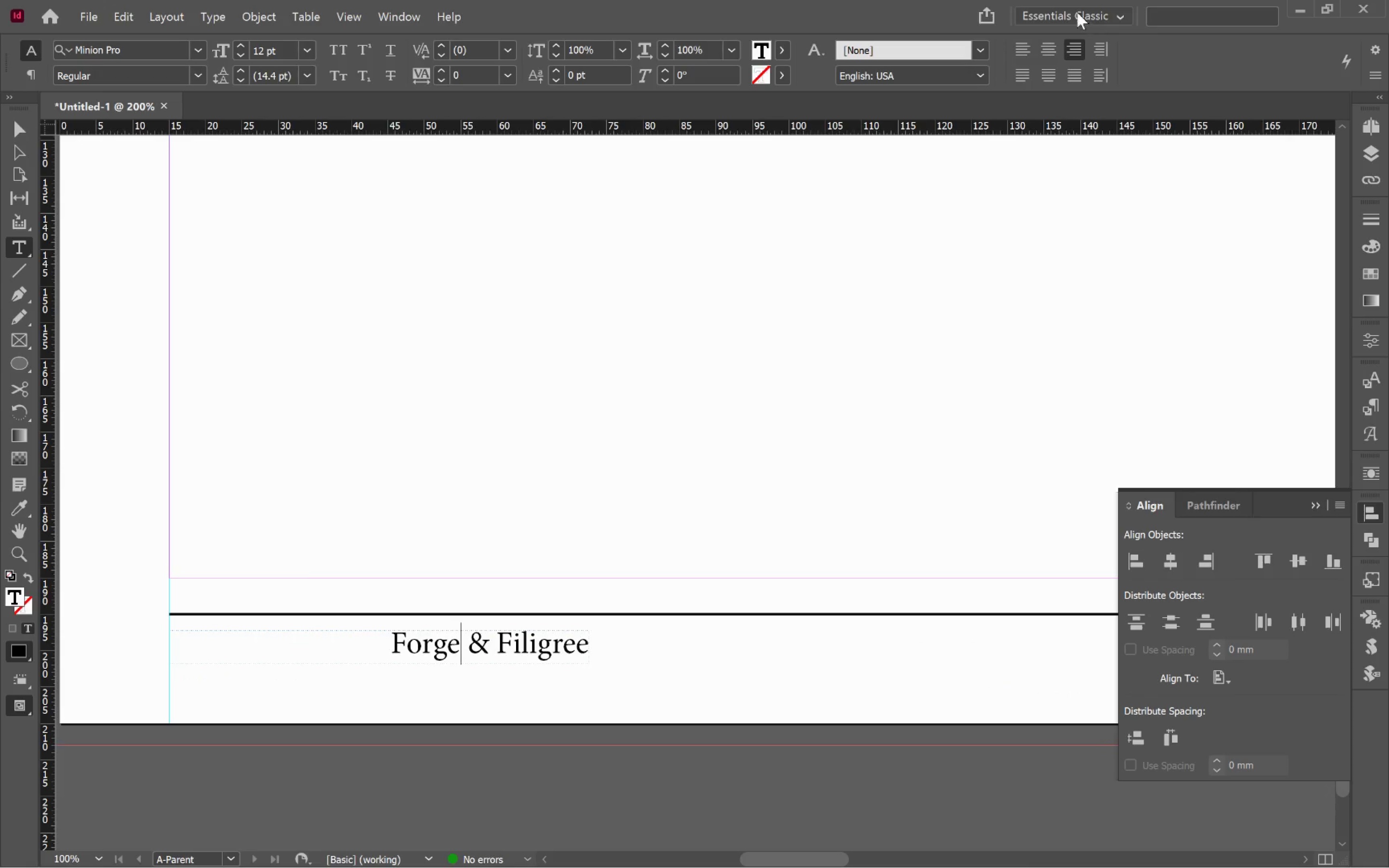 
left_click([1028, 56])
 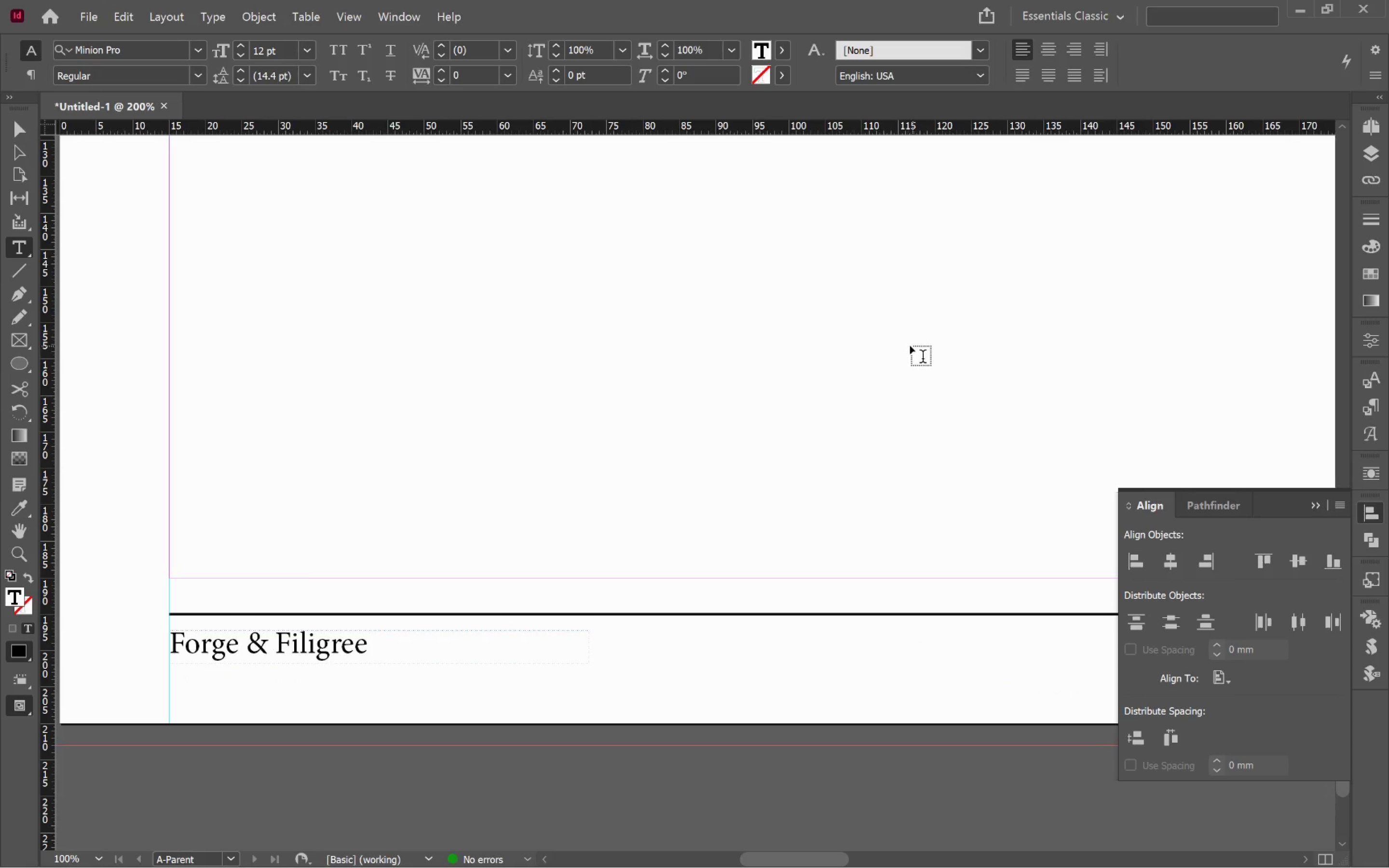 
hold_key(key=ControlLeft, duration=0.4)
left_click([909, 346])
 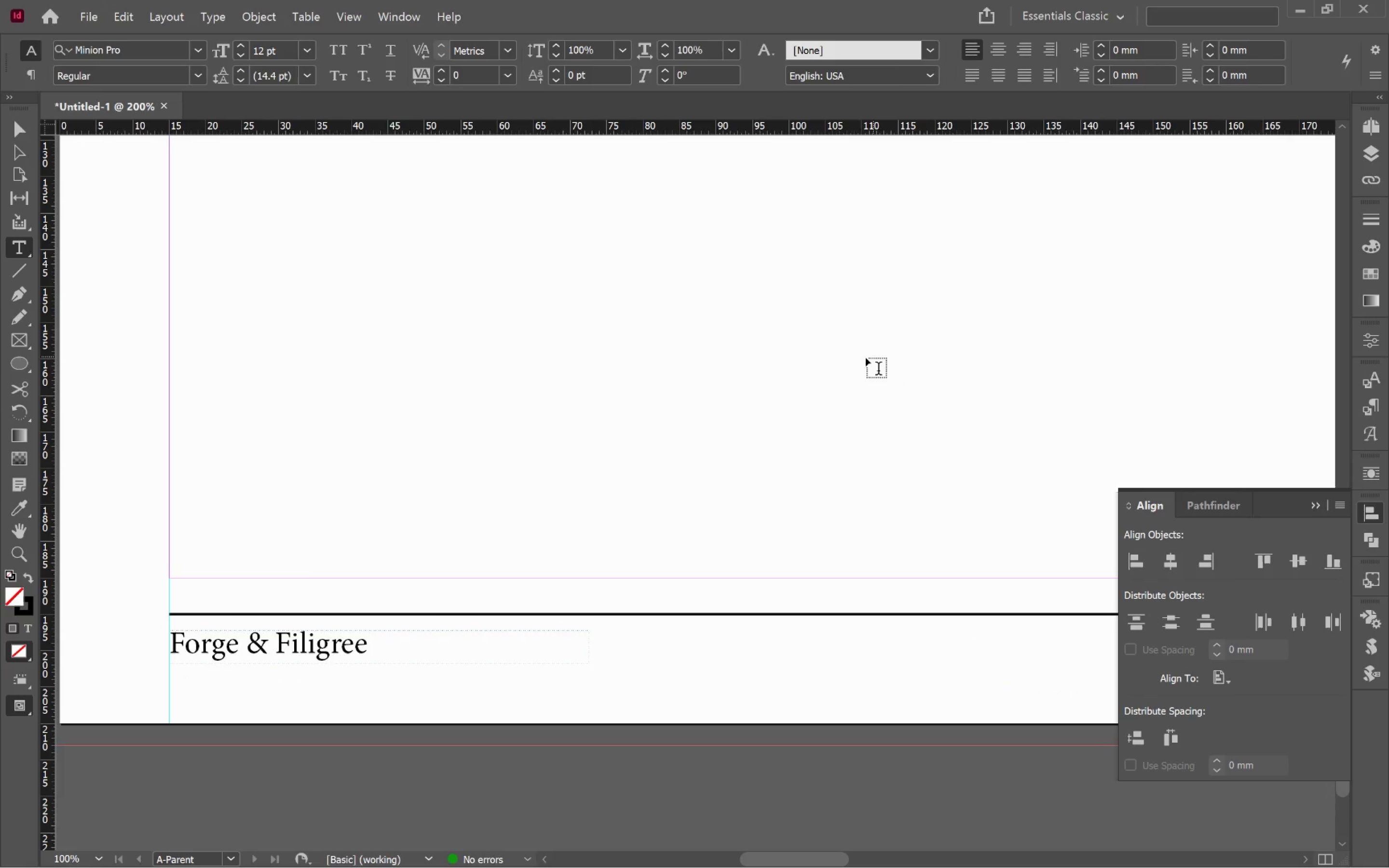 
key(V)
 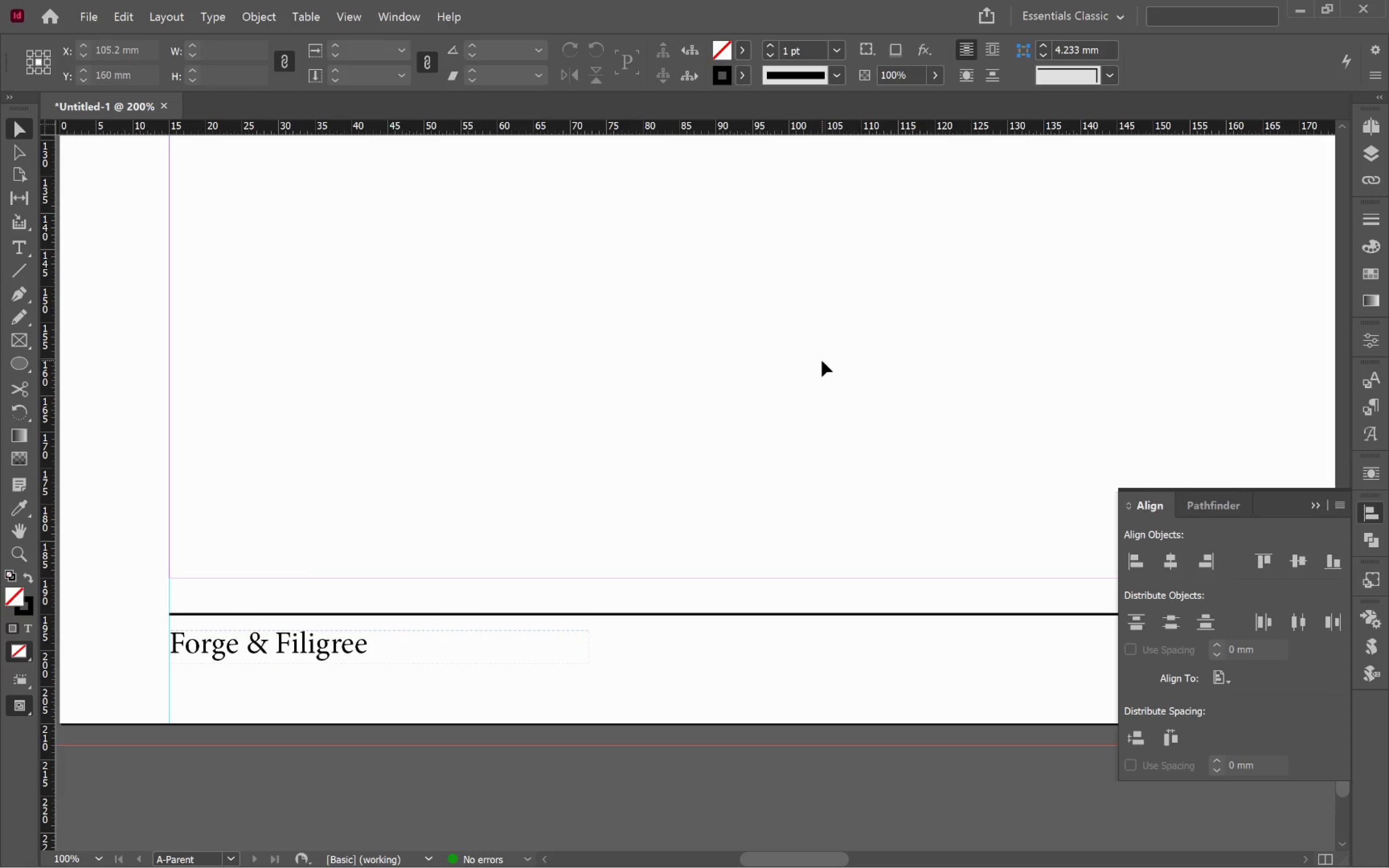 
left_click([821, 361])
 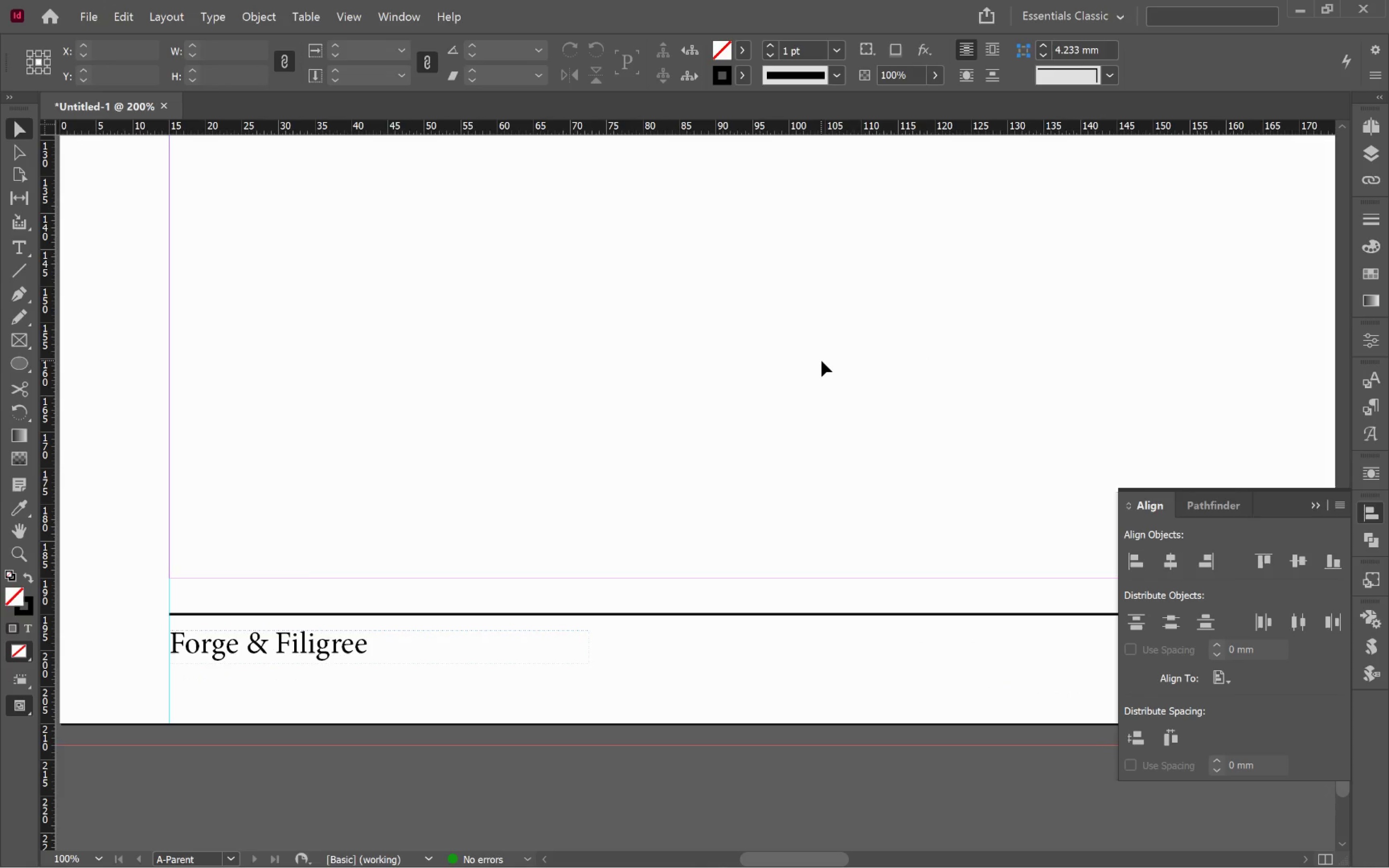 
hold_key(key=AltLeft, duration=0.68)
scroll: coordinate [823, 361], scroll_direction: down, amount: 1.0
 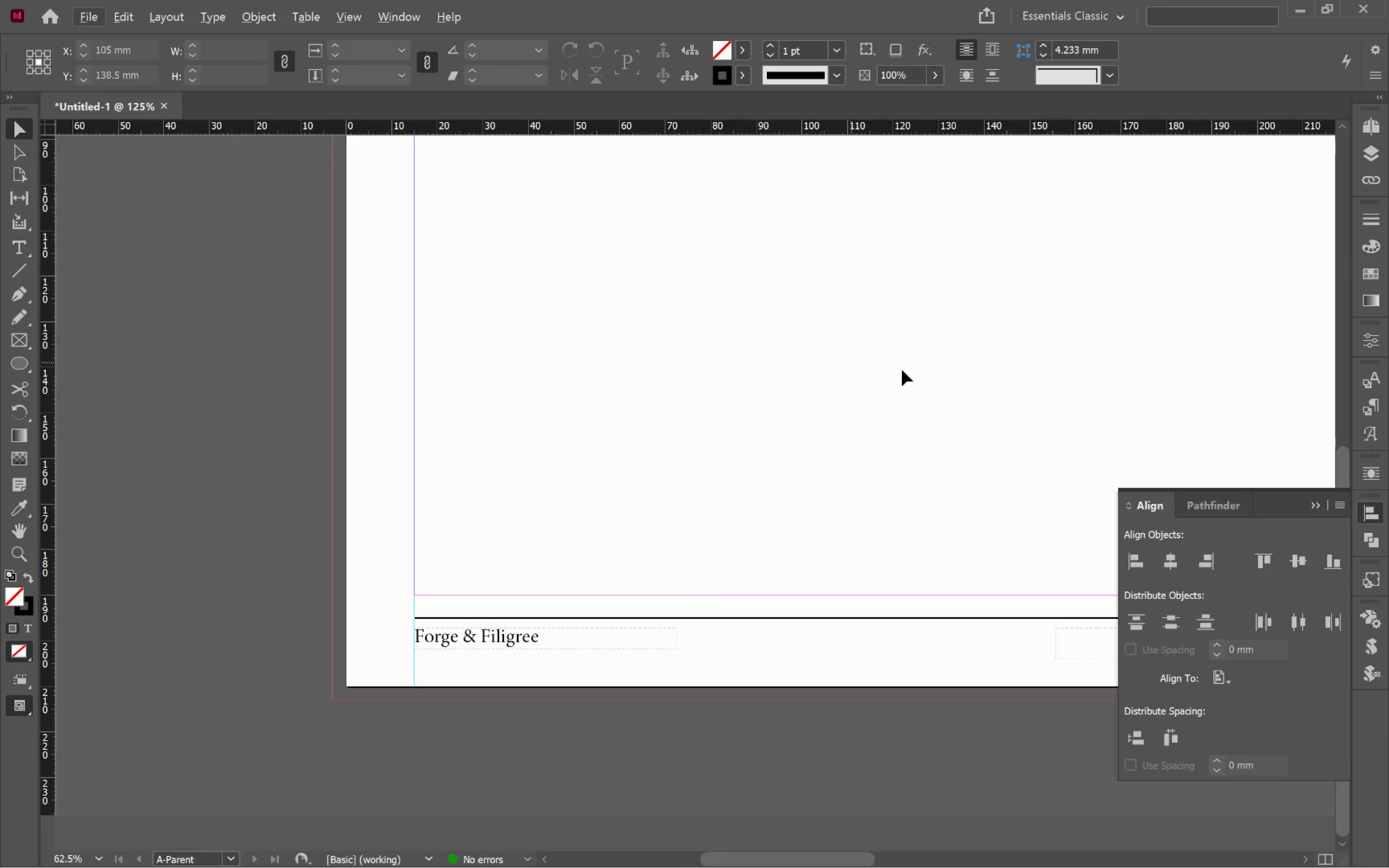 
hold_key(key=Space, duration=0.59)
 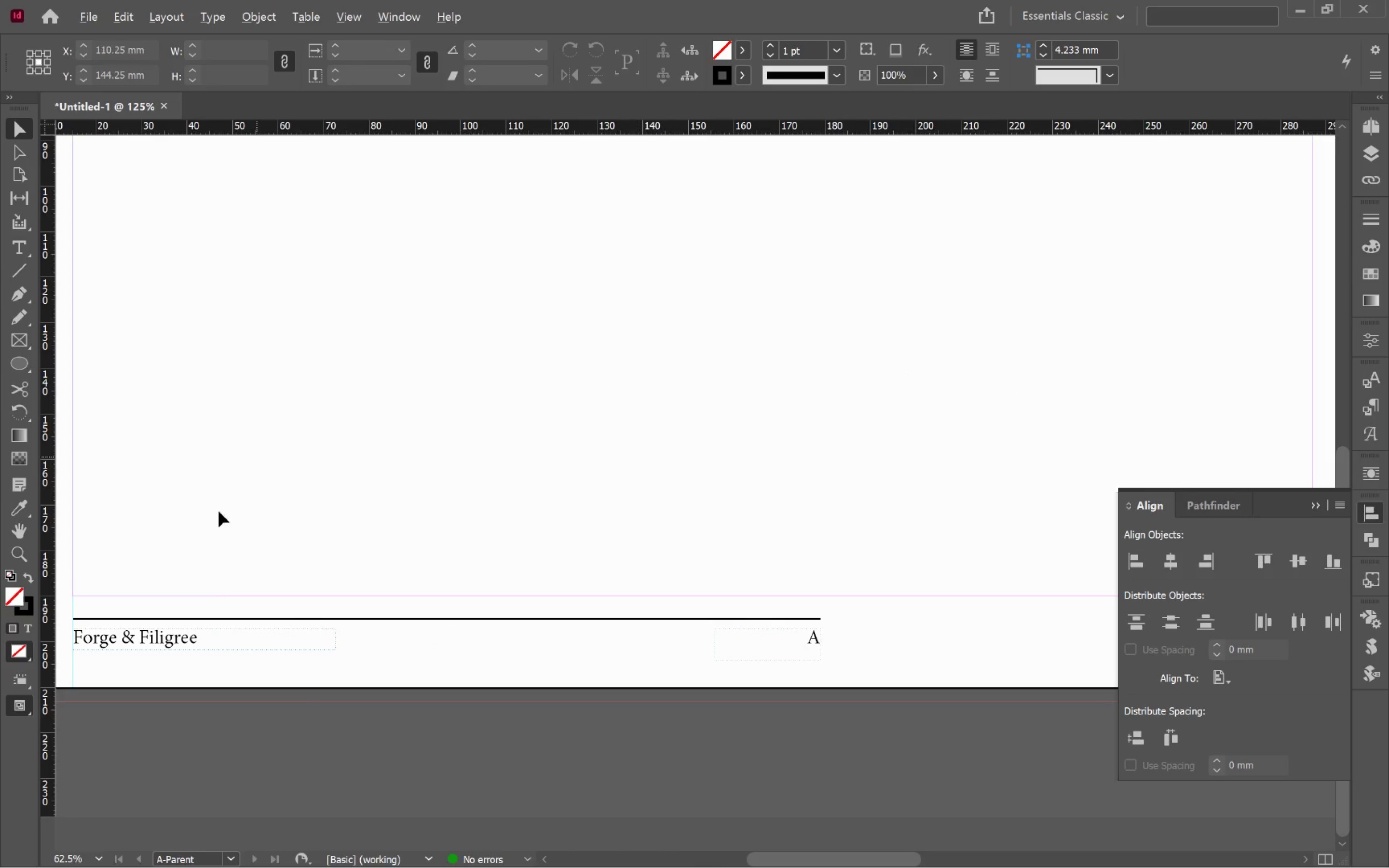 
left_click_drag(start_coordinate=[1002, 380], to_coordinate=[661, 356])
 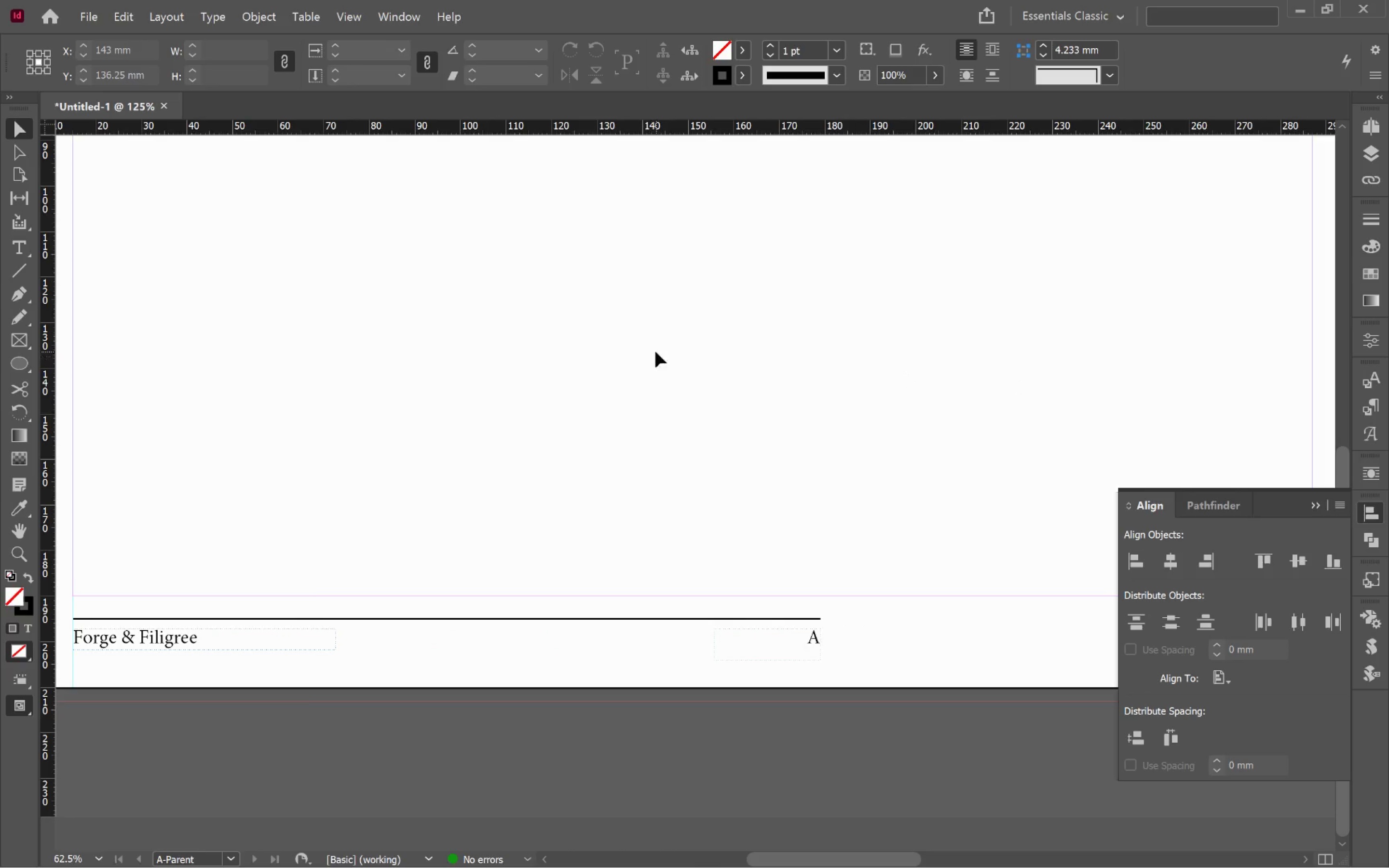 
hold_key(key=AltLeft, duration=1.67)
left_click_drag(start_coordinate=[212, 646], to_coordinate=[921, 656])
 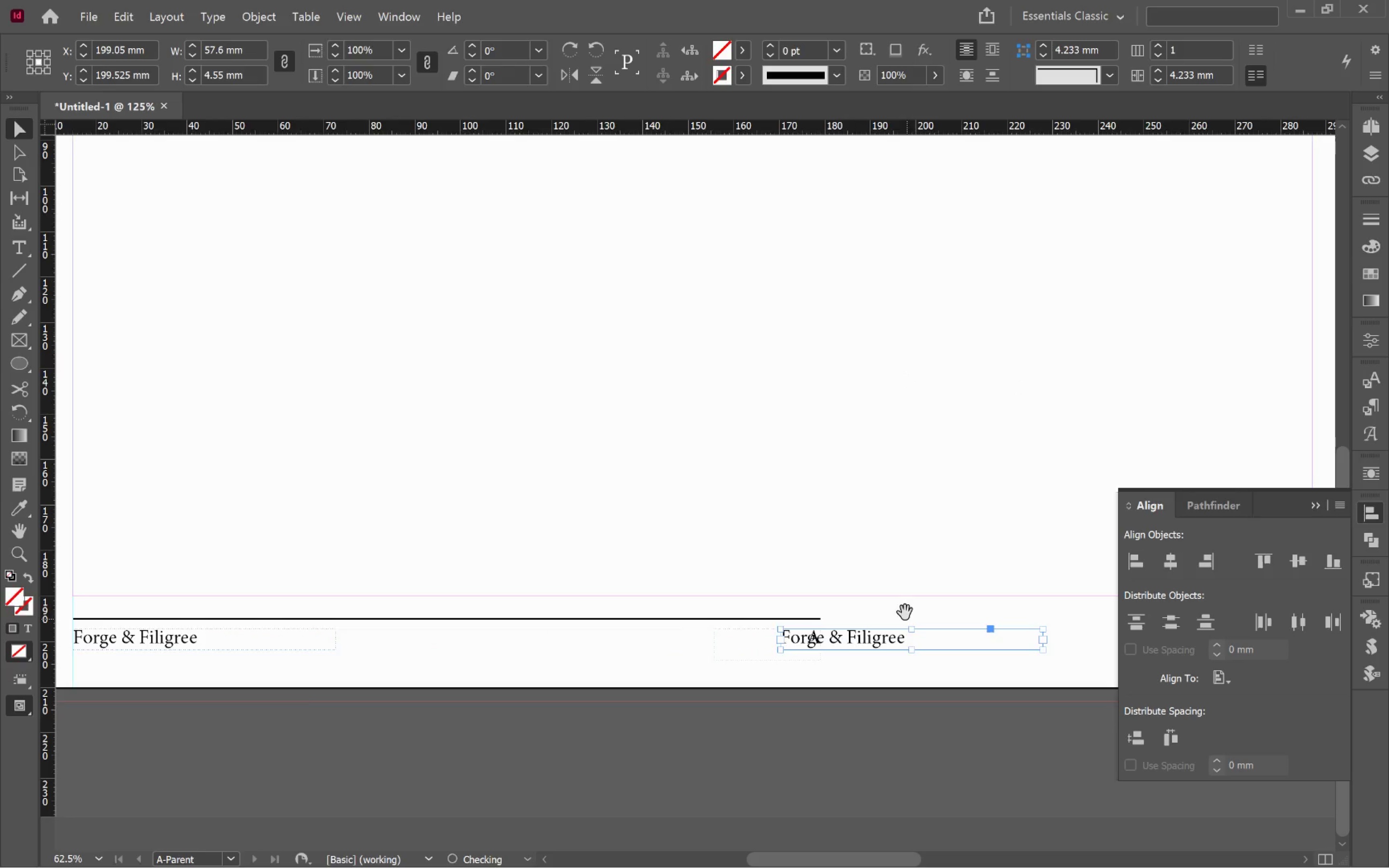 
hold_key(key=ShiftLeft, duration=0.85)
 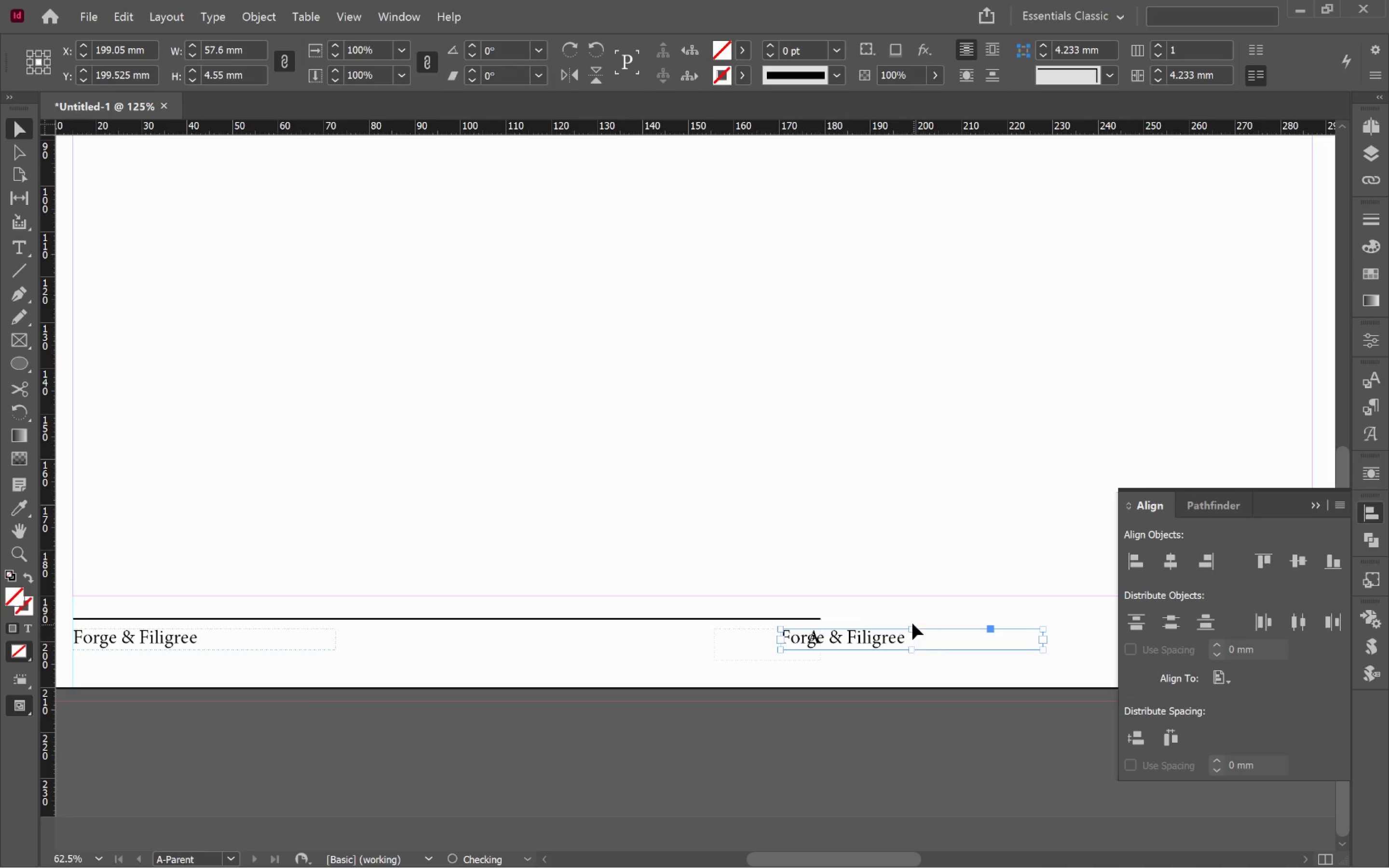 
hold_key(key=Space, duration=0.54)
 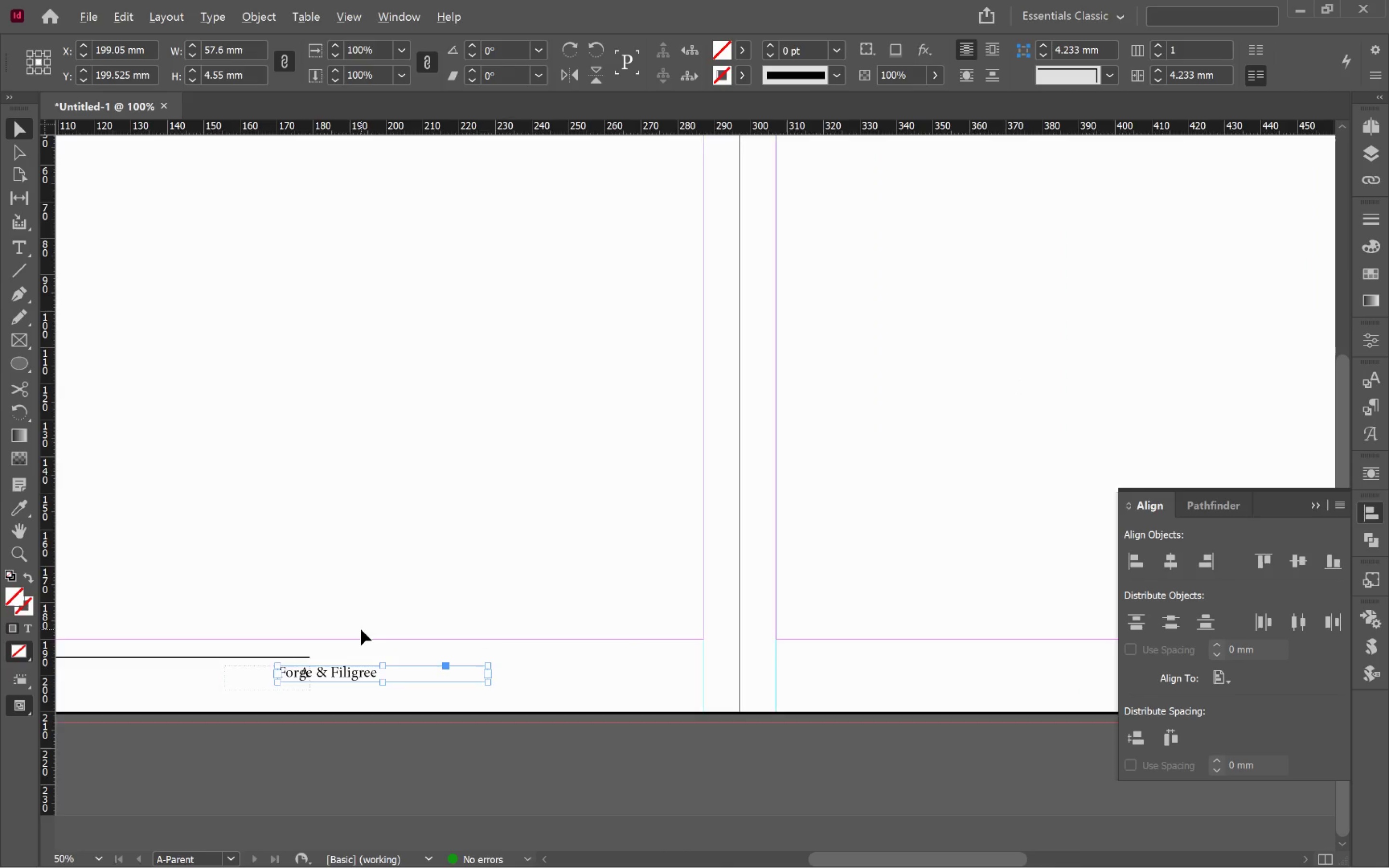 
left_click_drag(start_coordinate=[876, 599], to_coordinate=[353, 557])
 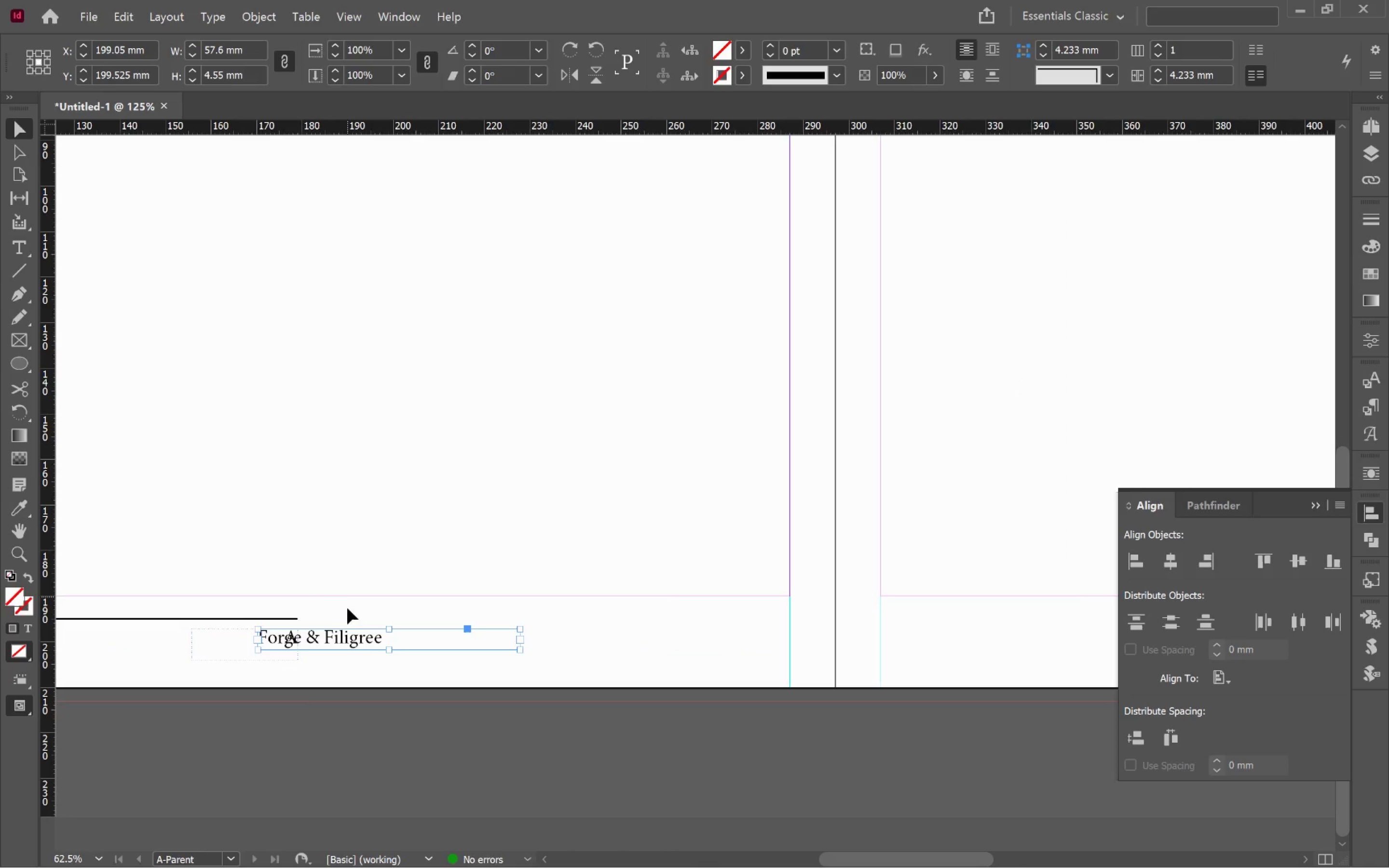 
hold_key(key=AltLeft, duration=0.54)
scroll: coordinate [361, 629], scroll_direction: down, amount: 2.0
 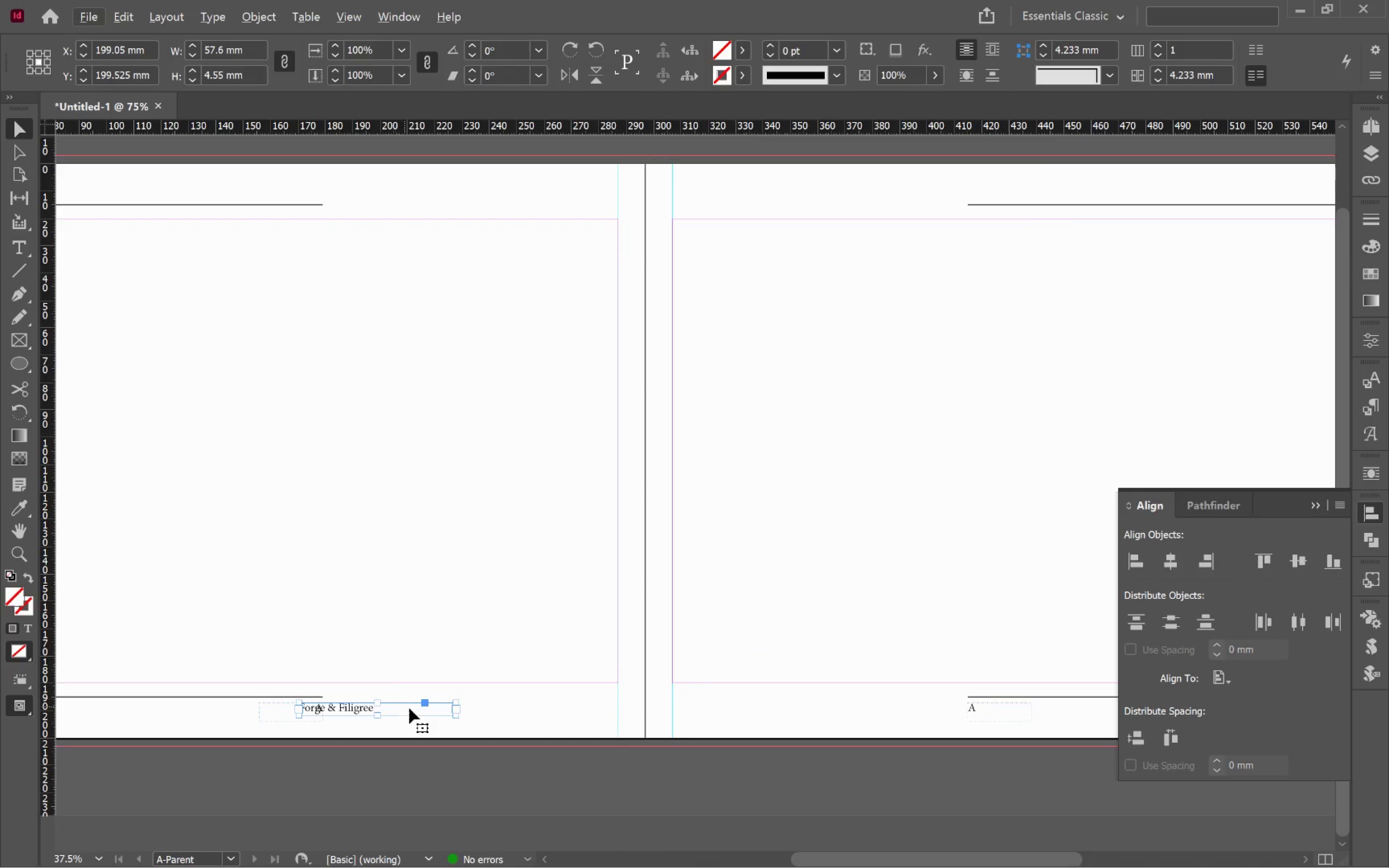 
left_click_drag(start_coordinate=[409, 708], to_coordinate=[901, 730])
 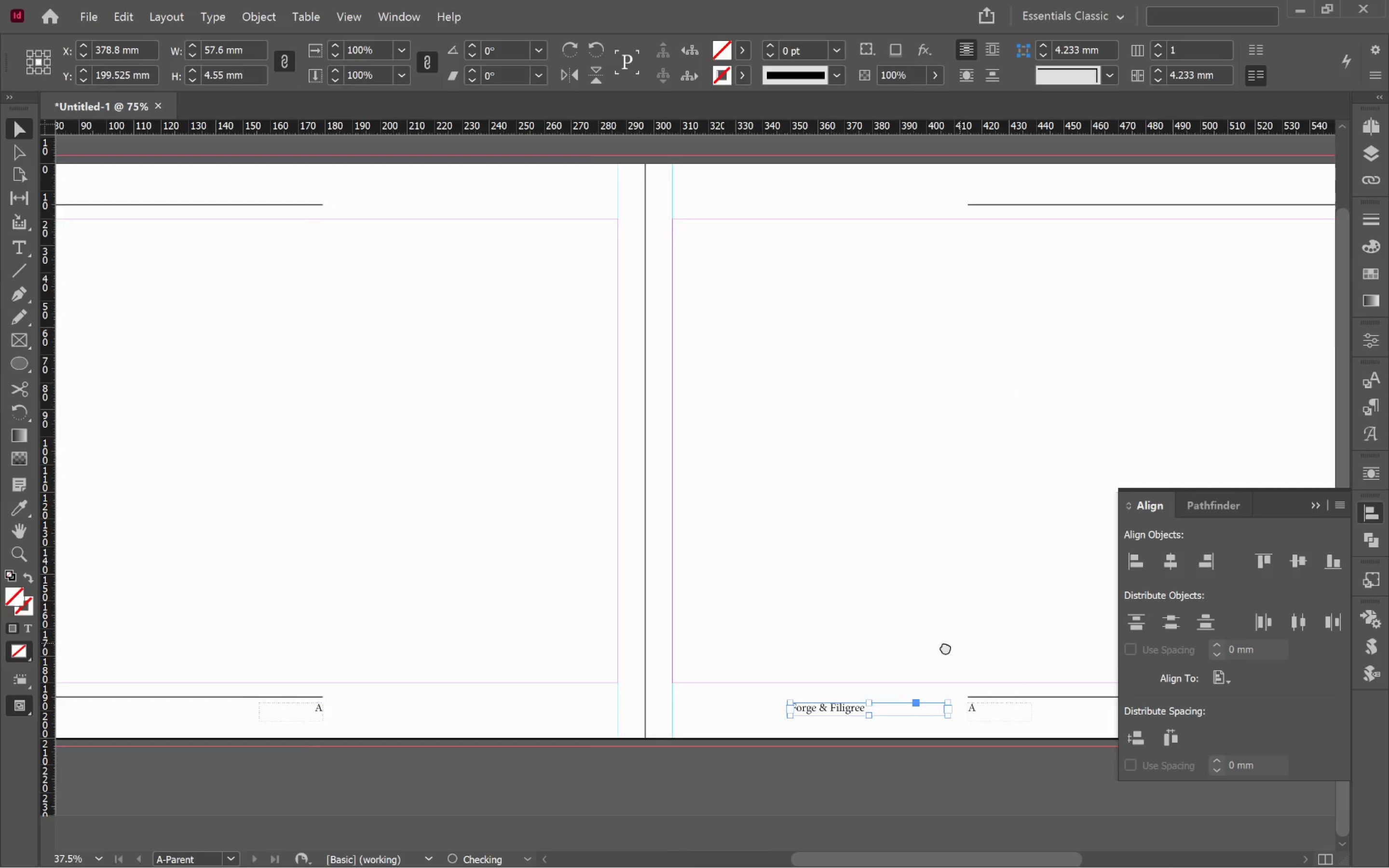 
hold_key(key=ShiftLeft, duration=0.53)
 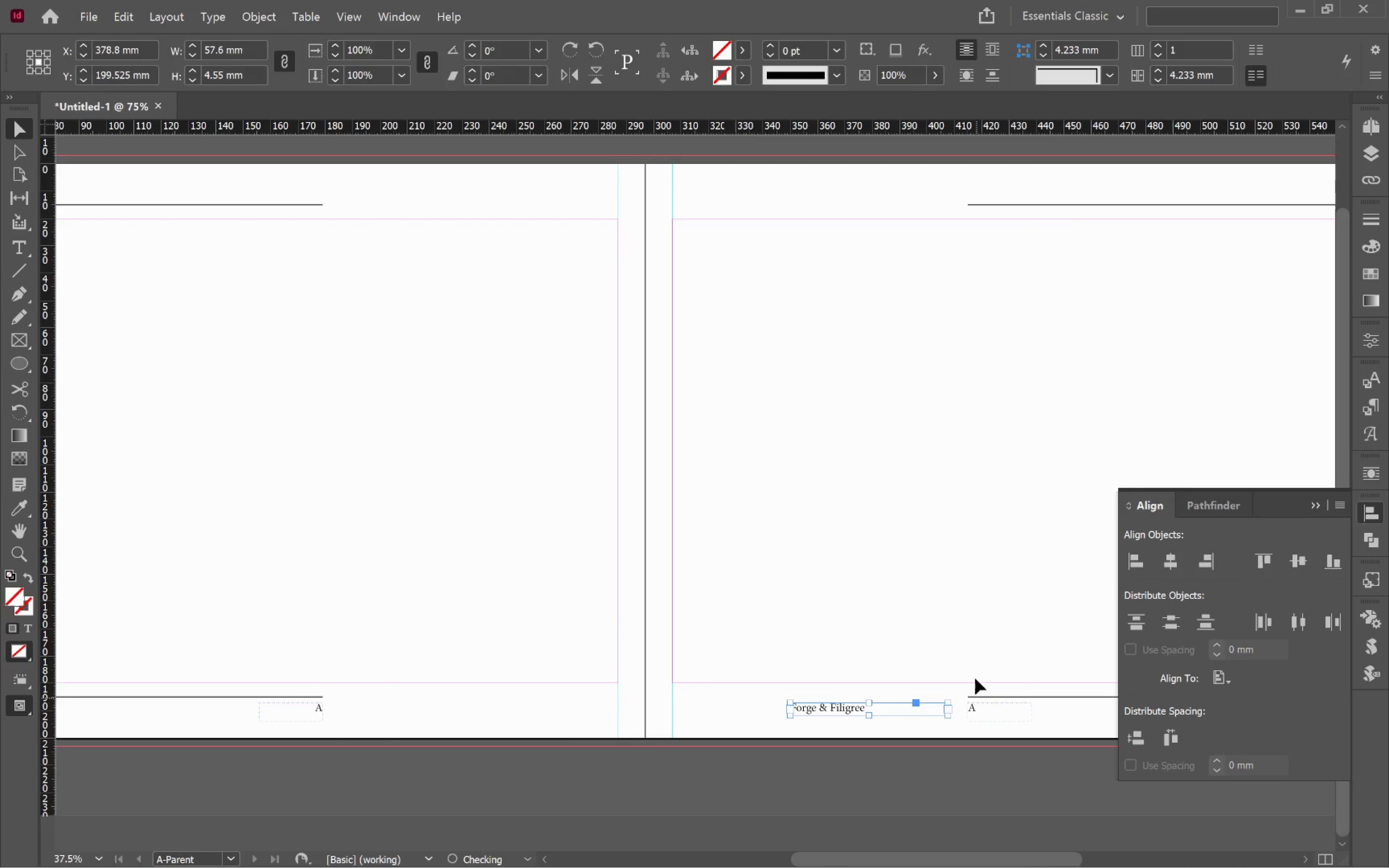 
hold_key(key=Space, duration=0.75)
 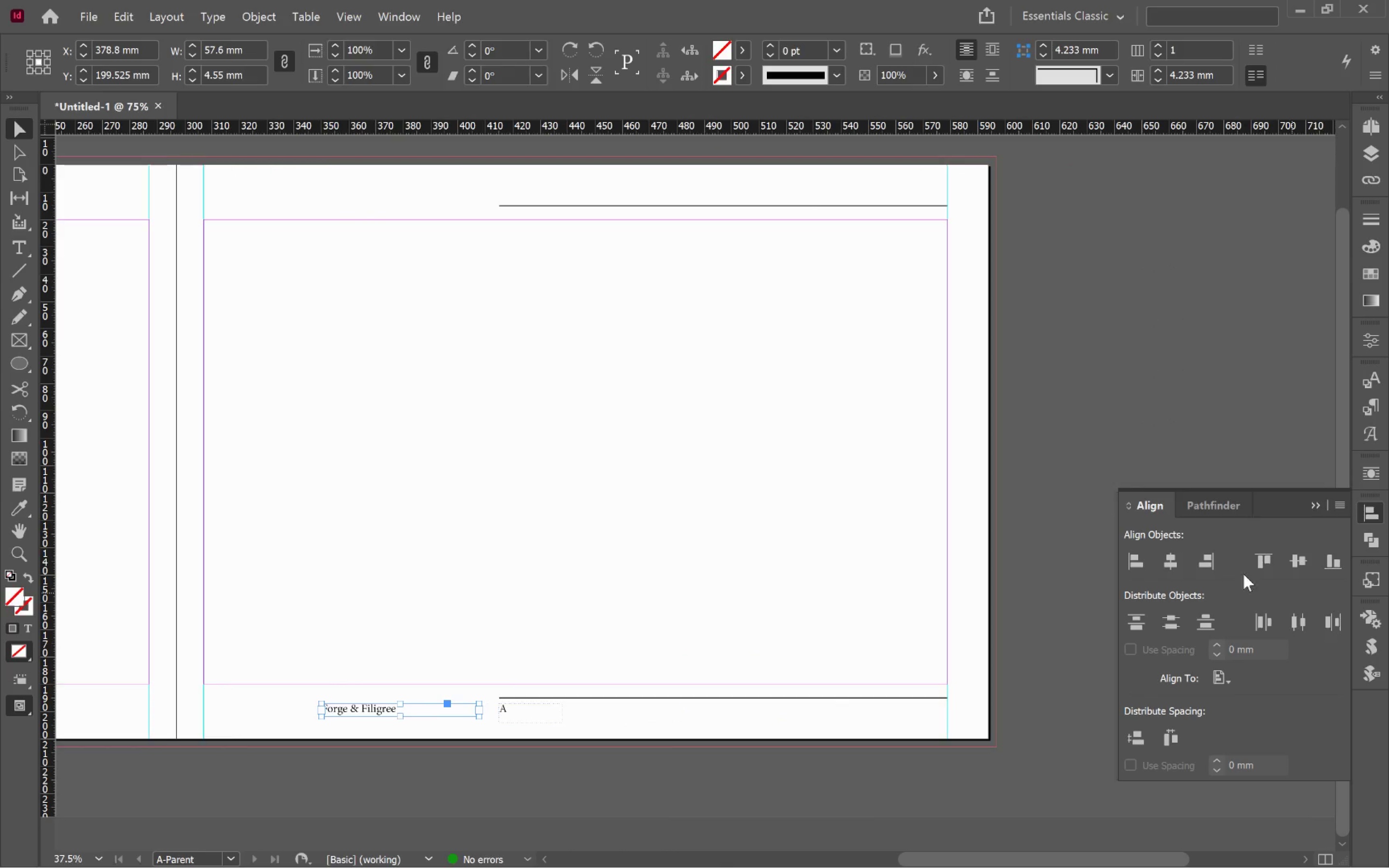 
left_click_drag(start_coordinate=[952, 644], to_coordinate=[483, 638])
 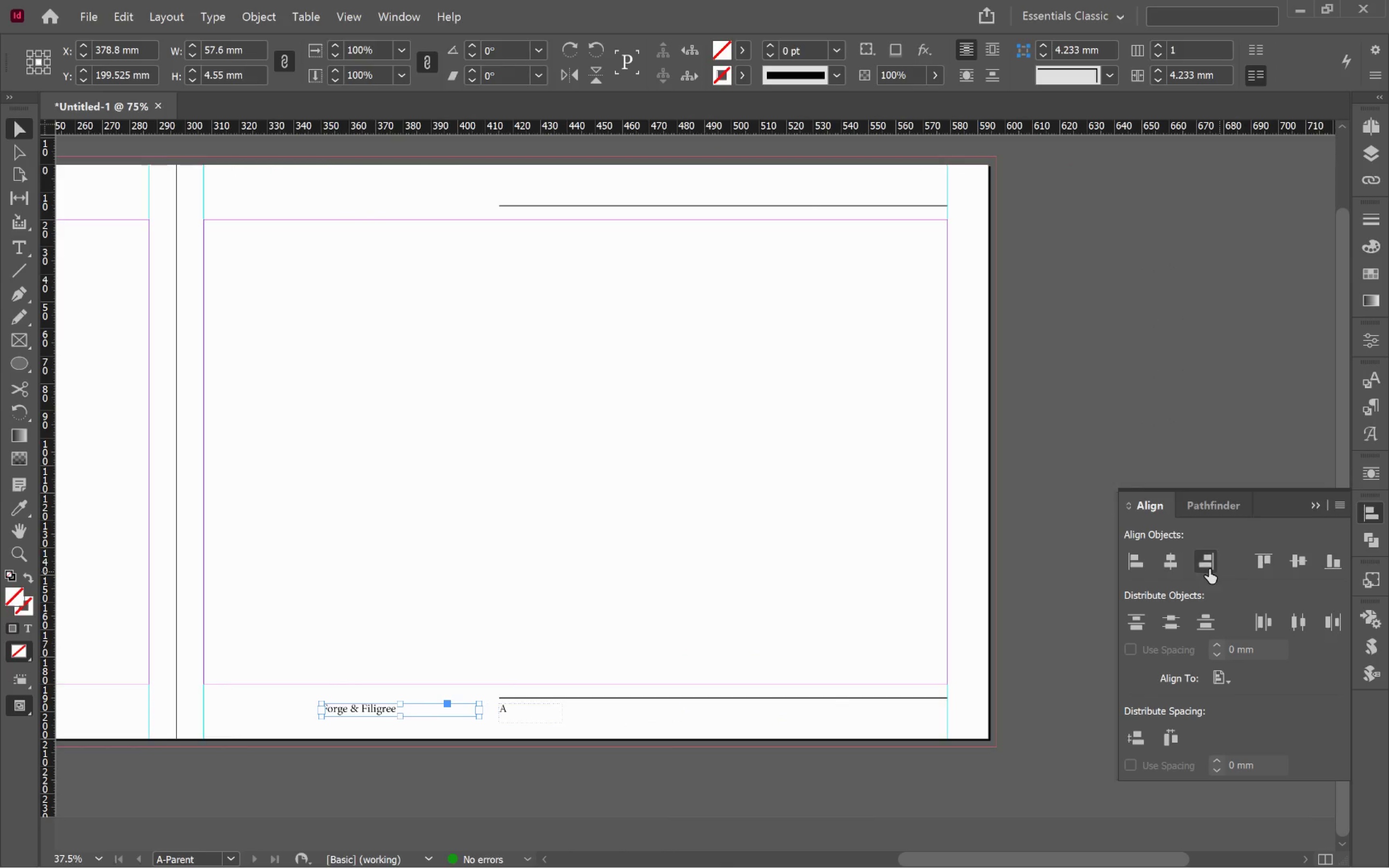 
left_click([1206, 566])
 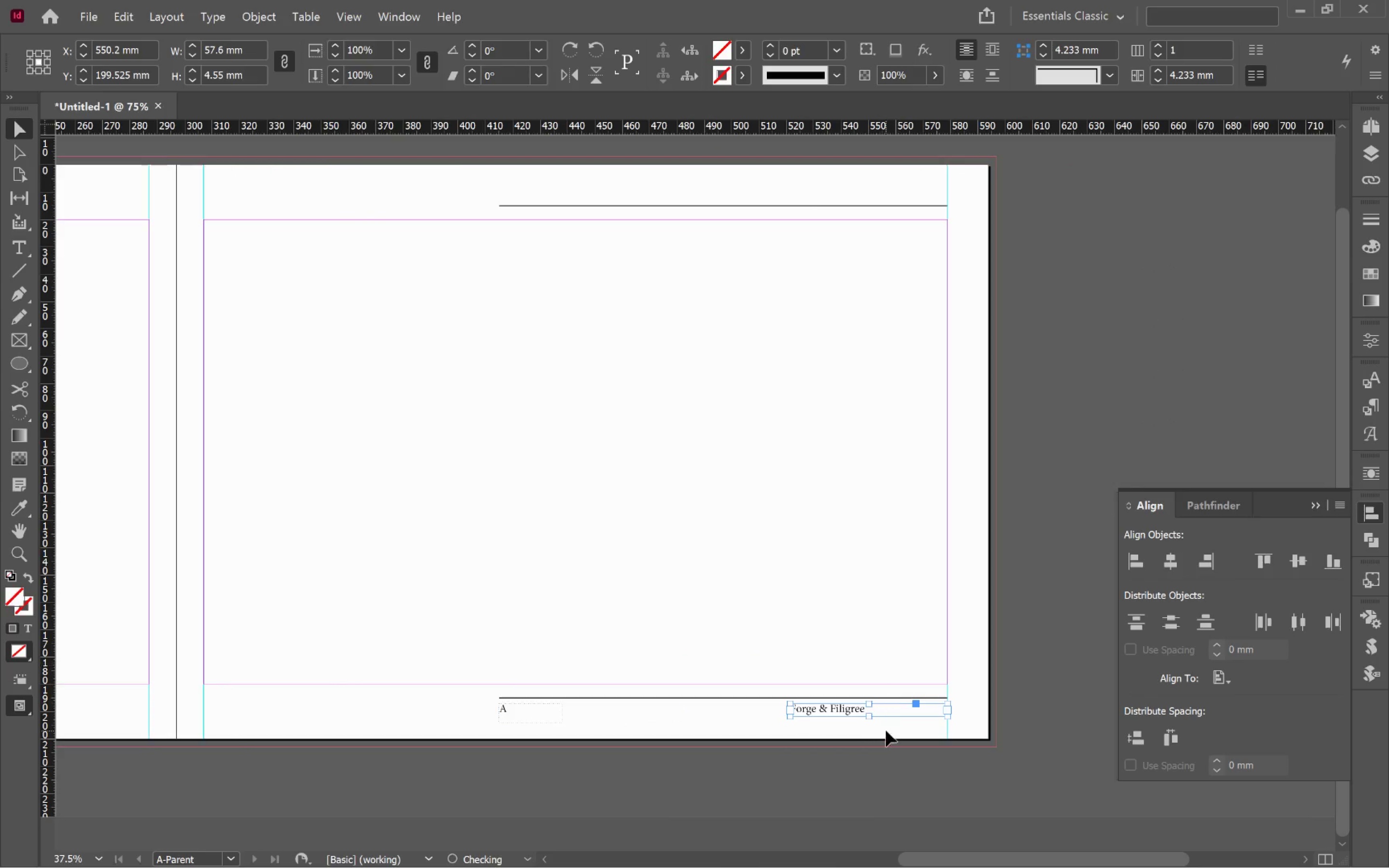 
hold_key(key=AltLeft, duration=0.58)
scroll: coordinate [915, 717], scroll_direction: none, amount: 0.0
 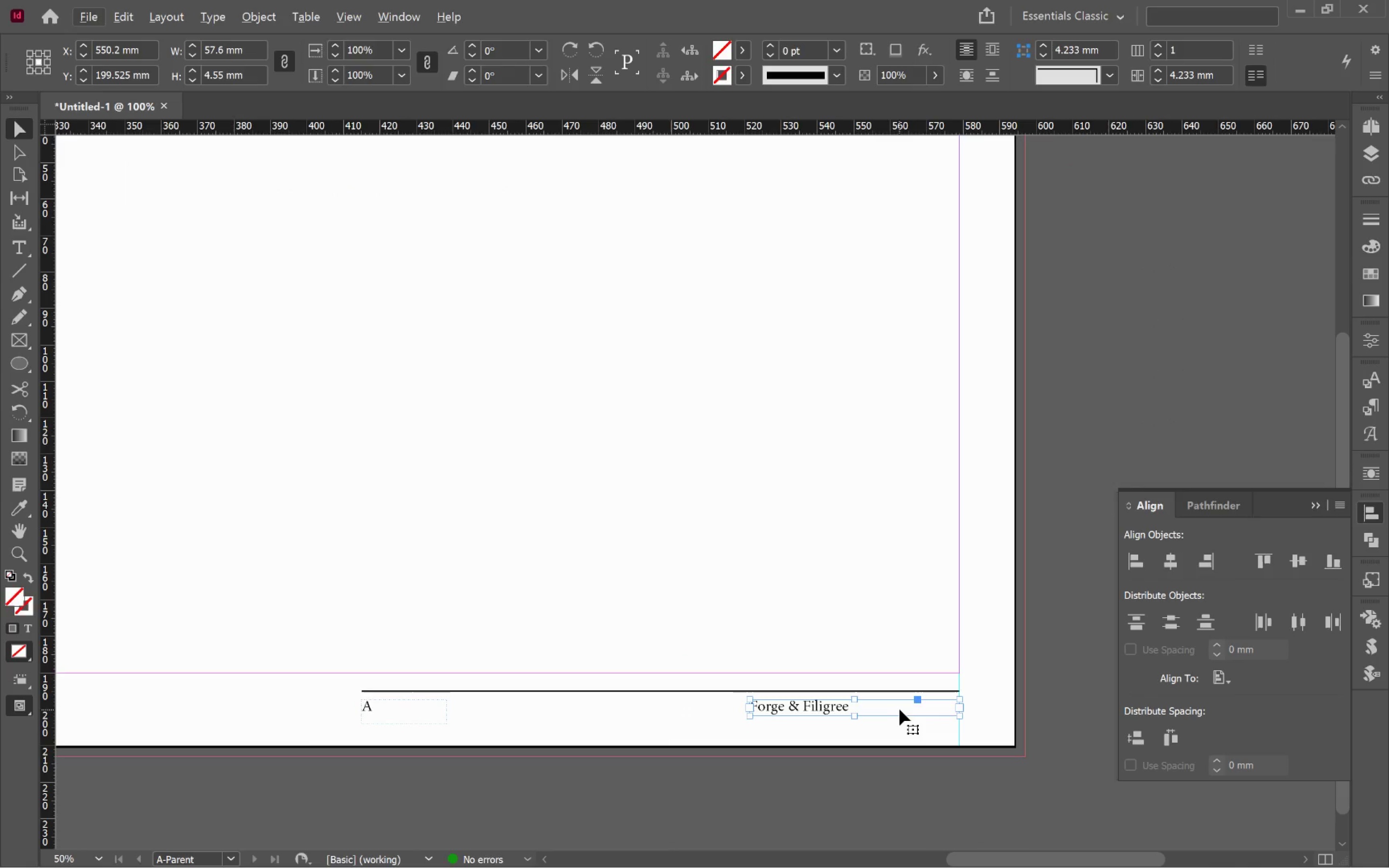 
double_click([899, 709])
 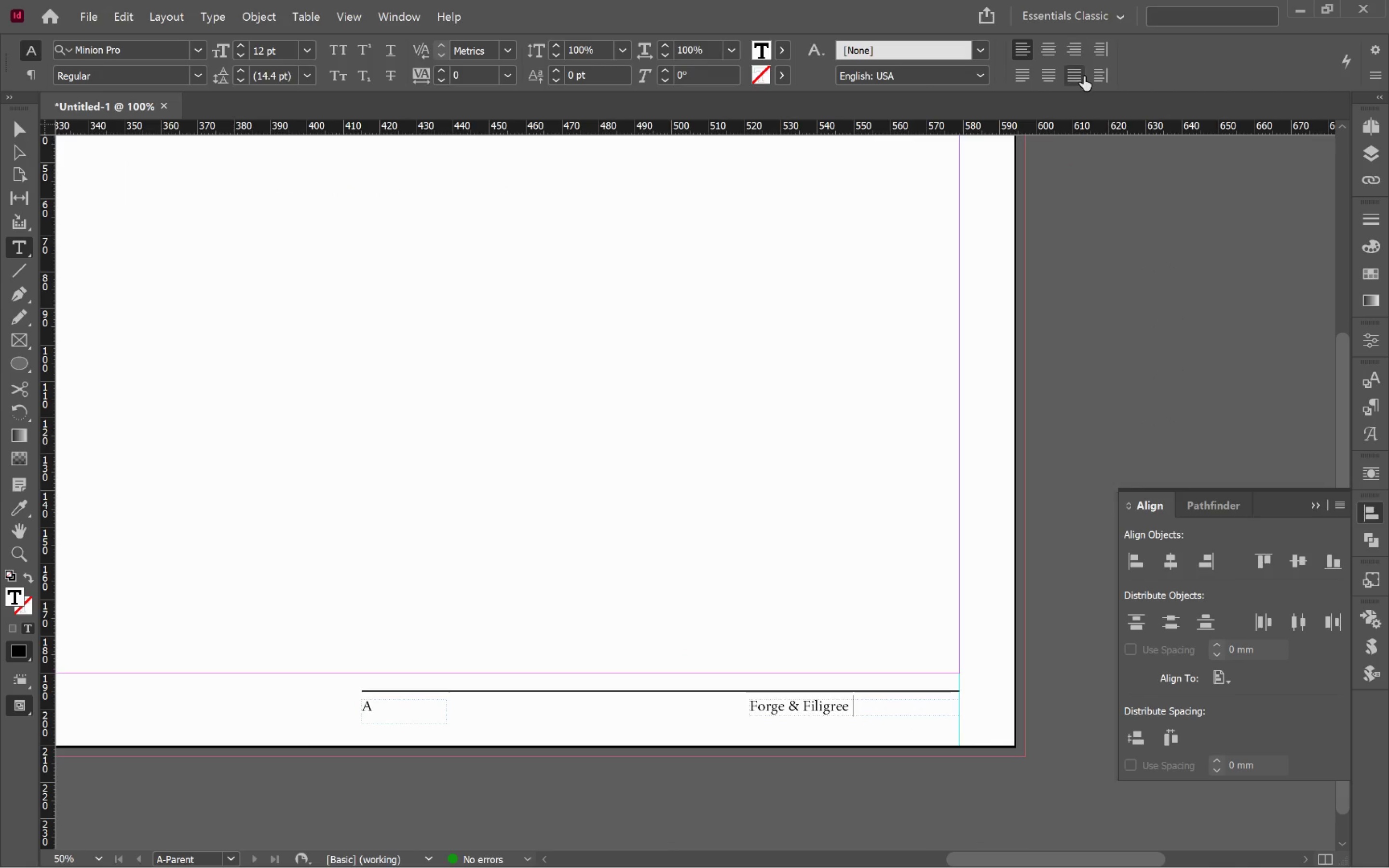 
left_click([1076, 54])
 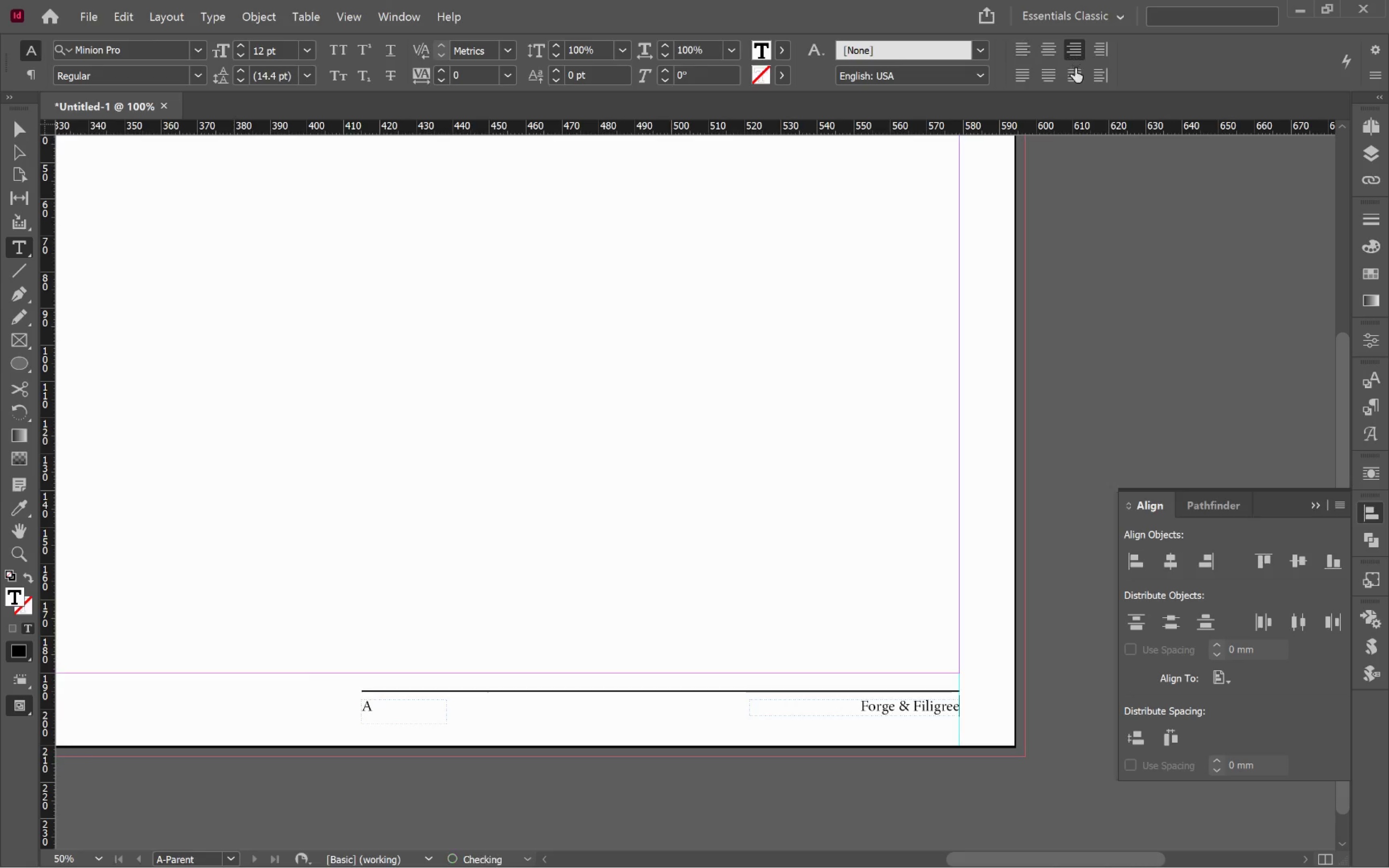 
hold_key(key=ControlLeft, duration=0.47)
left_click([1137, 344])
 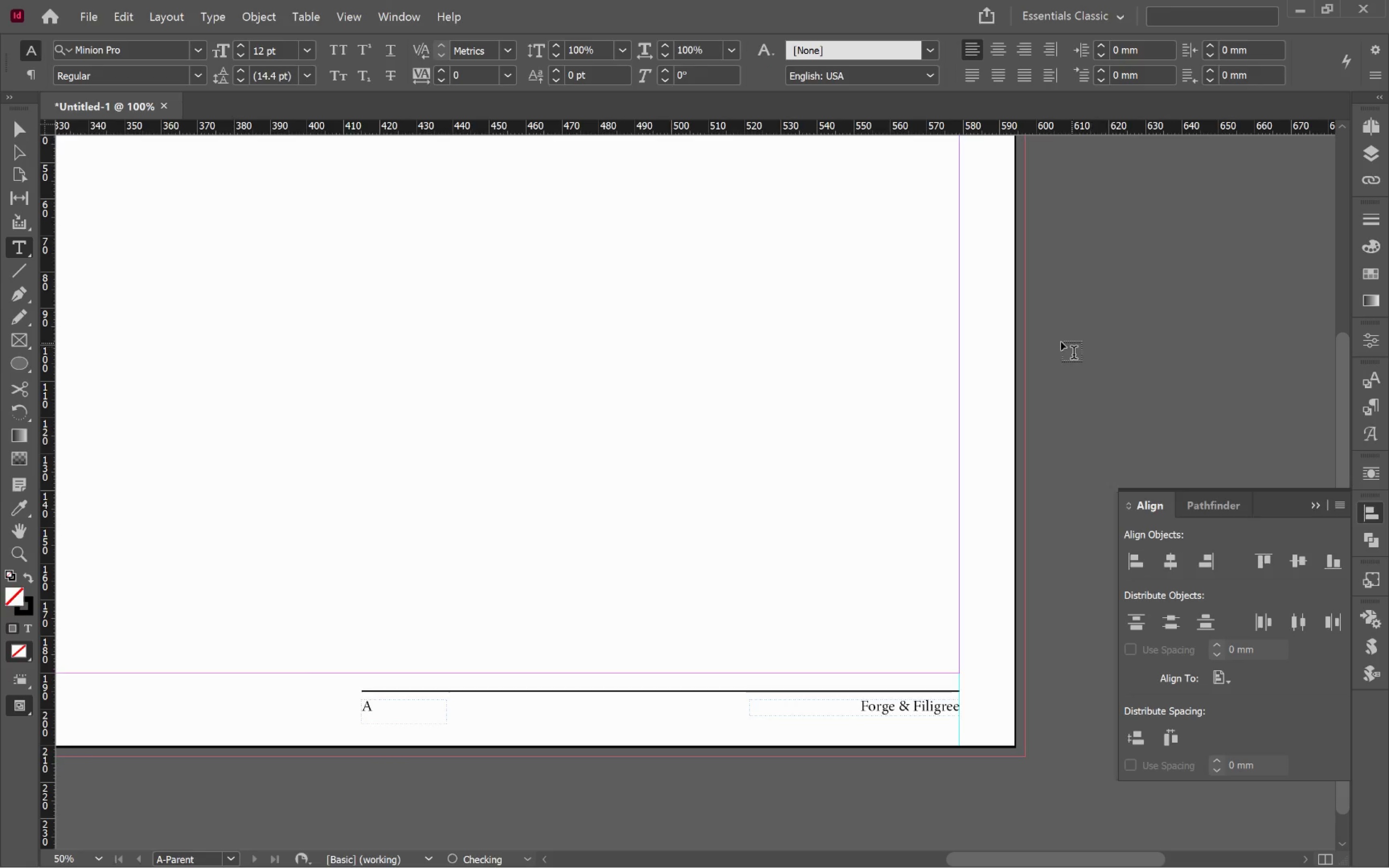 
key(V)
 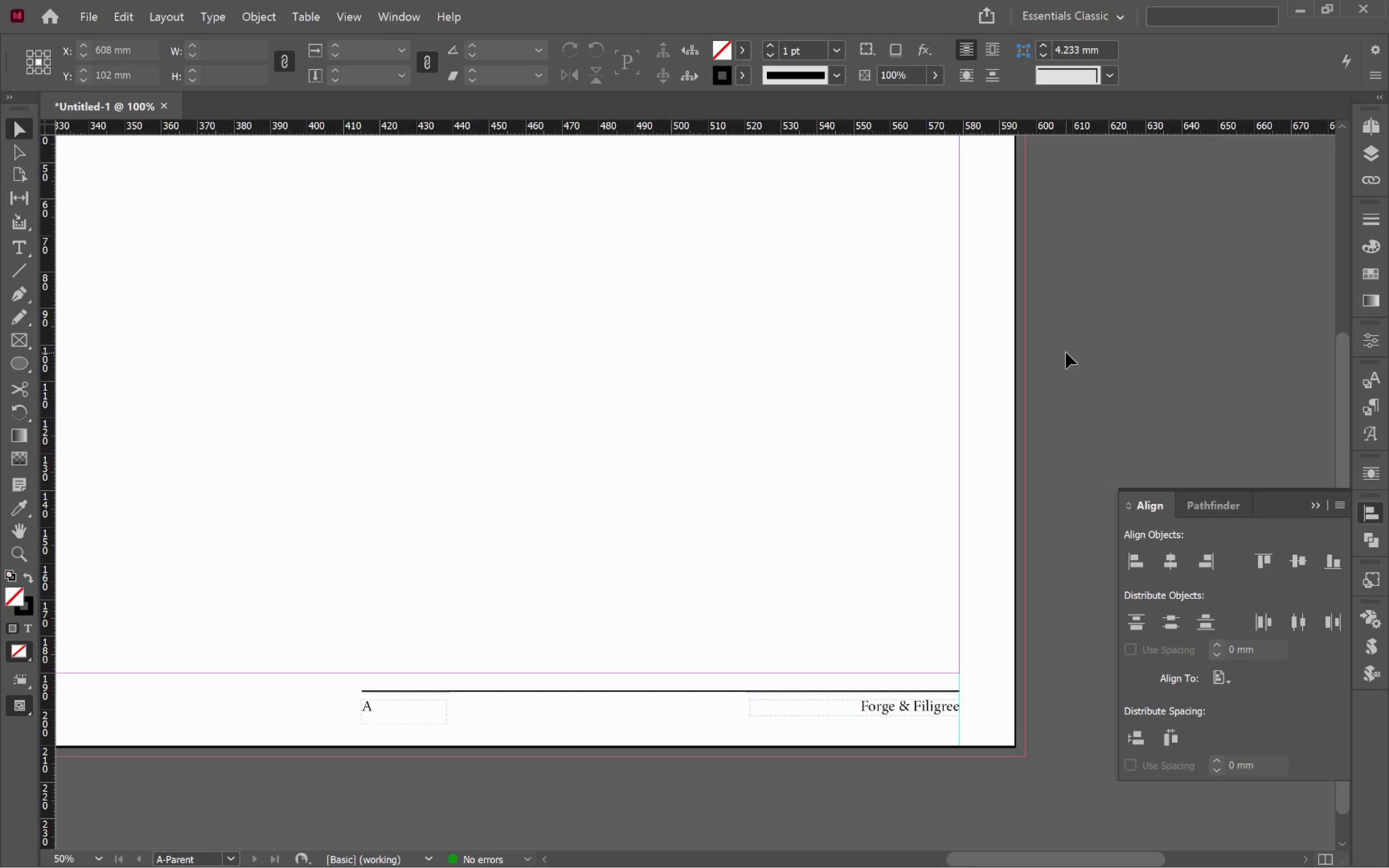 
hold_key(key=AltLeft, duration=0.48)
scroll: coordinate [754, 388], scroll_direction: none, amount: 0.0
 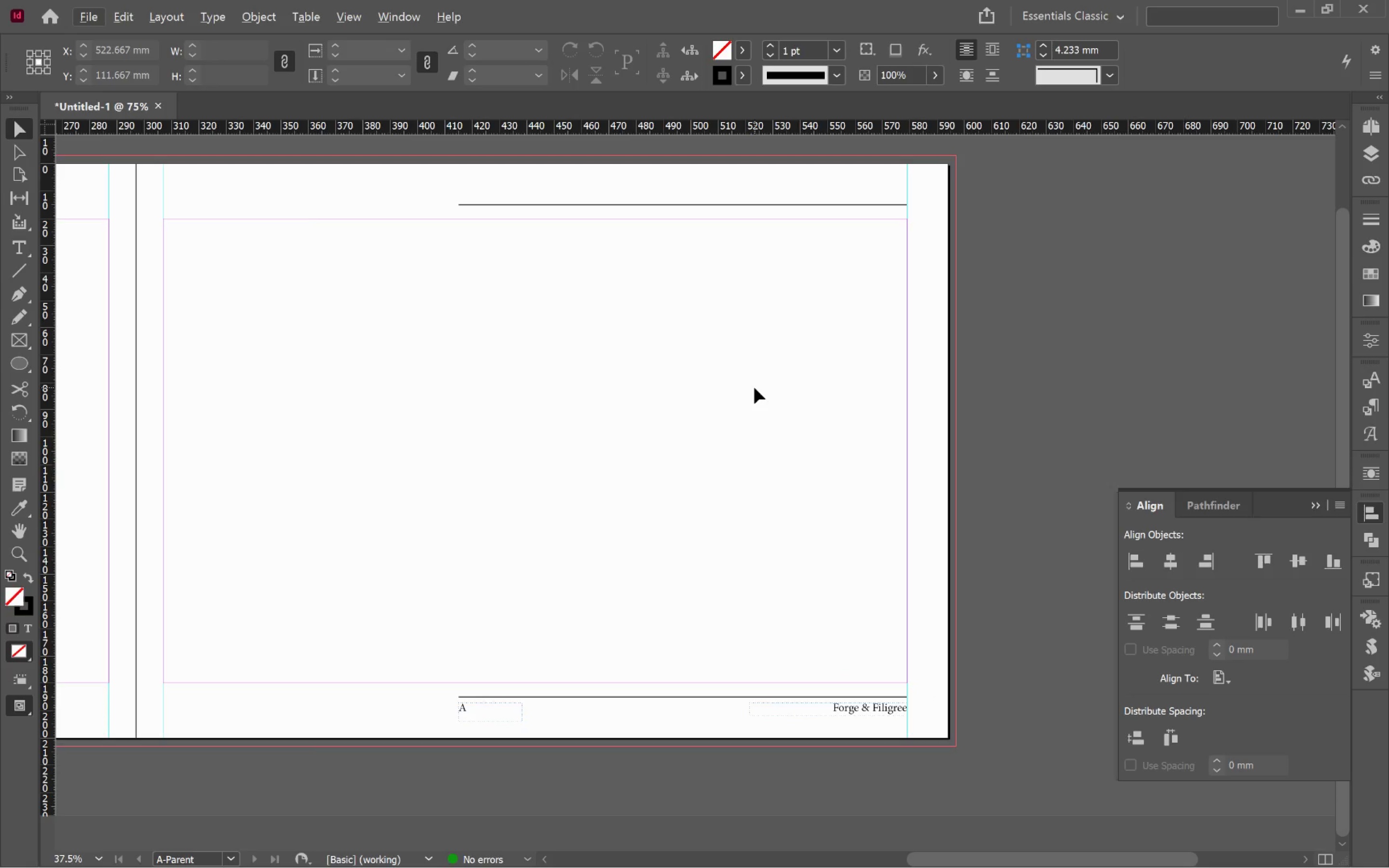 
key(Control+S)
 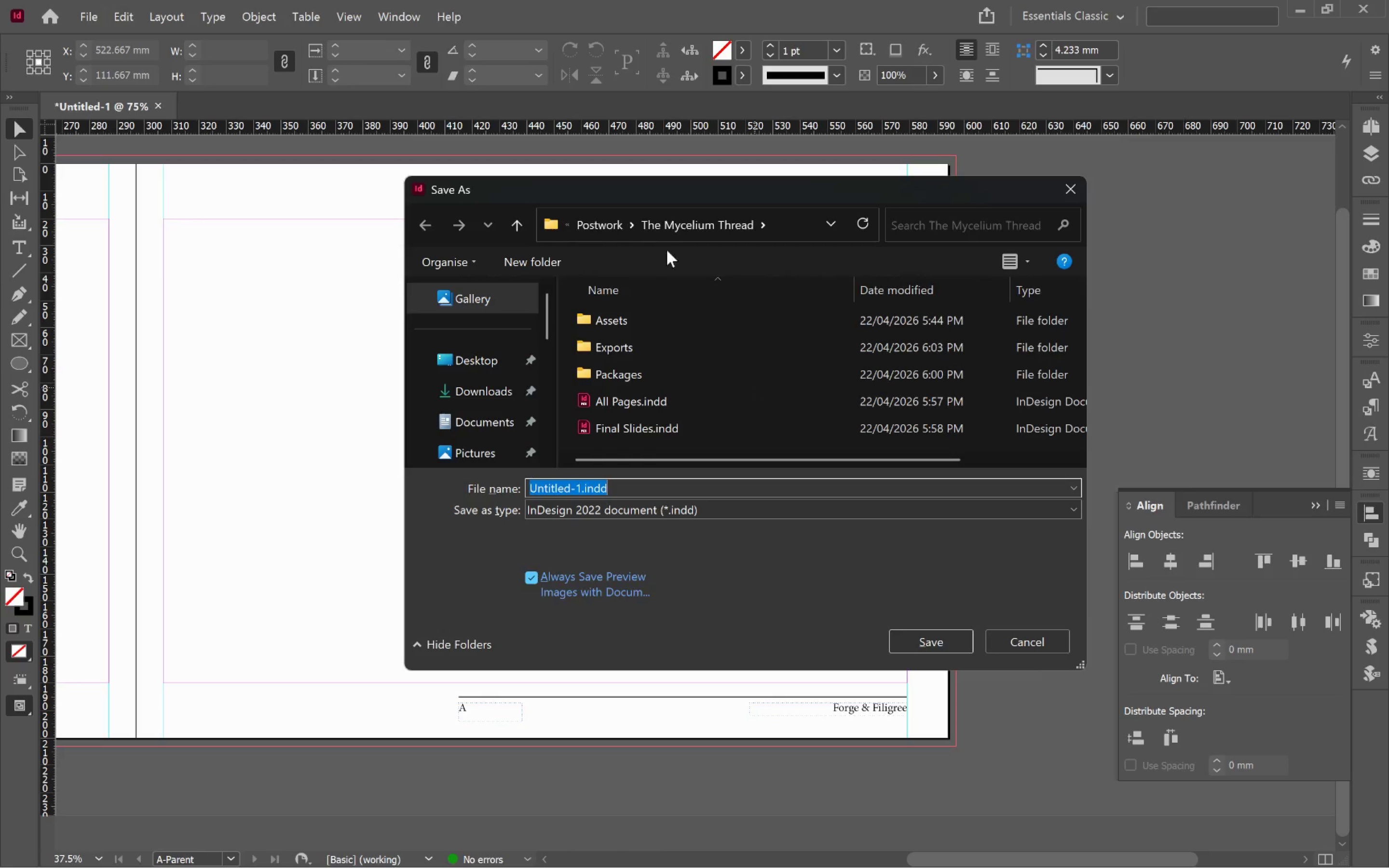 
left_click([589, 219])
 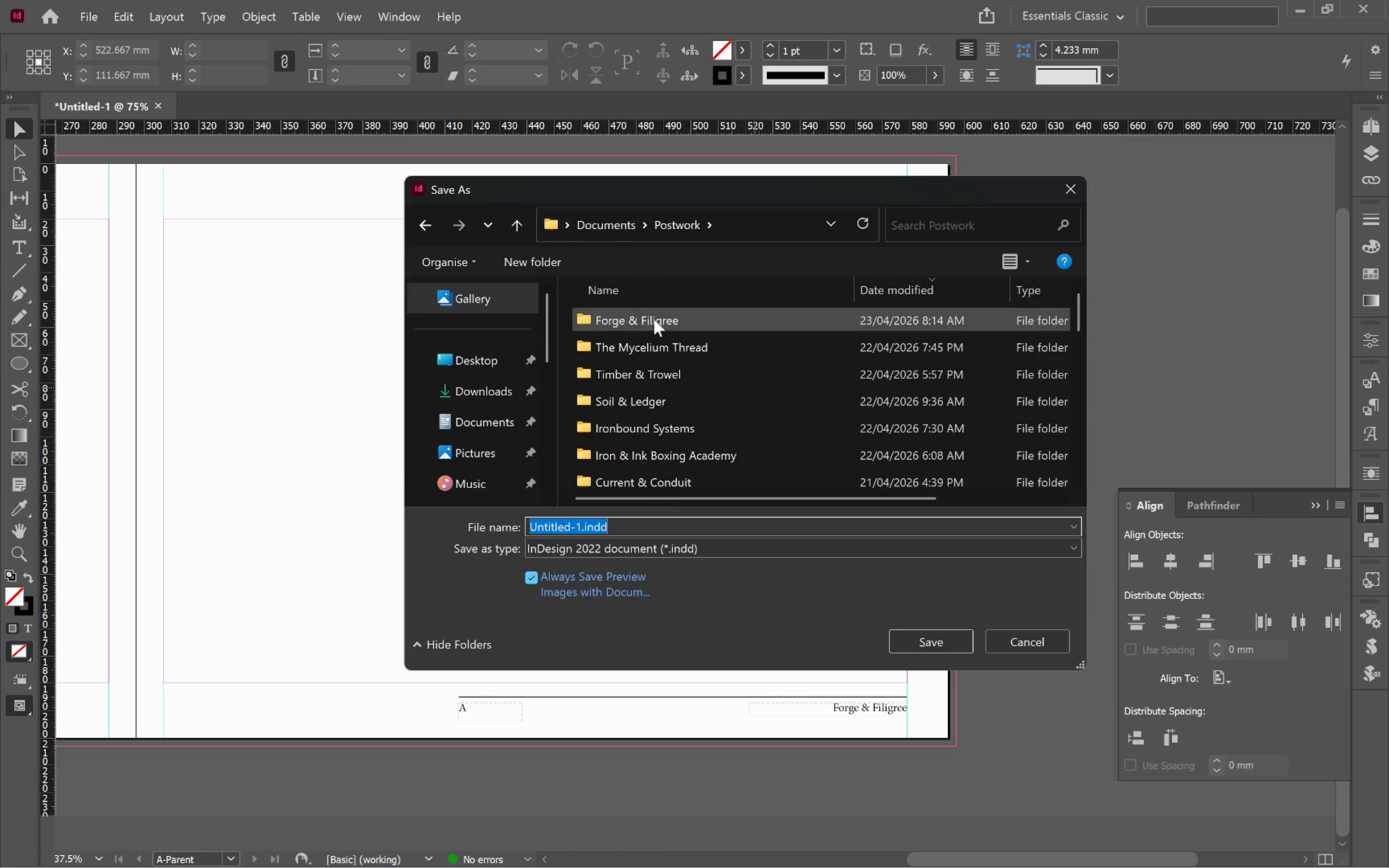 
double_click([654, 321])
 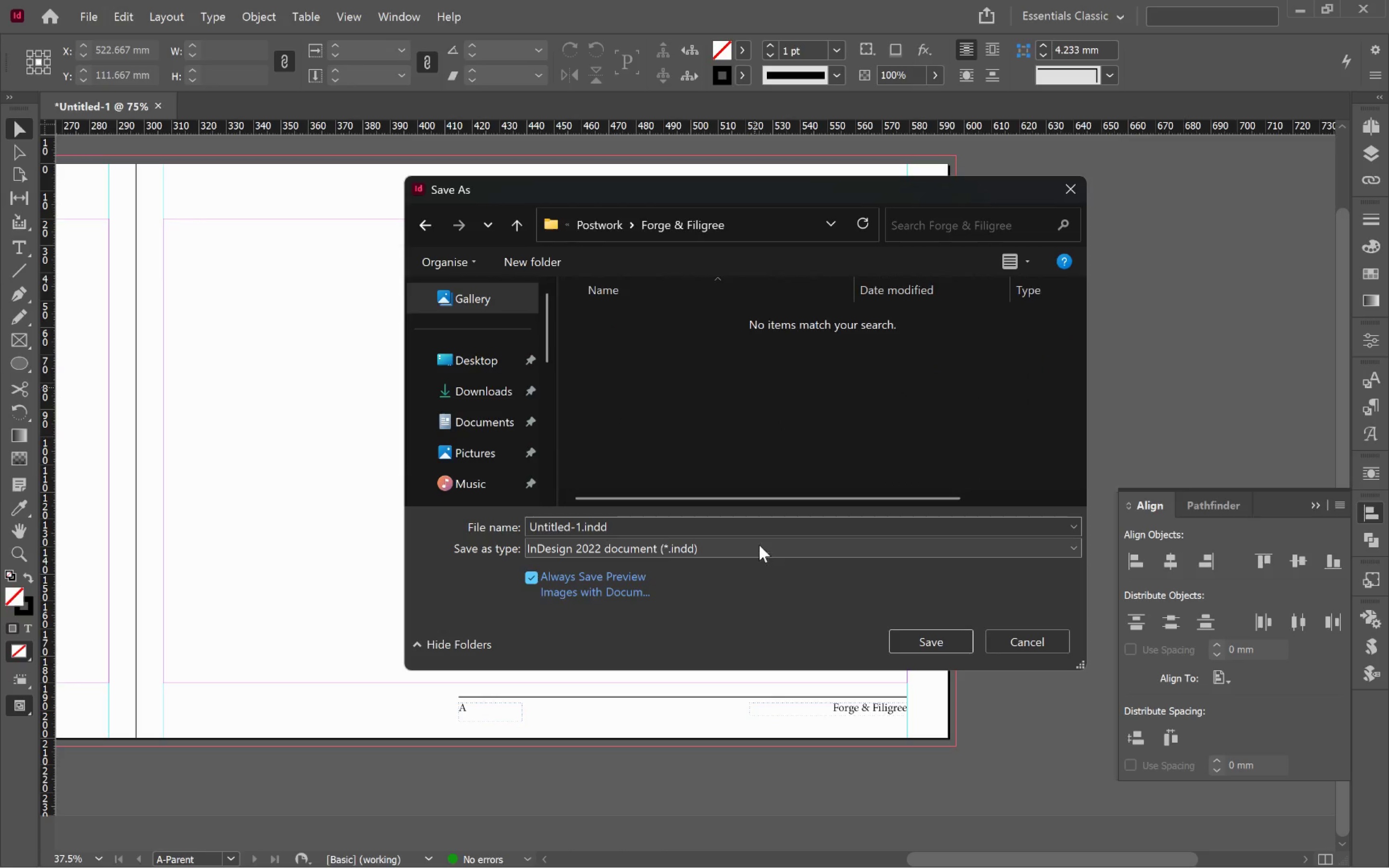 
left_click([735, 526])
 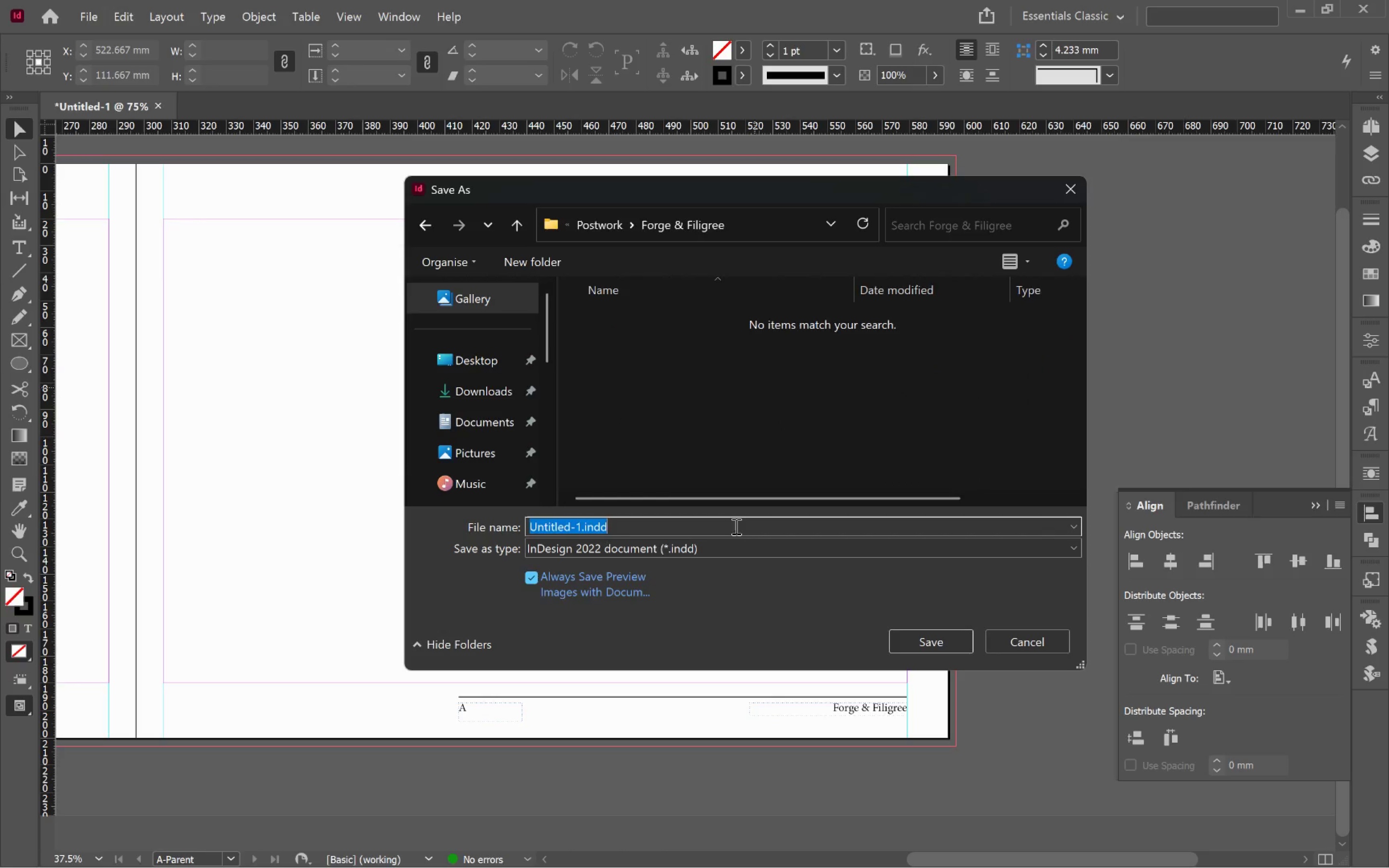 
type(Brand Identity )
key(Backspace)
 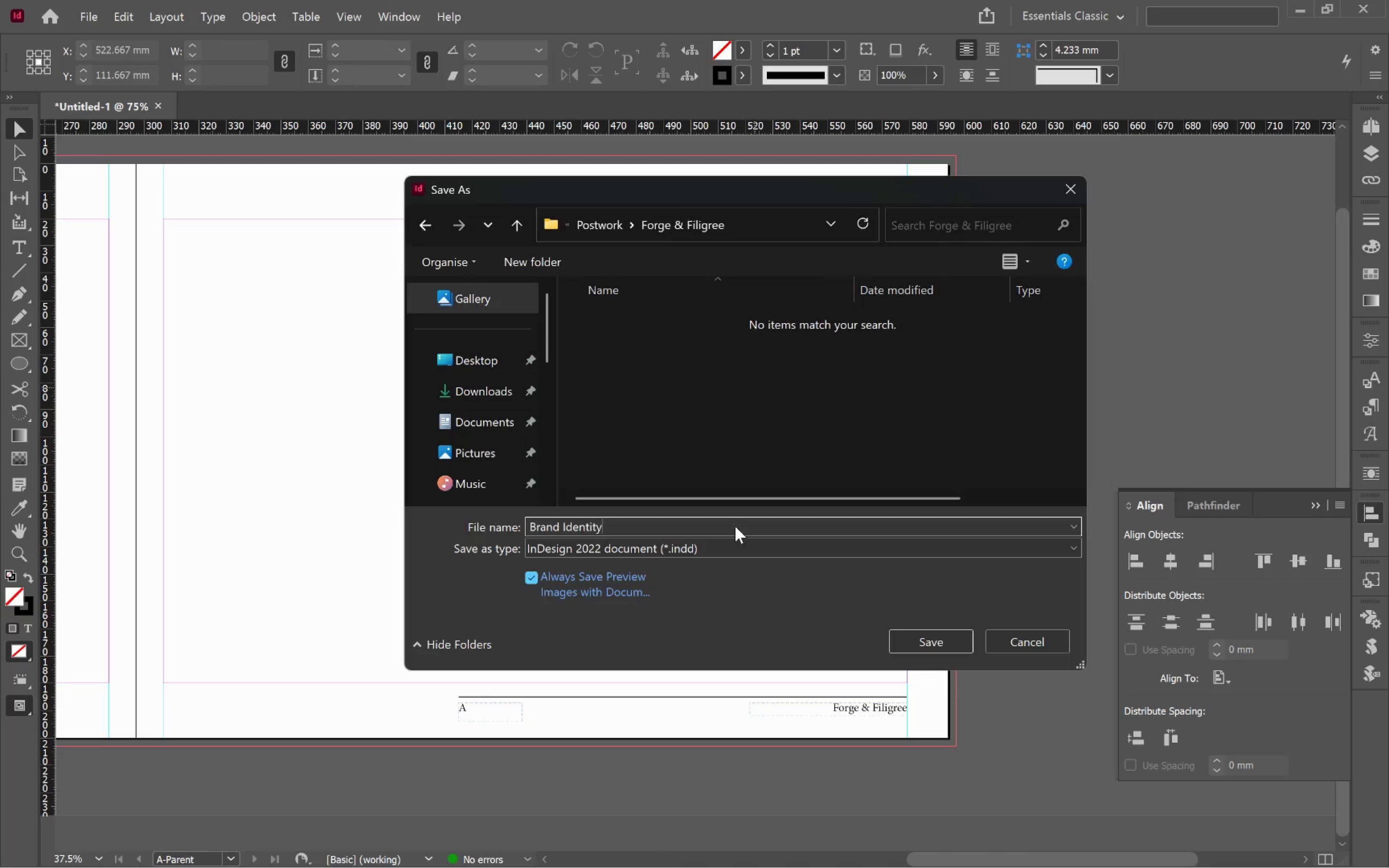 
key(Enter)
 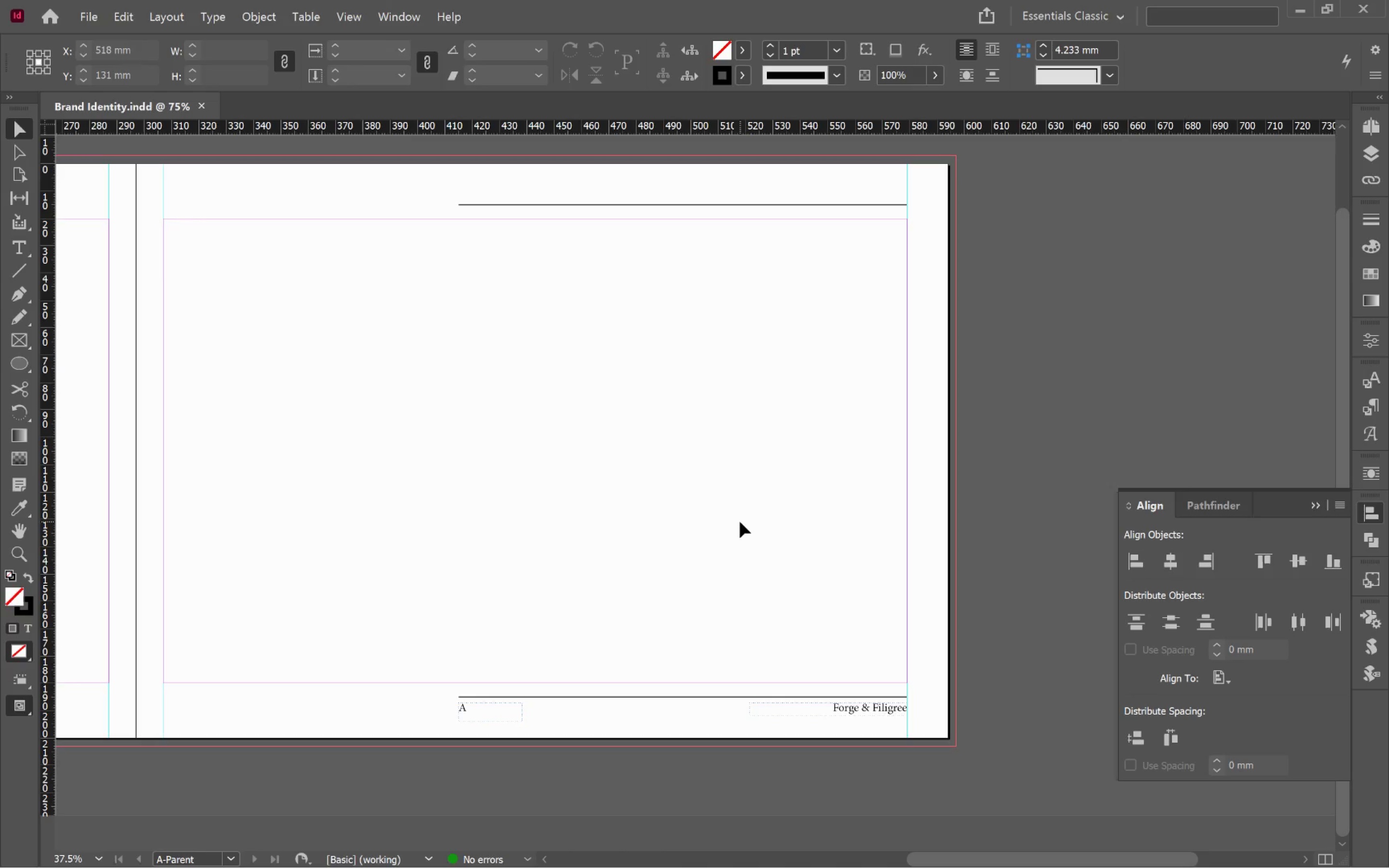 
wait(7.79)
 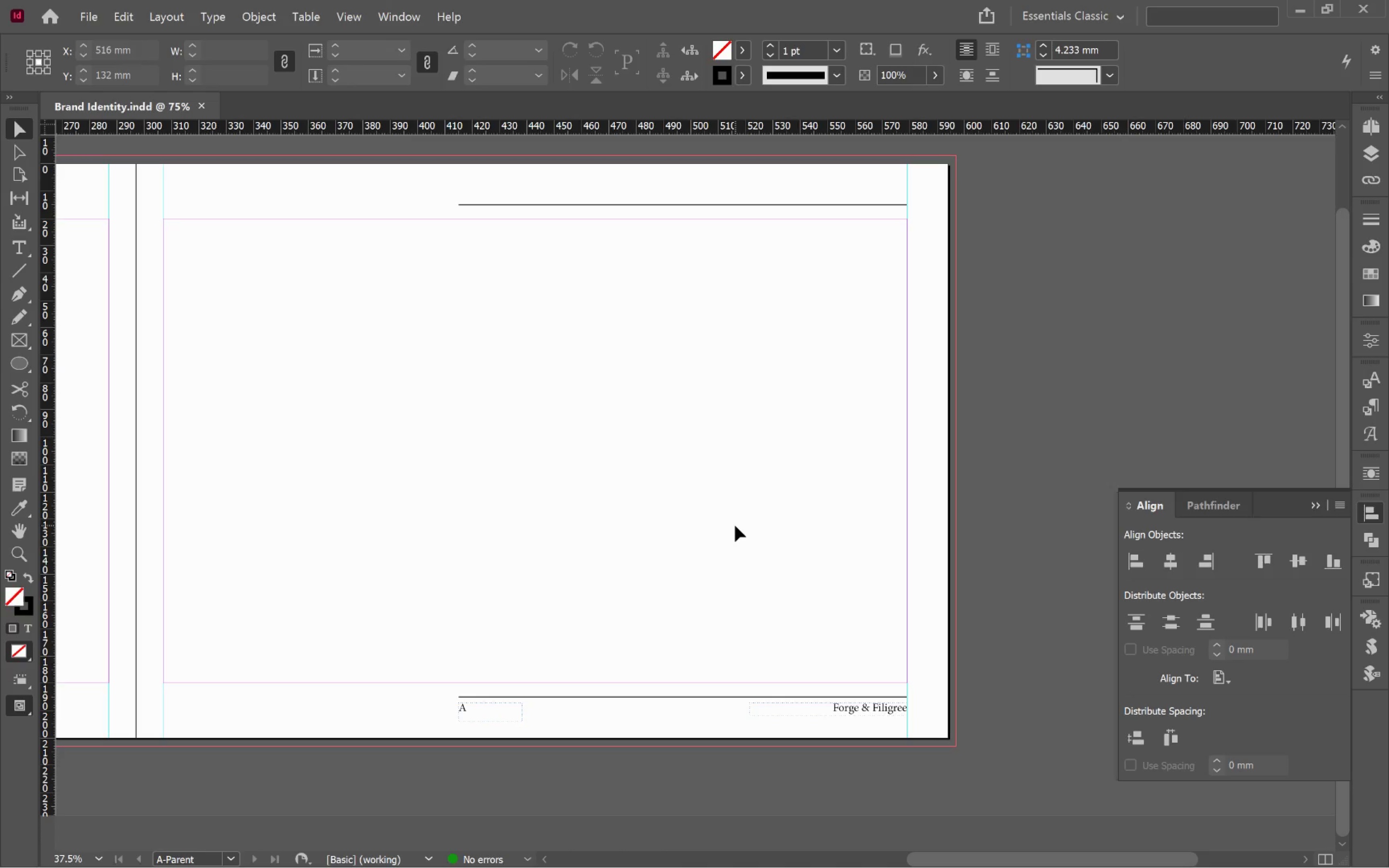 
hold_key(key=AltLeft, duration=0.36)
scroll: coordinate [646, 522], scroll_direction: down, amount: 1.0
 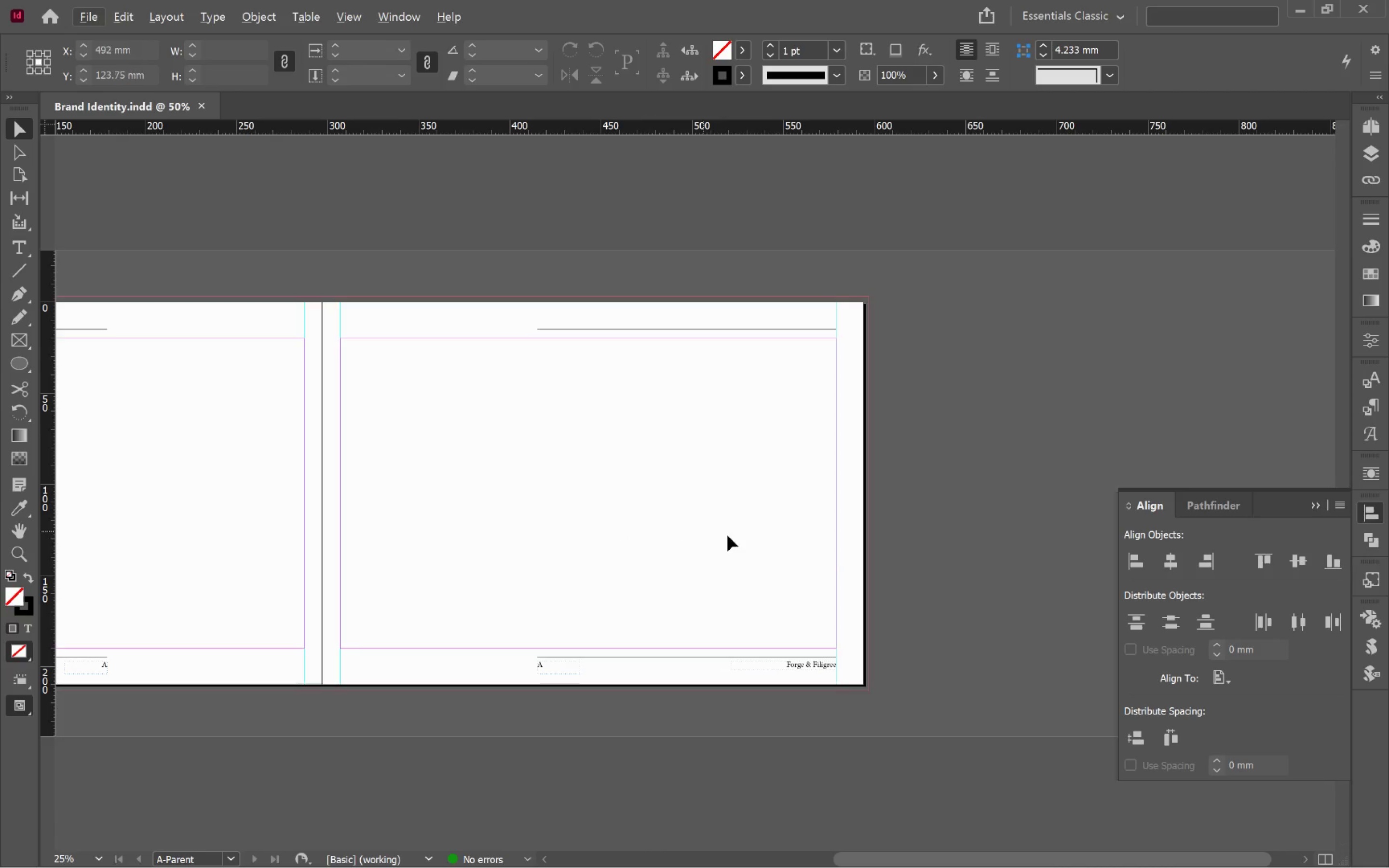 
hold_key(key=ControlLeft, duration=0.9)
scroll: coordinate [847, 556], scroll_direction: up, amount: 2.0
 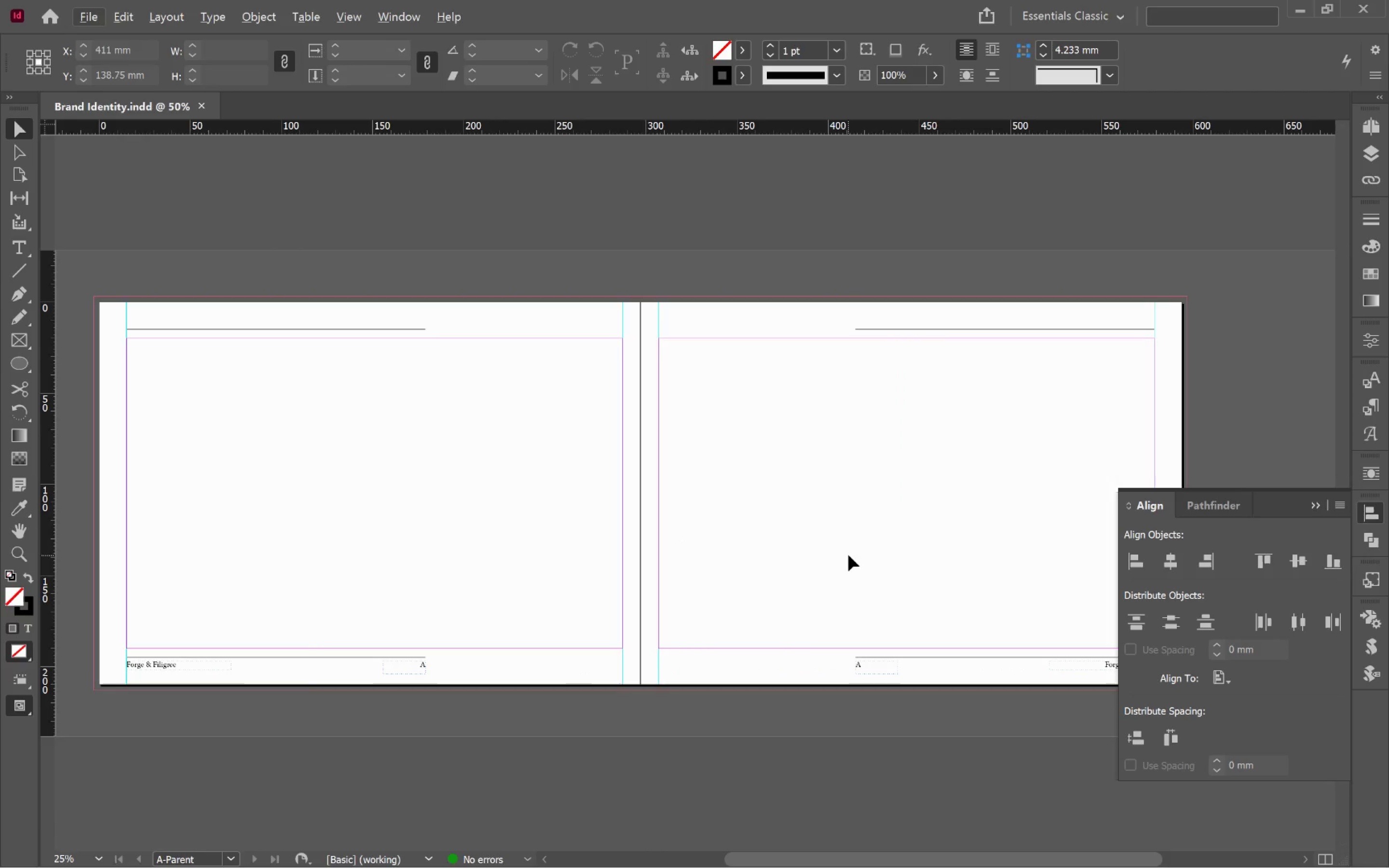 
scroll: coordinate [848, 555], scroll_direction: down, amount: 9.0
 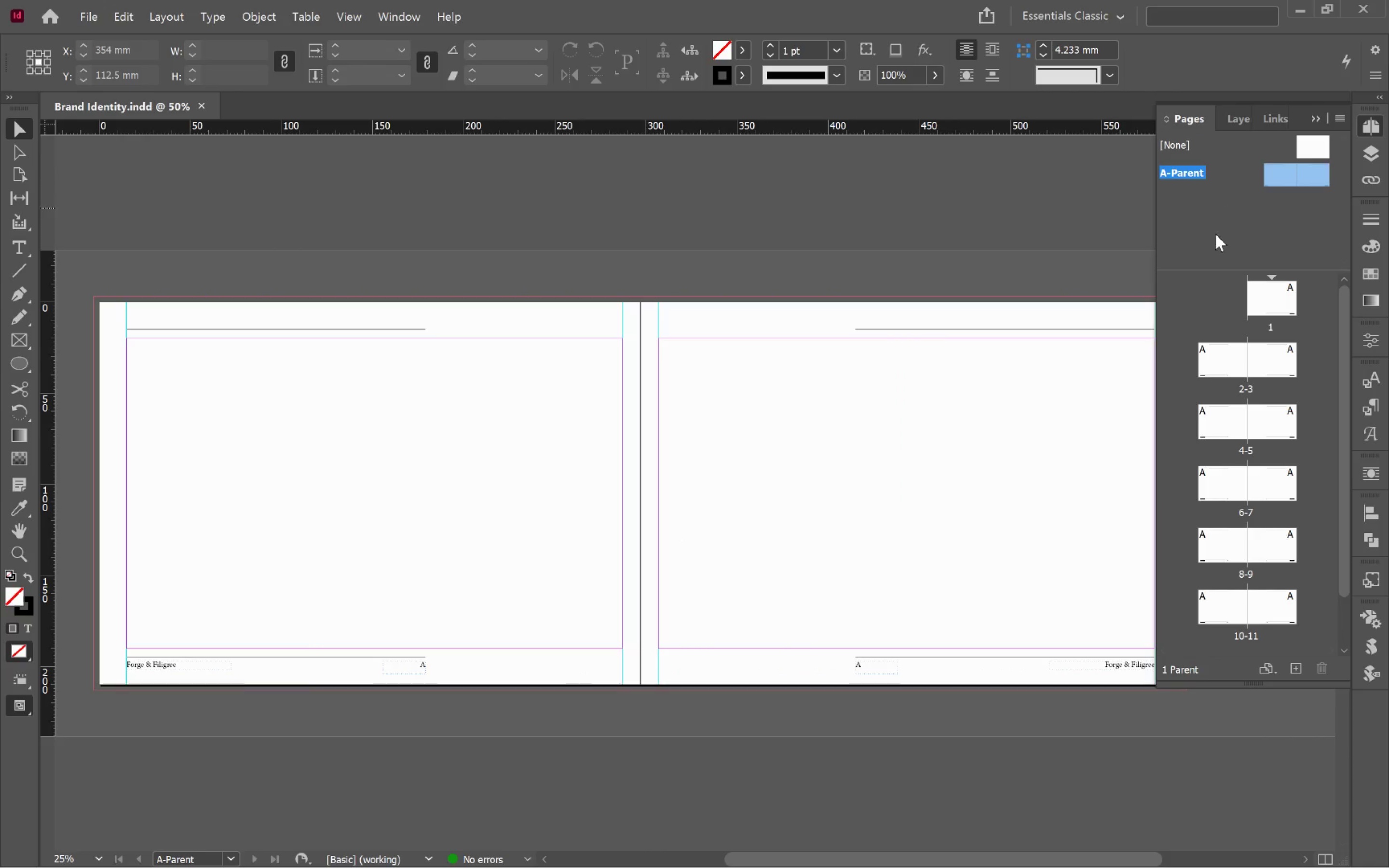 
double_click([1281, 307])
 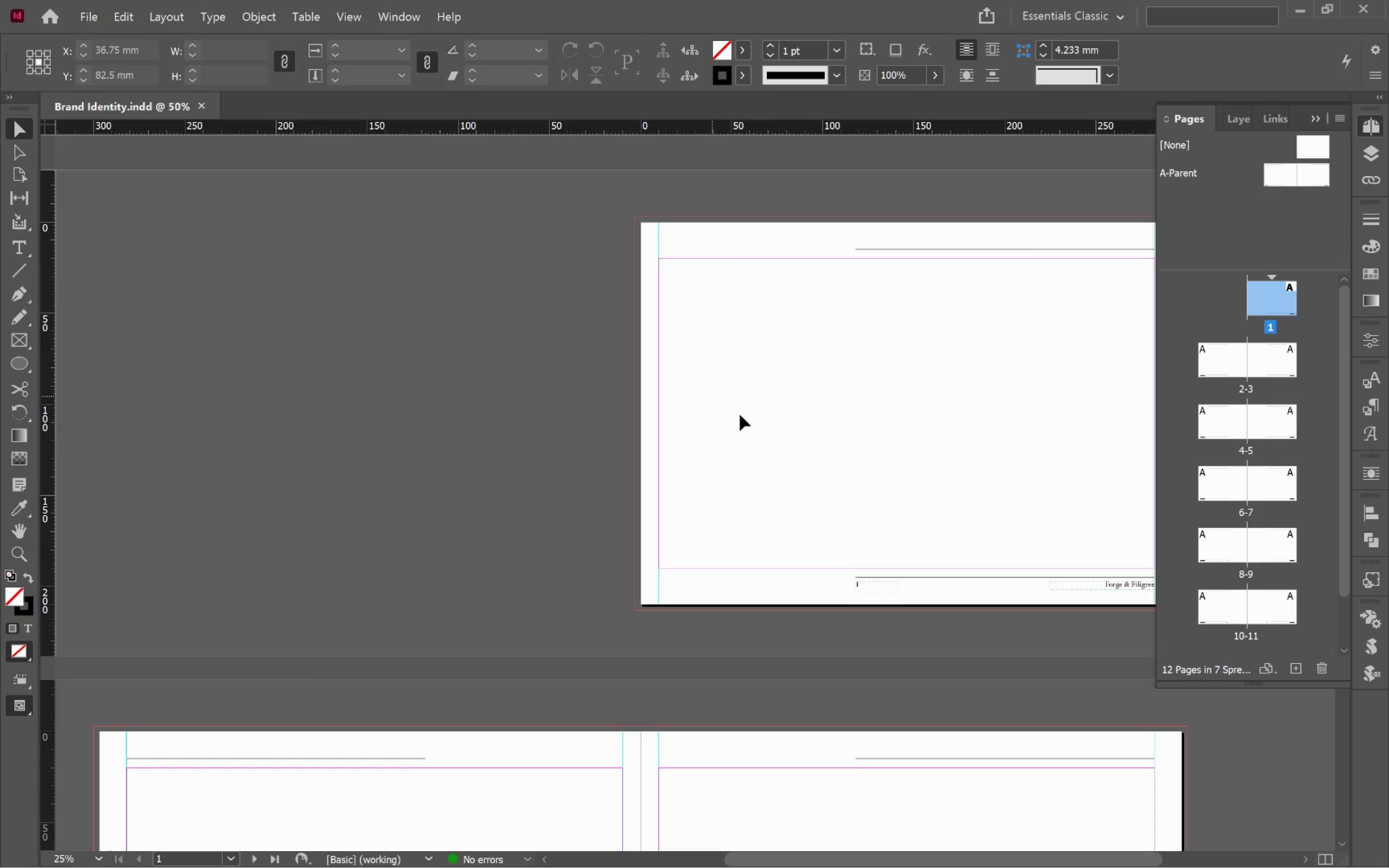 
left_click([853, 417])
 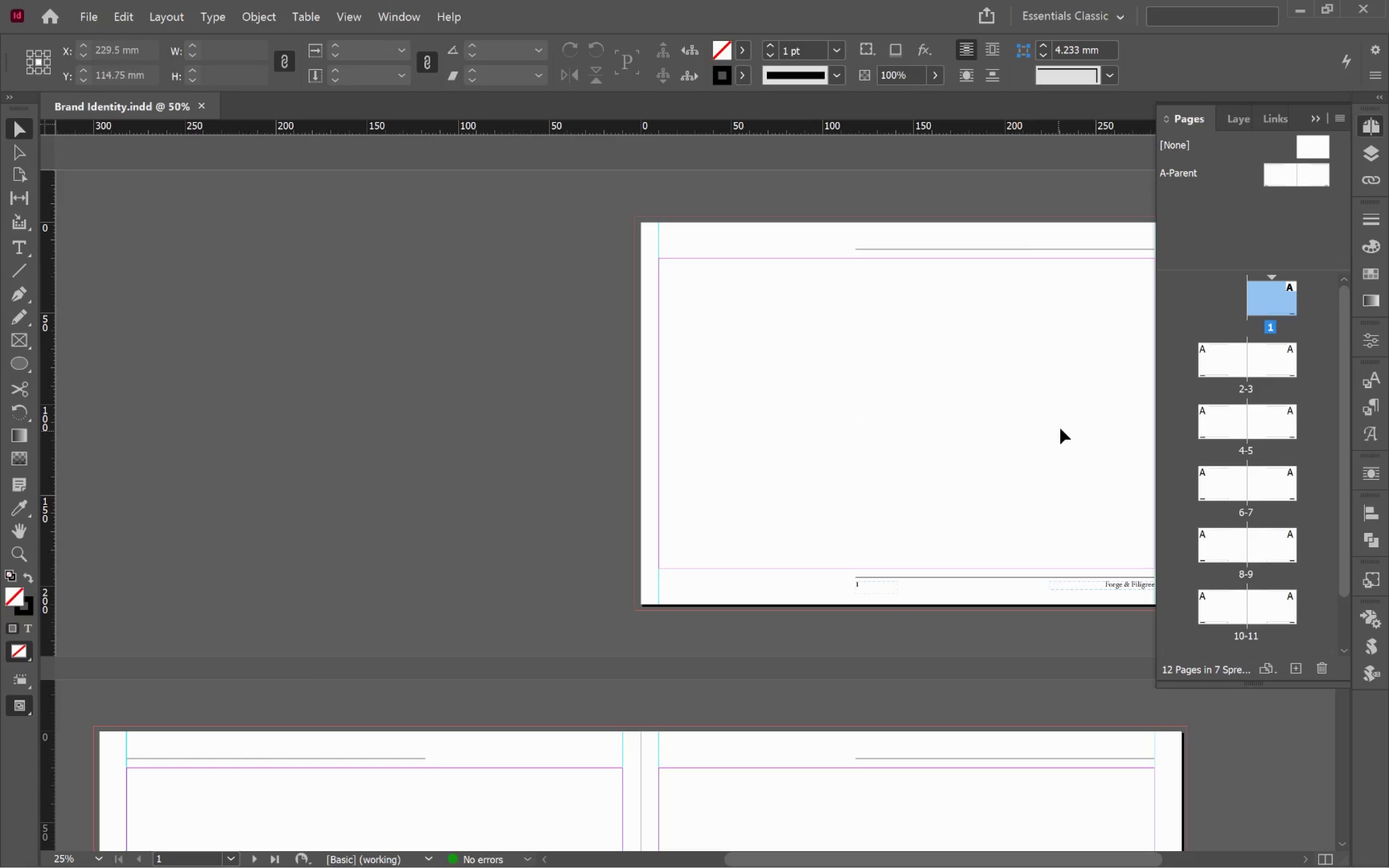 
hold_key(key=Space, duration=1.08)
 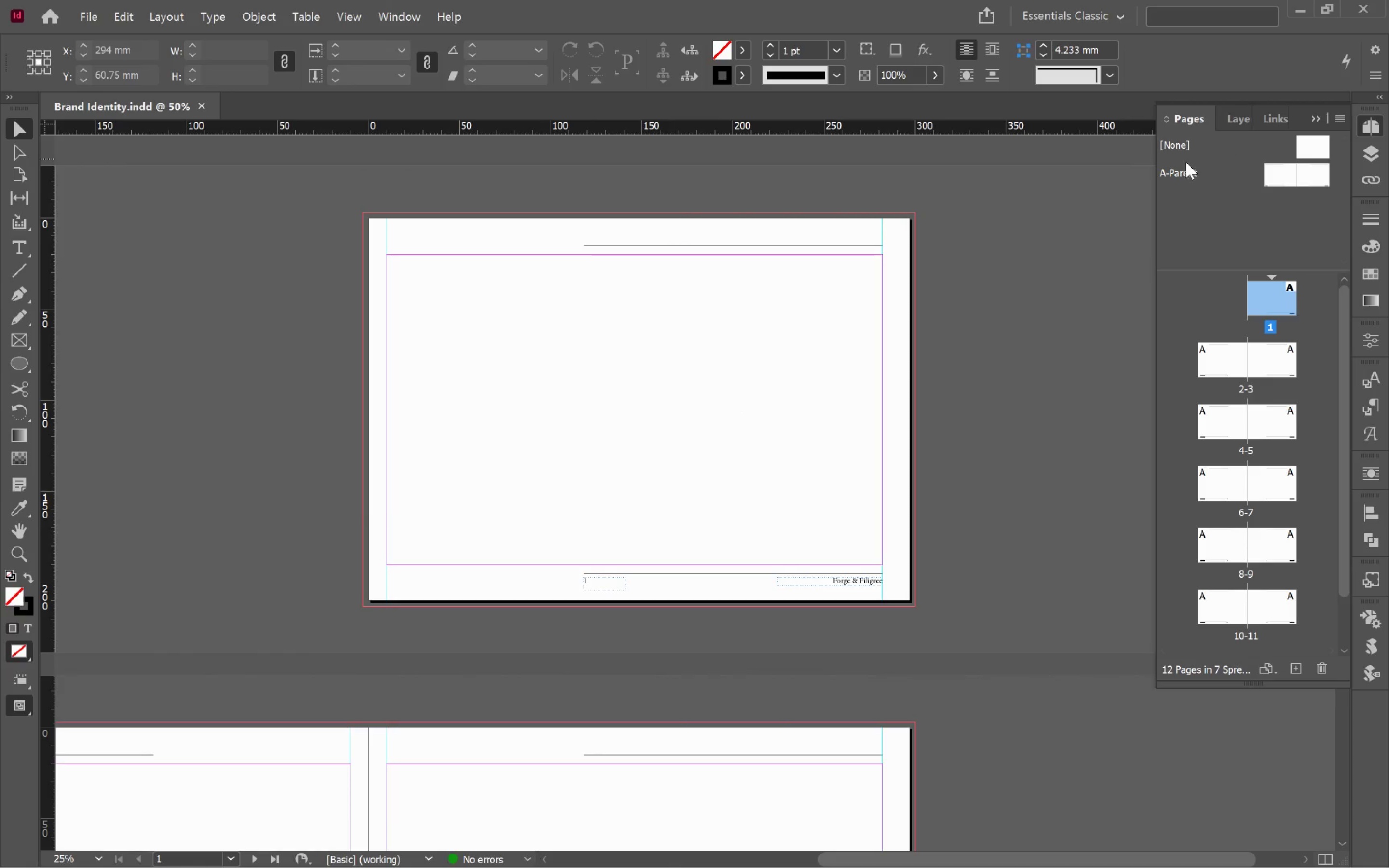 
left_click_drag(start_coordinate=[1011, 422], to_coordinate=[739, 418])
 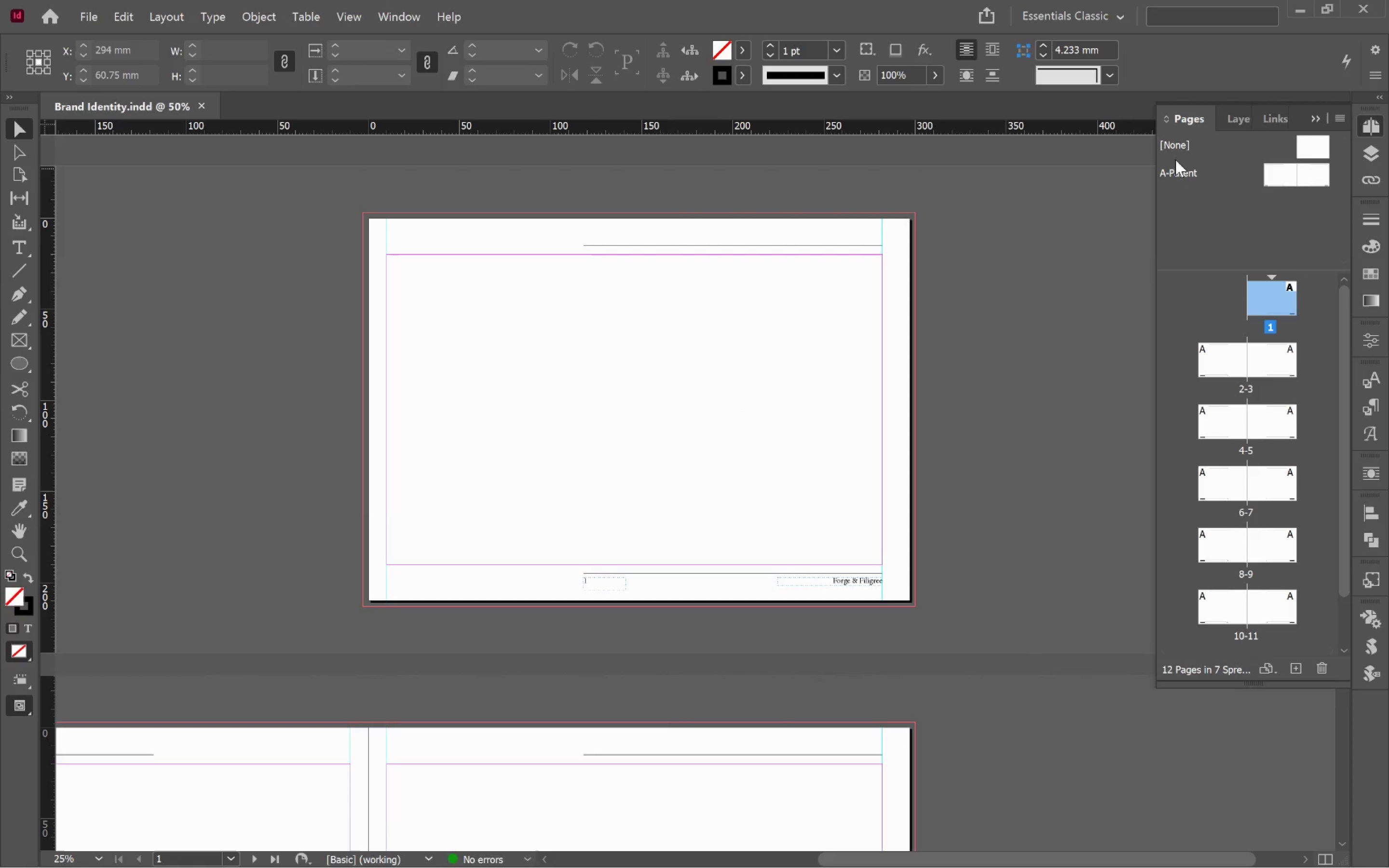 
left_click_drag(start_coordinate=[1178, 140], to_coordinate=[1270, 298])
 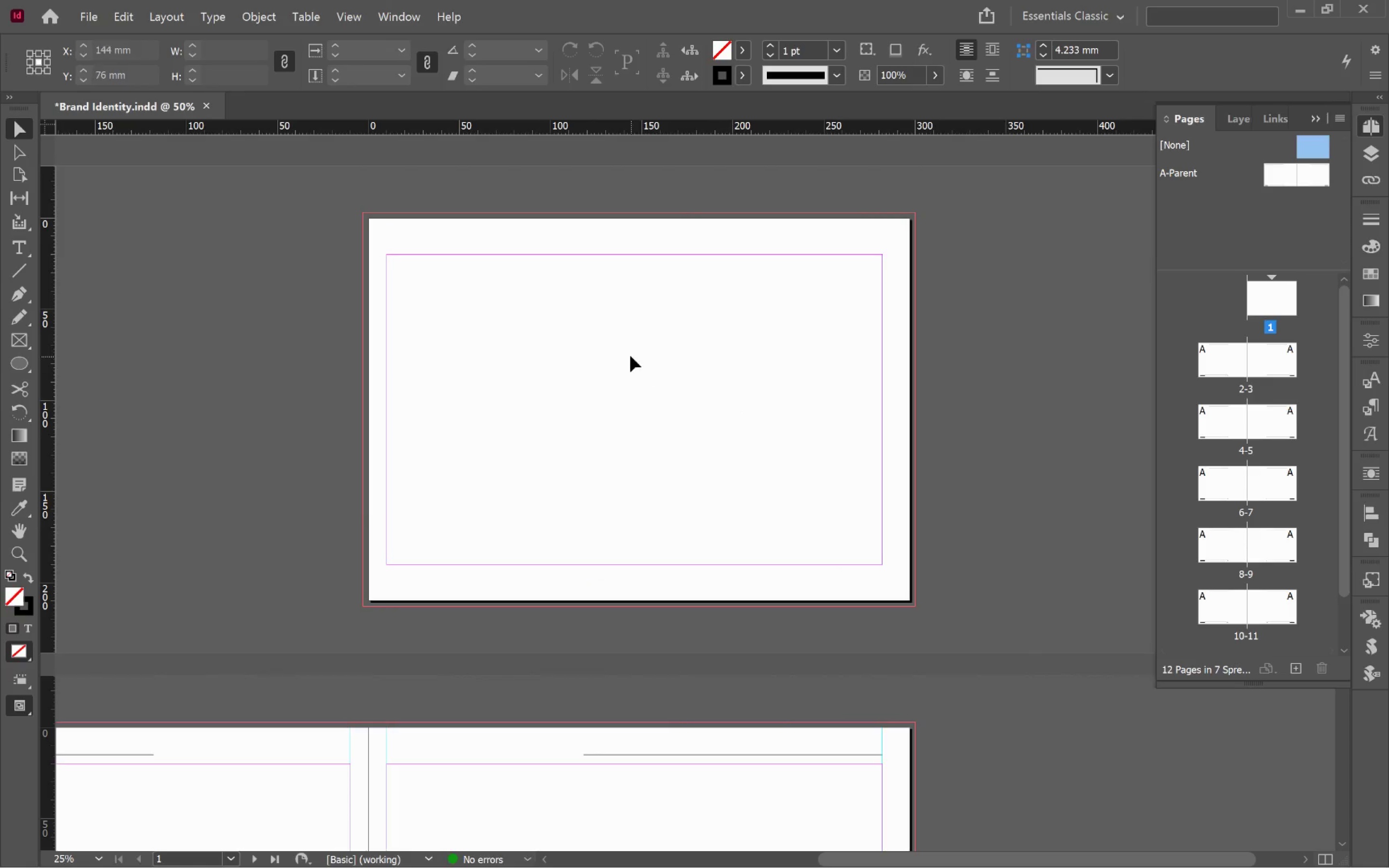 
hold_key(key=ControlLeft, duration=2.53)
scroll: coordinate [642, 353], scroll_direction: down, amount: 5.0
 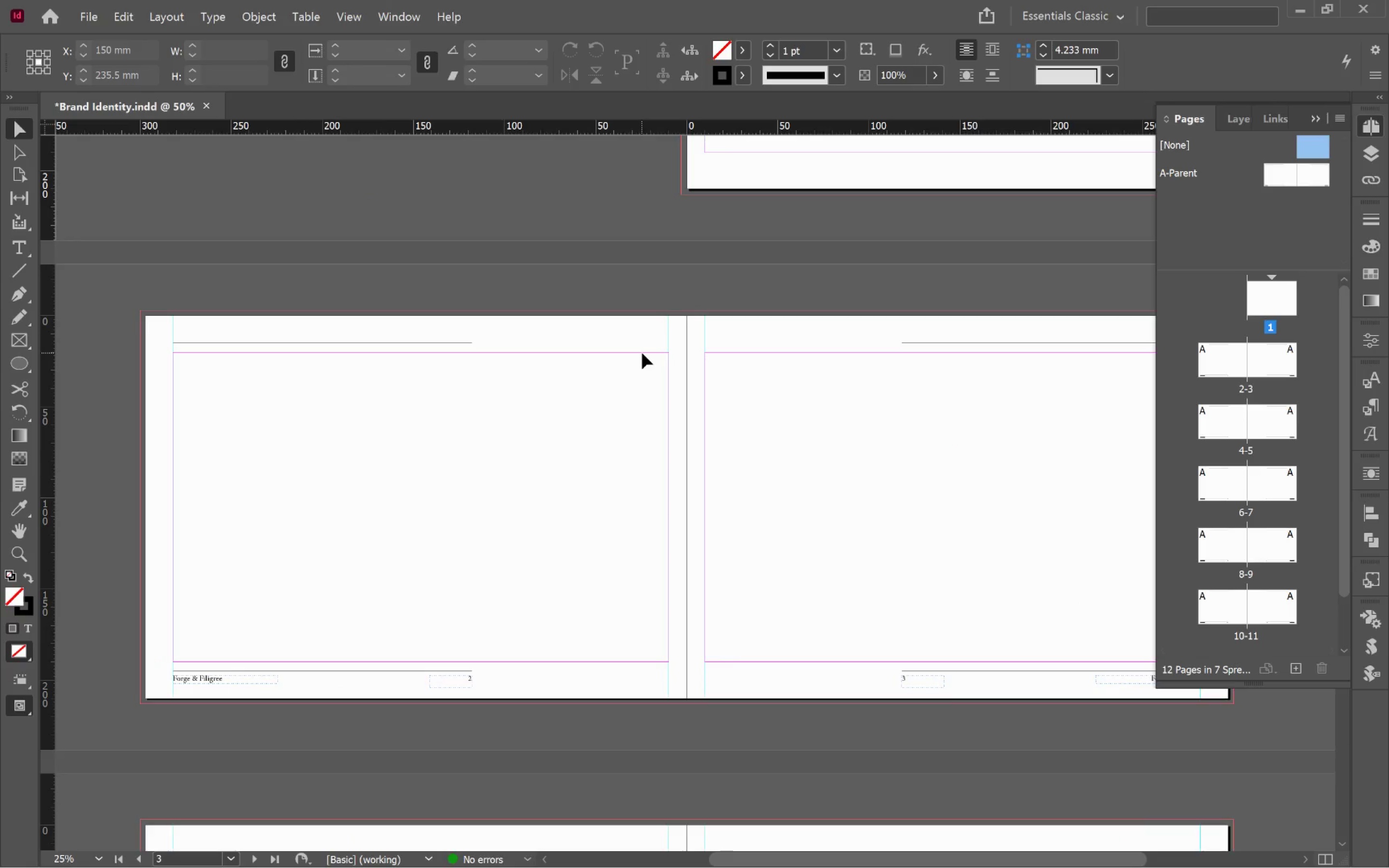 
hold_key(key=ControlLeft, duration=0.65)
scroll: coordinate [642, 353], scroll_direction: none, amount: 0.0
 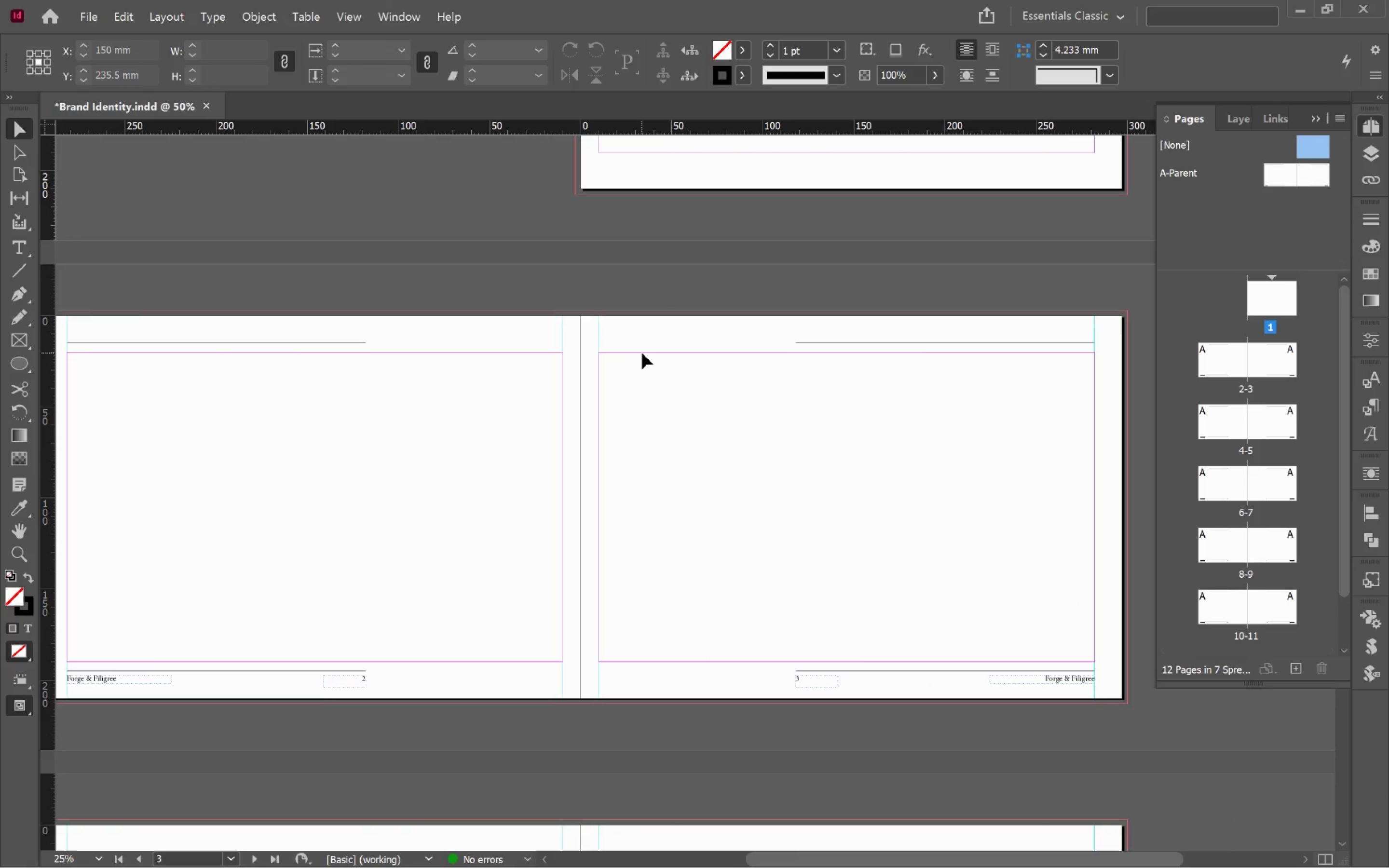 
scroll: coordinate [1261, 477], scroll_direction: down, amount: 23.0
 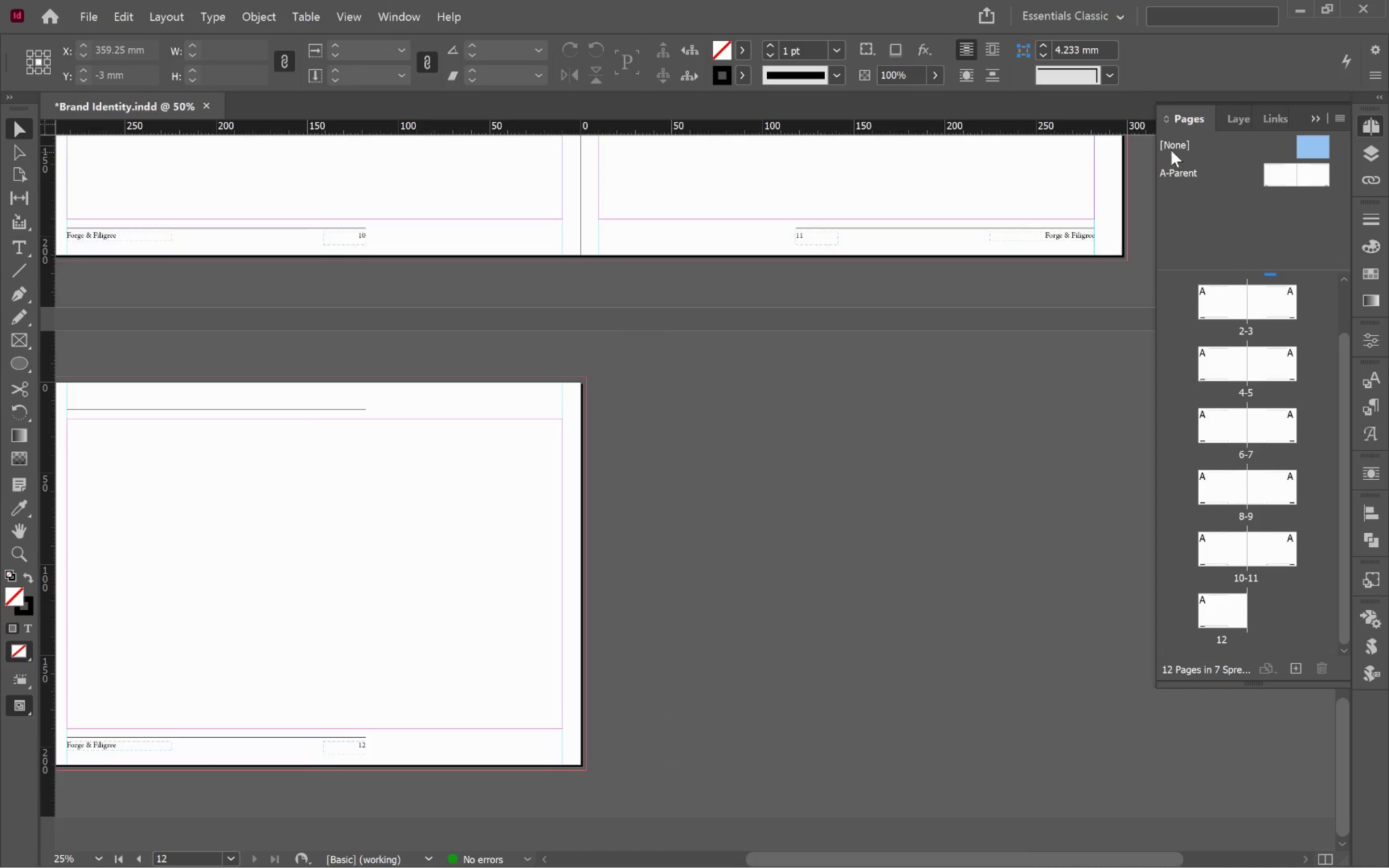 
left_click_drag(start_coordinate=[1173, 145], to_coordinate=[1232, 624])
 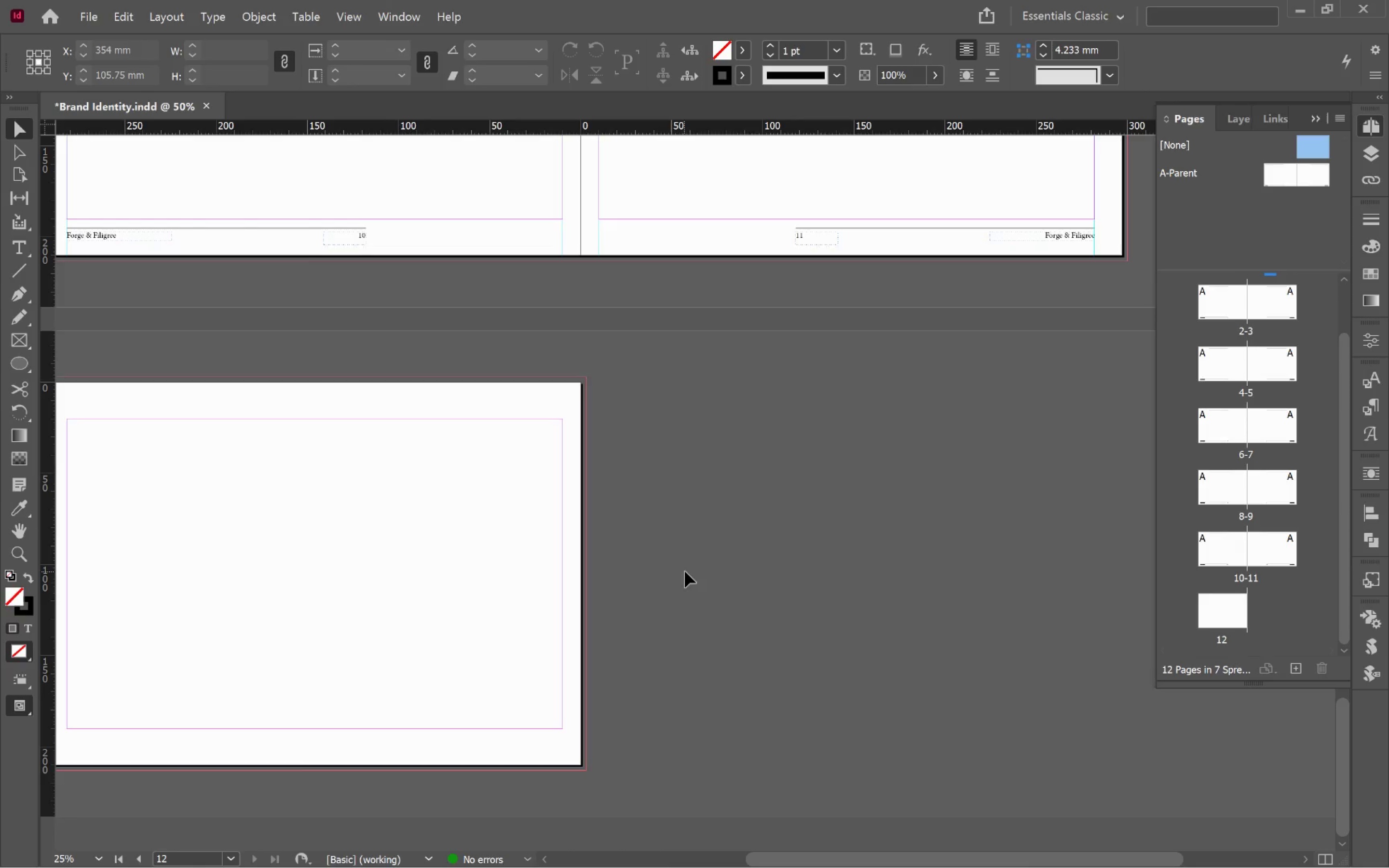 
scroll: coordinate [689, 568], scroll_direction: up, amount: 4.0
 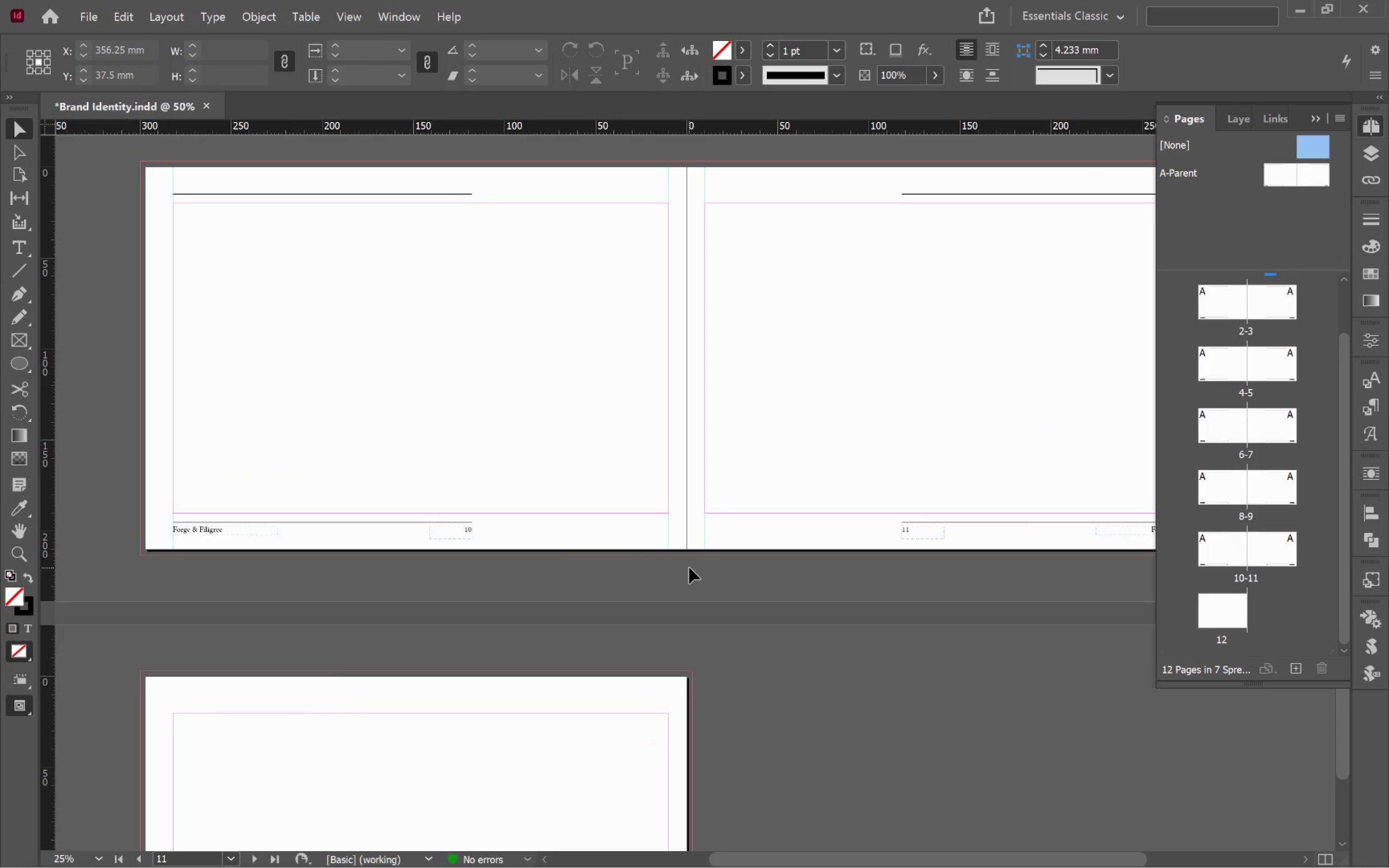 
hold_key(key=ControlLeft, duration=0.51)
 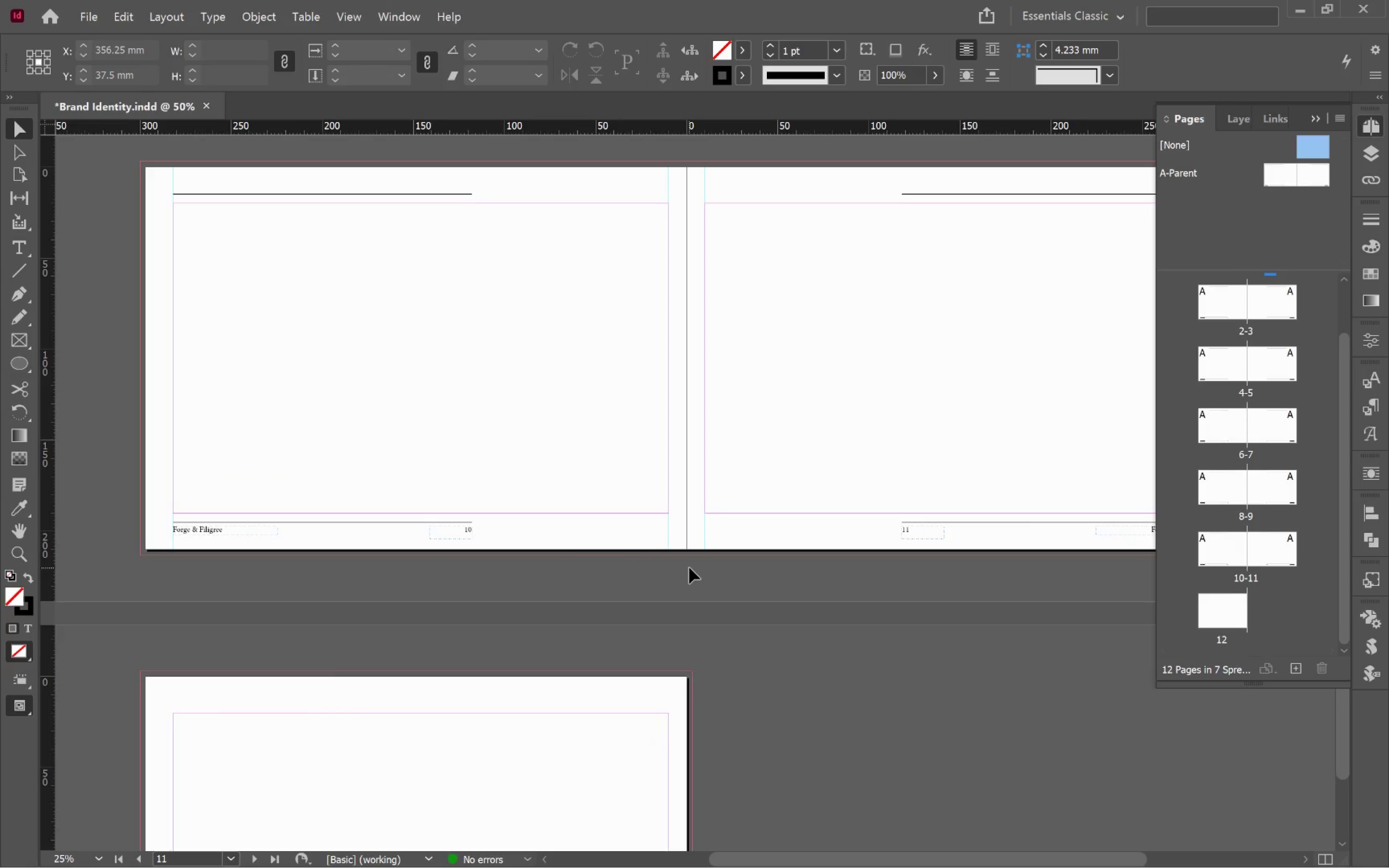 
hold_key(key=ControlLeft, duration=0.68)
scroll: coordinate [689, 568], scroll_direction: none, amount: 0.0
 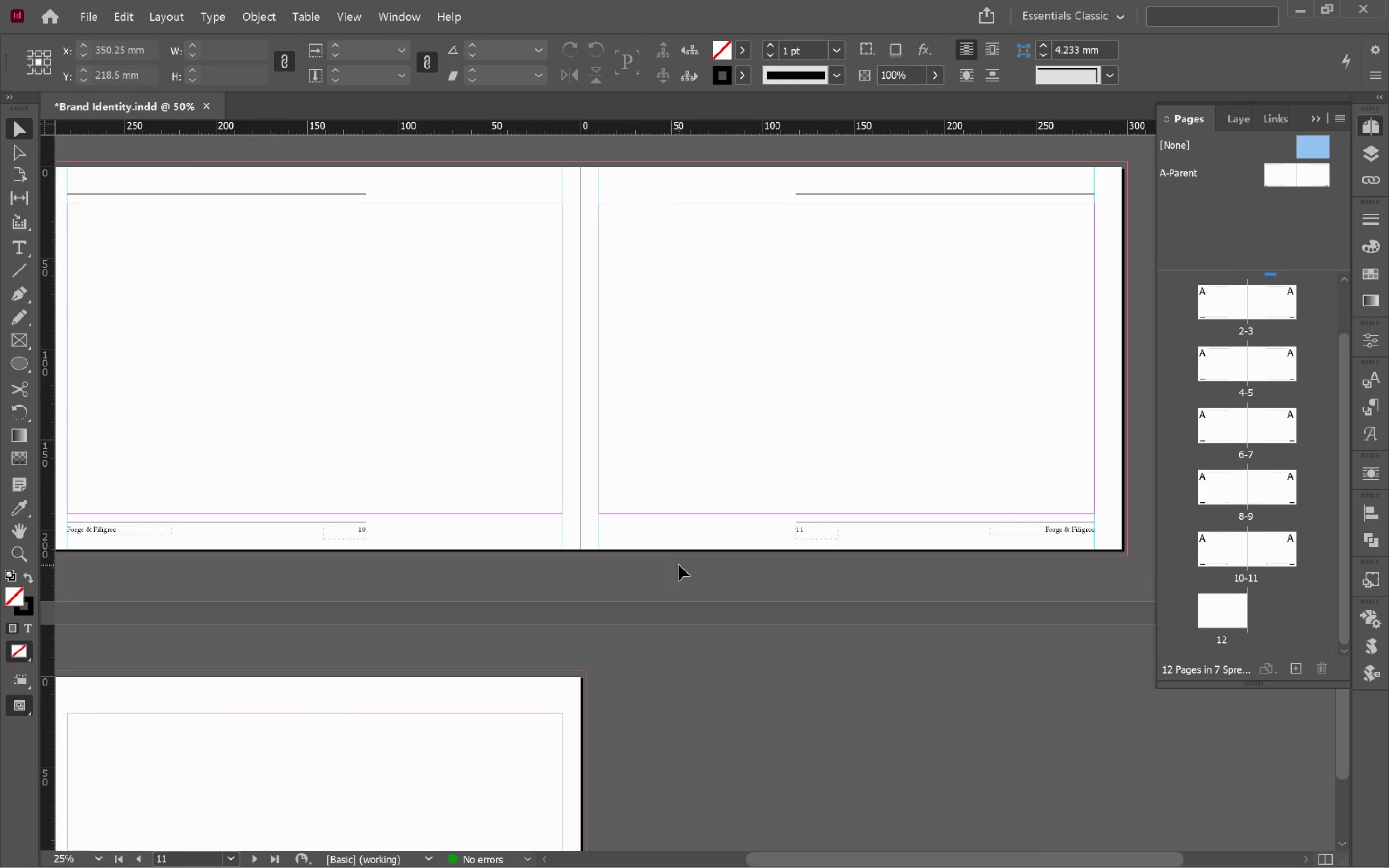 
hold_key(key=Space, duration=1.5)
 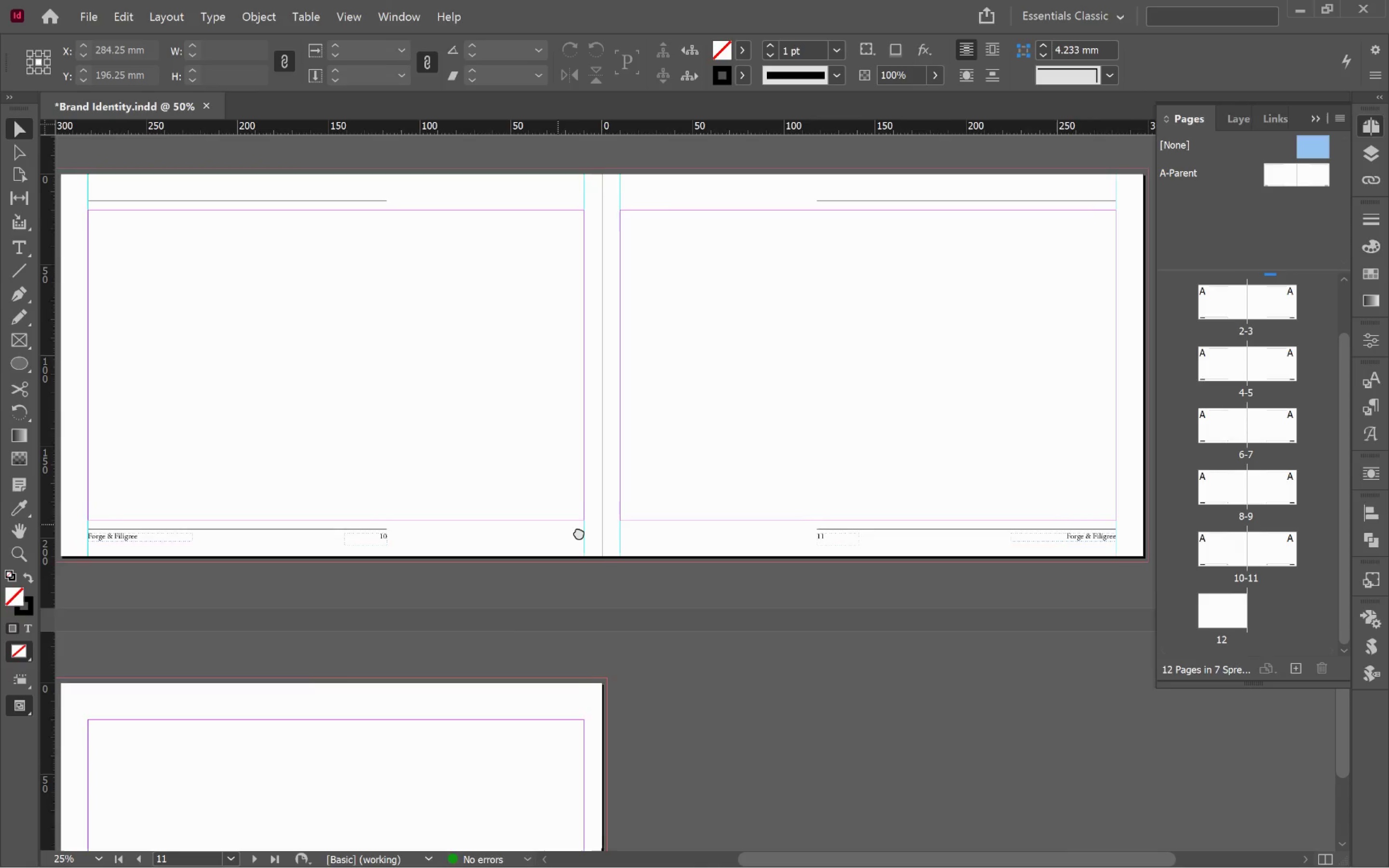 
left_click_drag(start_coordinate=[558, 525], to_coordinate=[580, 532])
 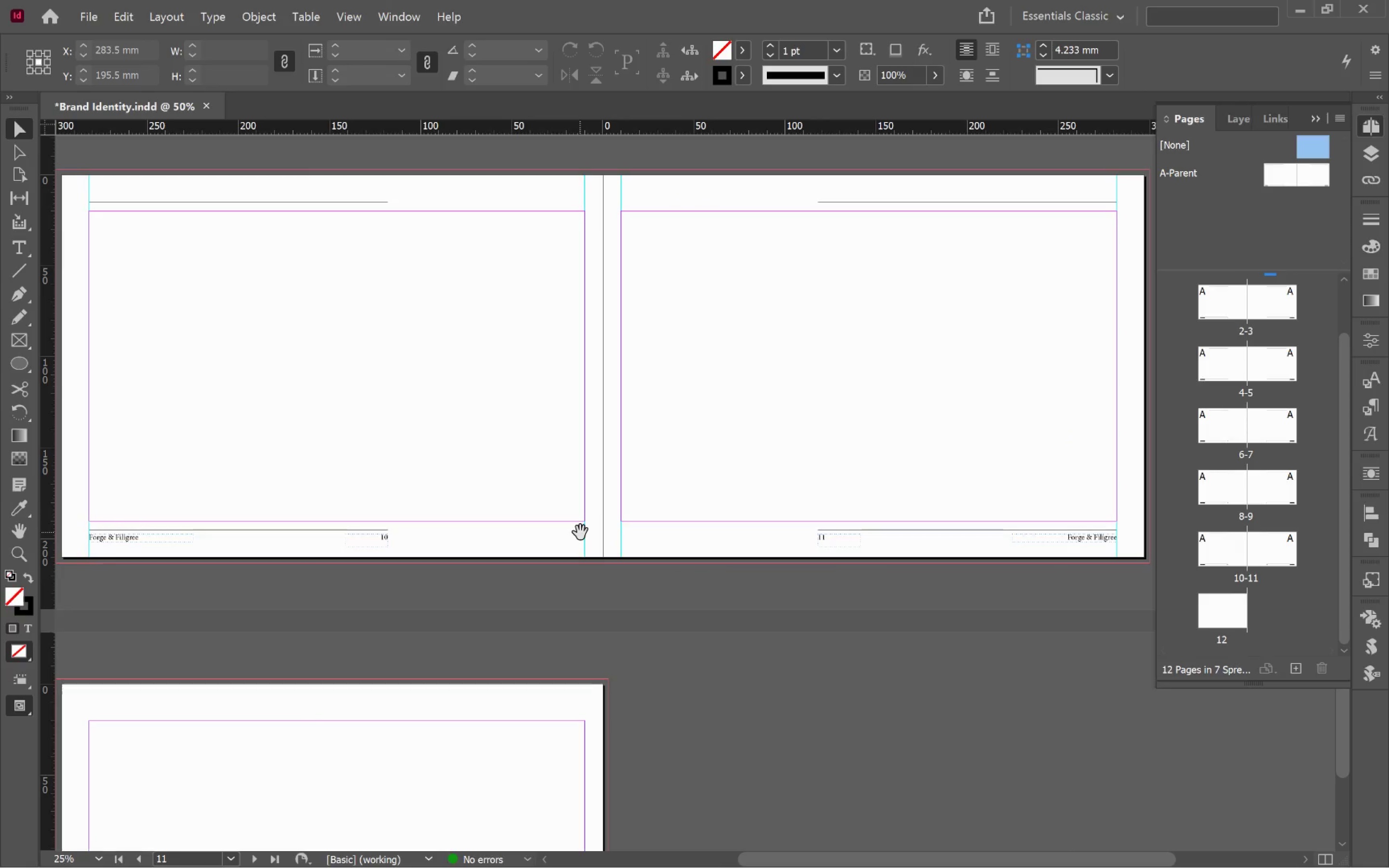 
hold_key(key=Space, duration=1.34)
 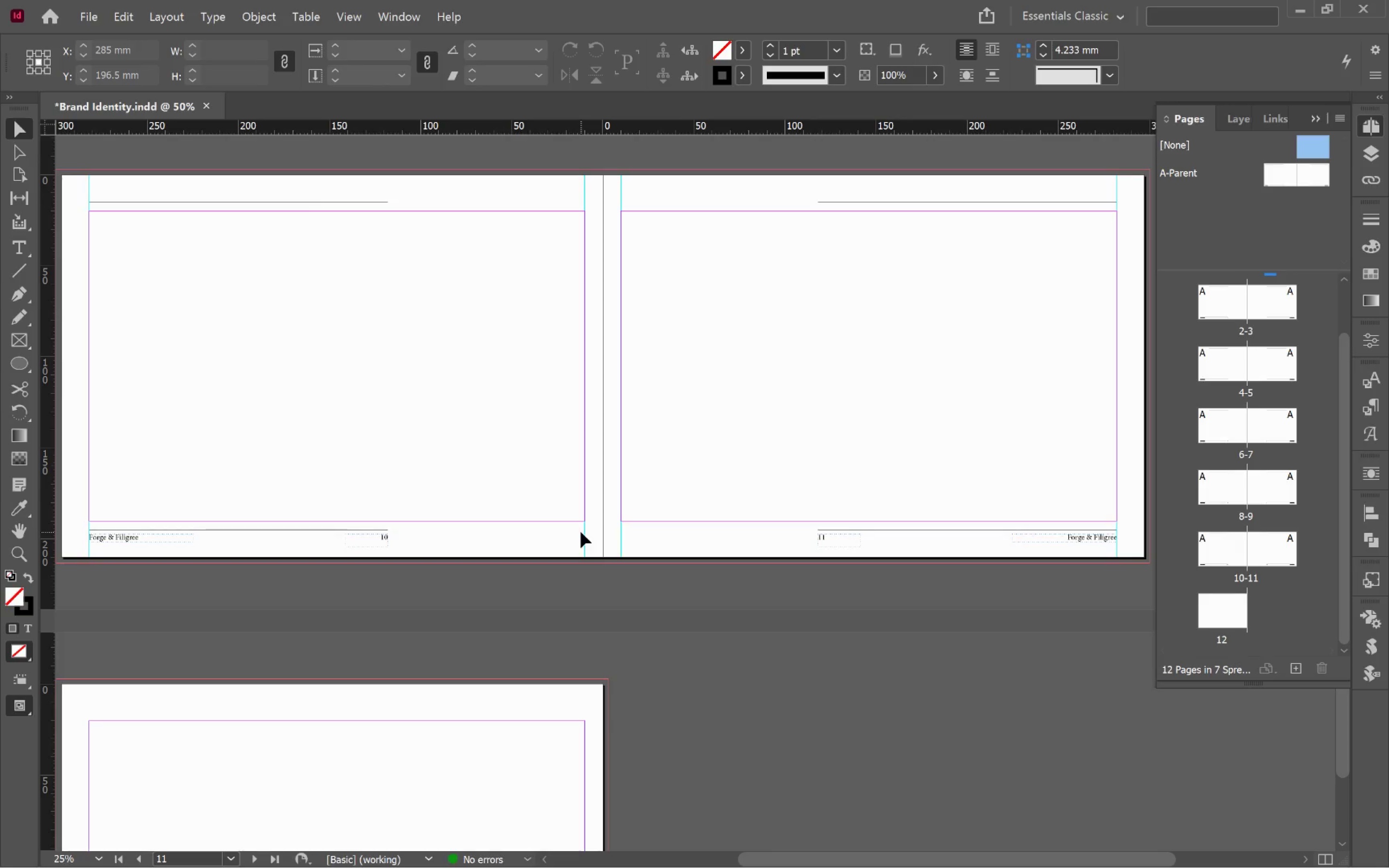 
wait(6.02)
 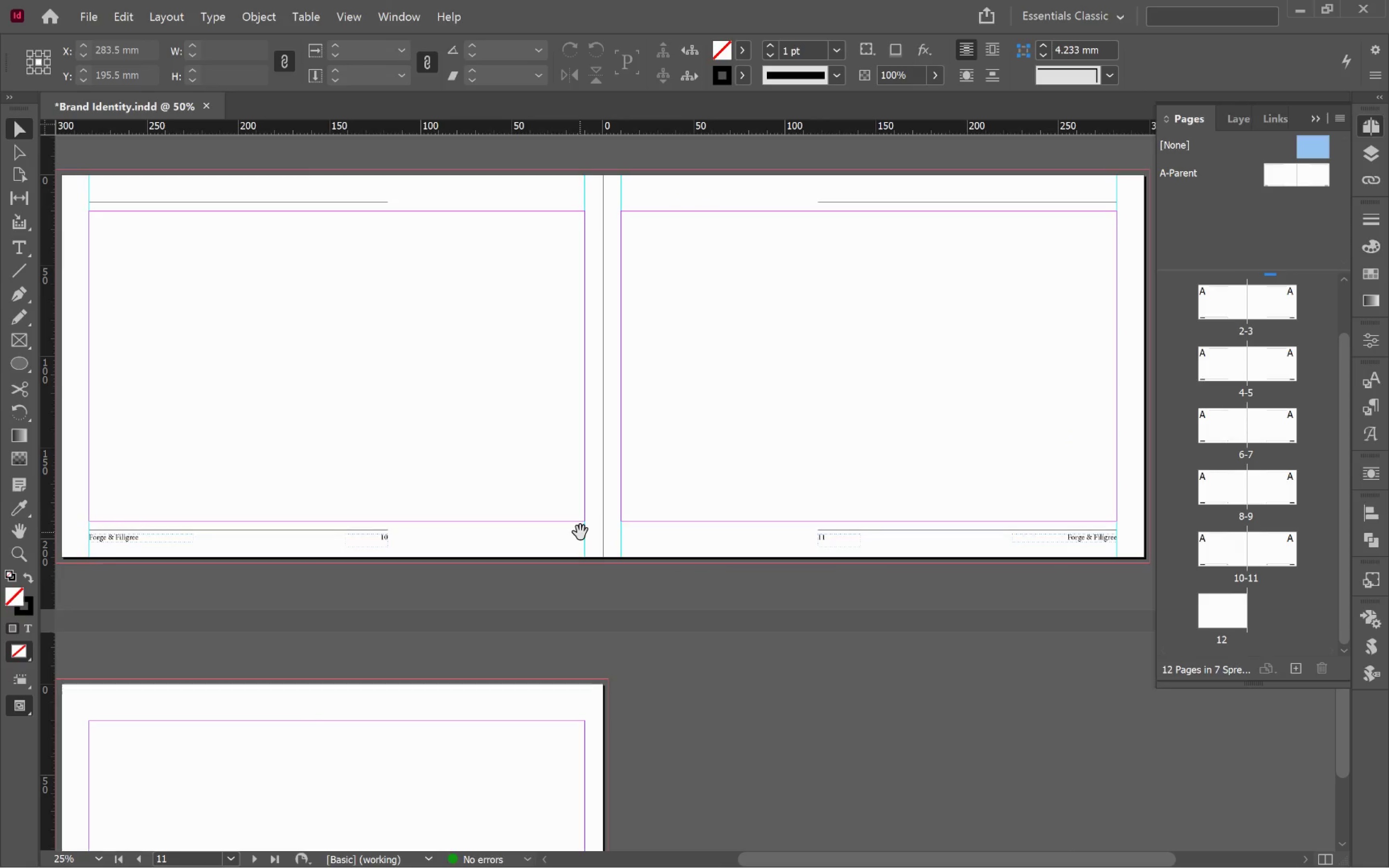 
key(Meta+MetaLeft)
 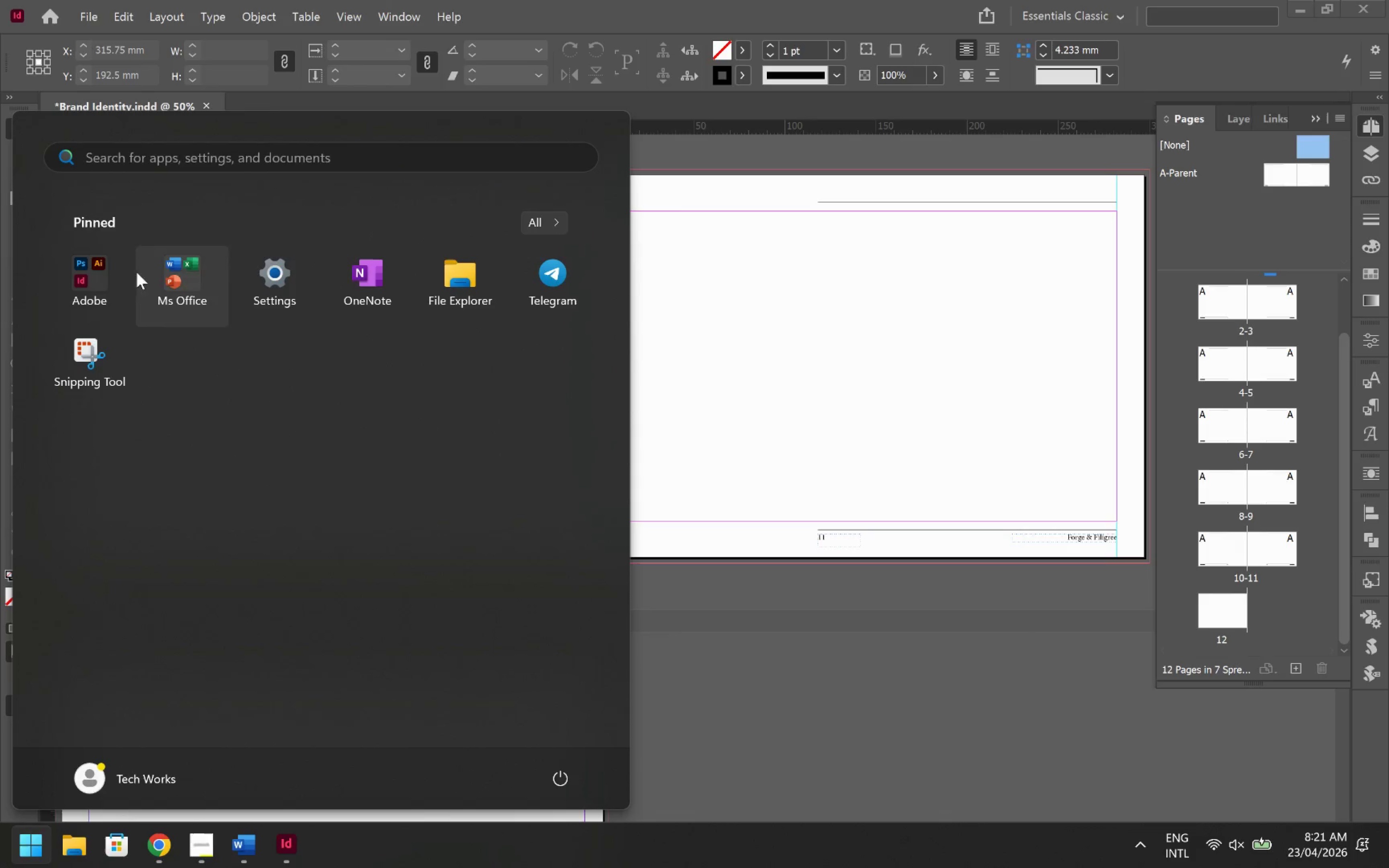 
left_click([108, 282])
 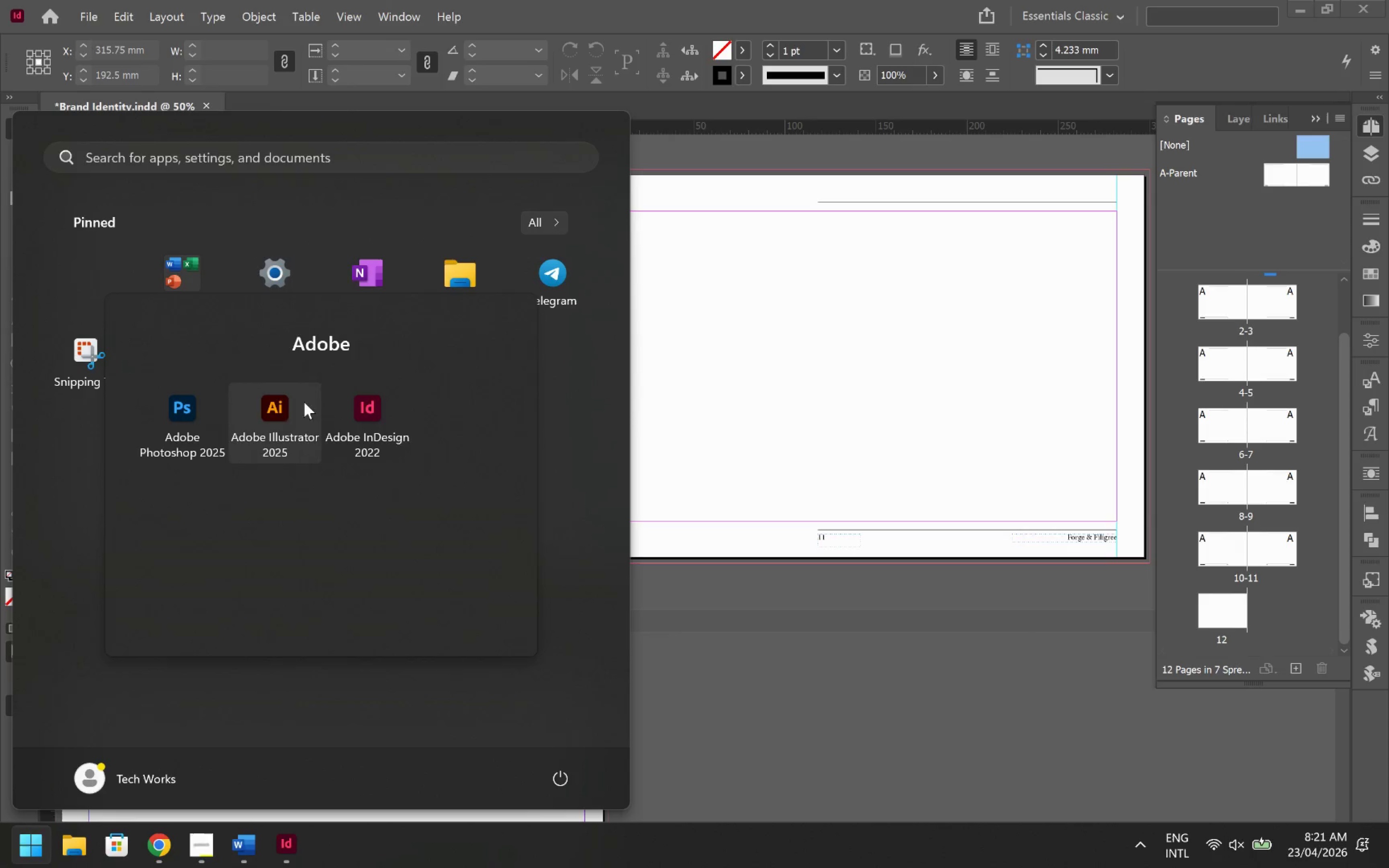 
left_click([278, 409])
 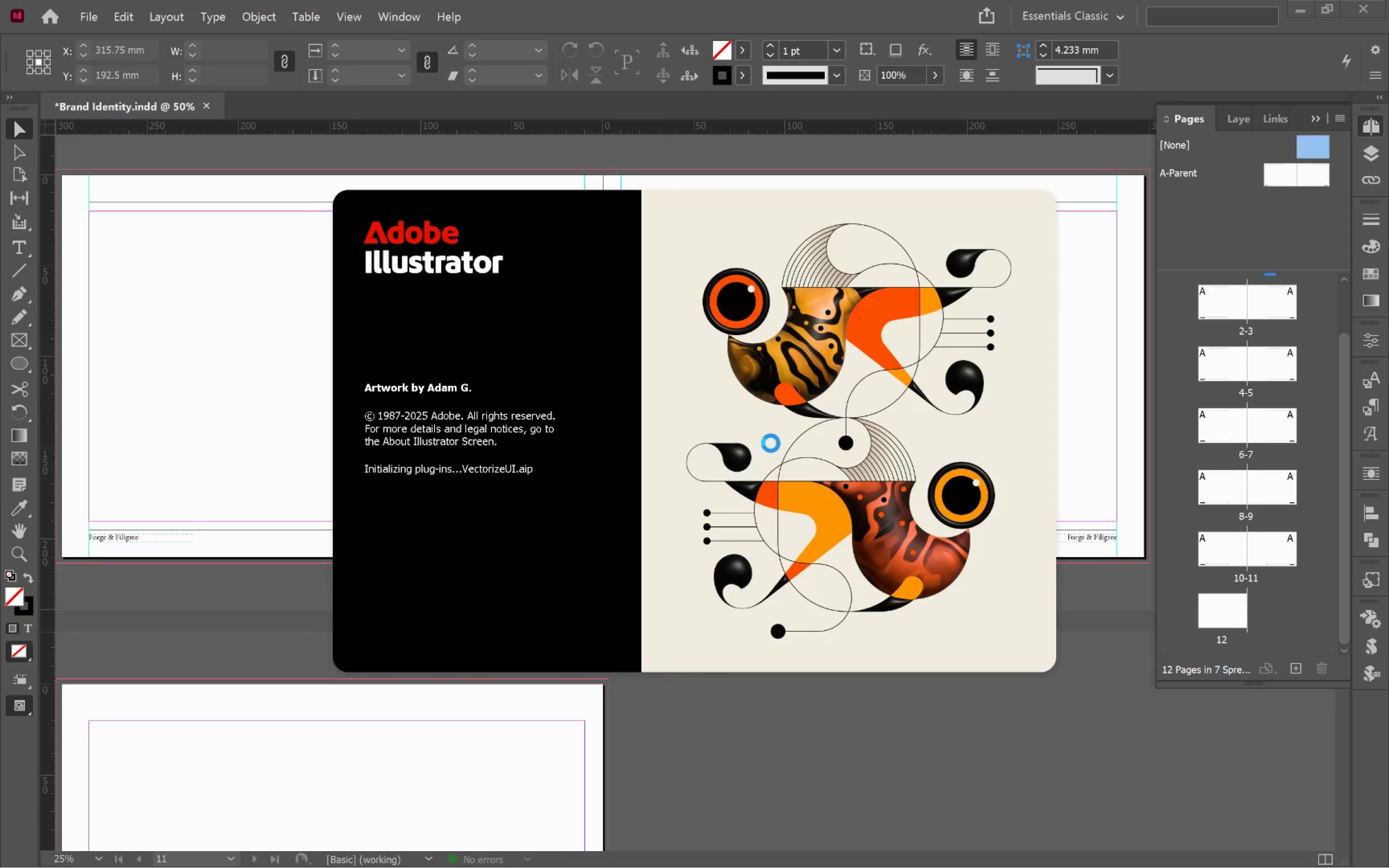 
wait(8.01)
 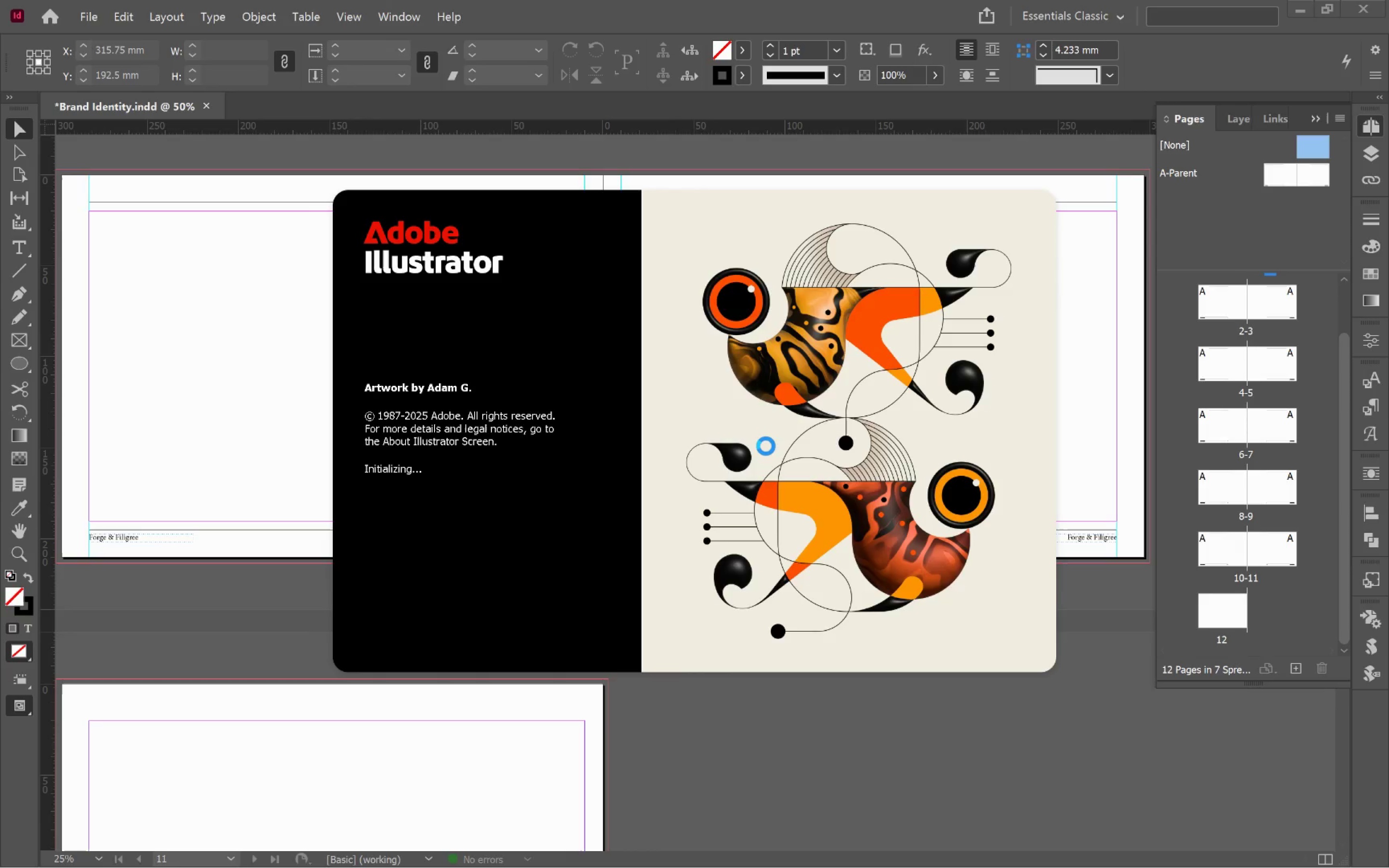 
key(Alt+Tab)
 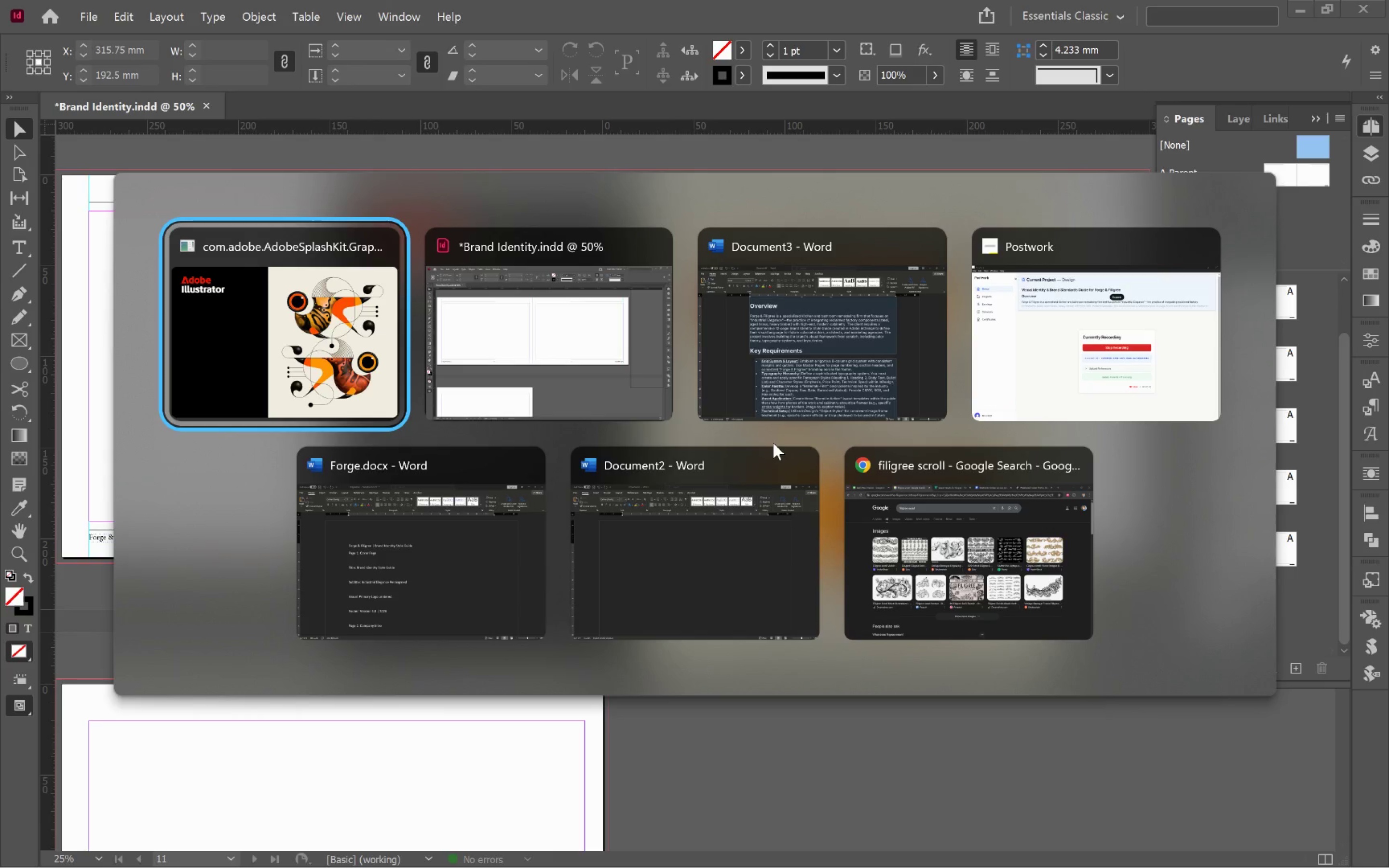 
key(Alt+Tab)
 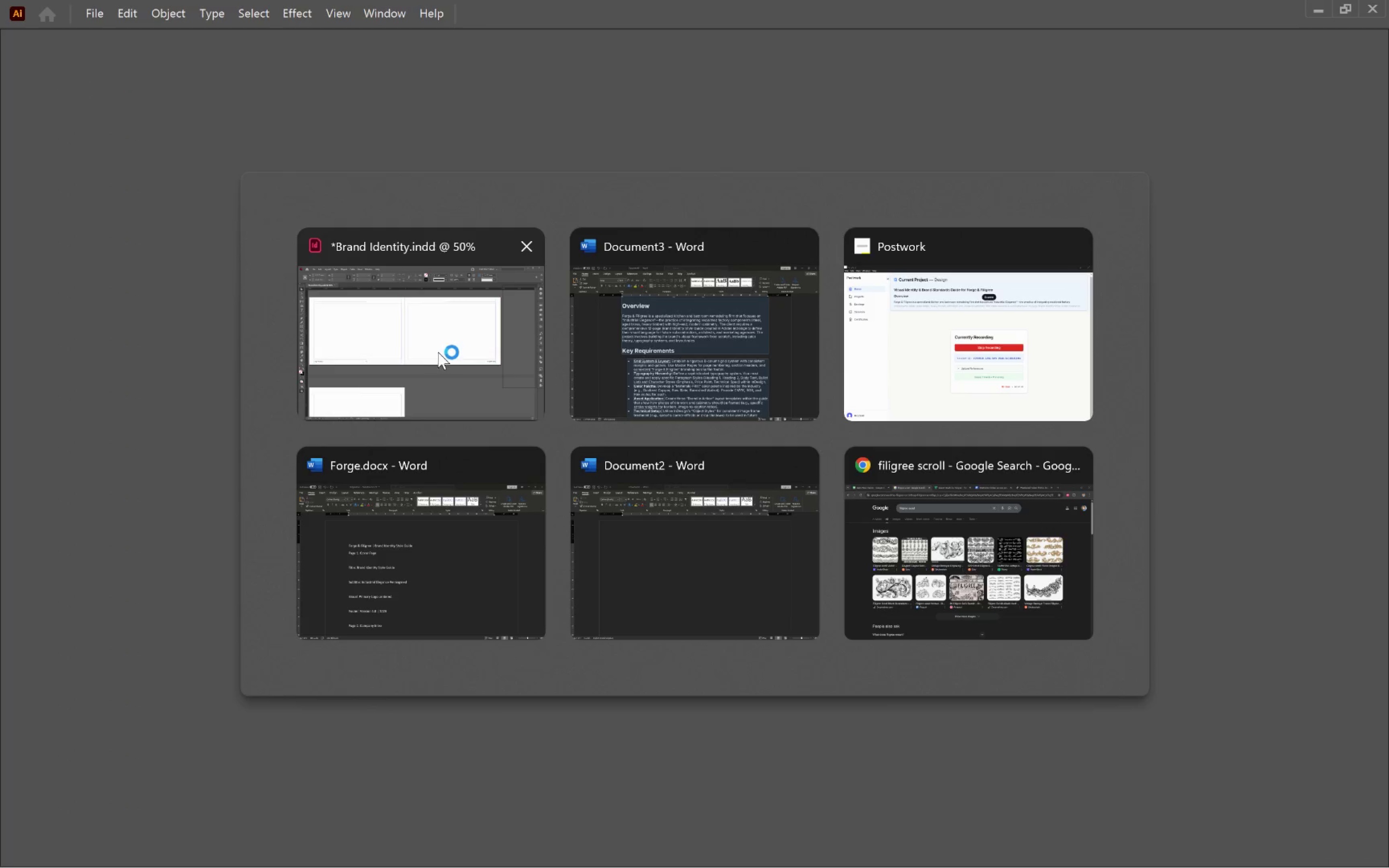 
left_click([969, 543])
 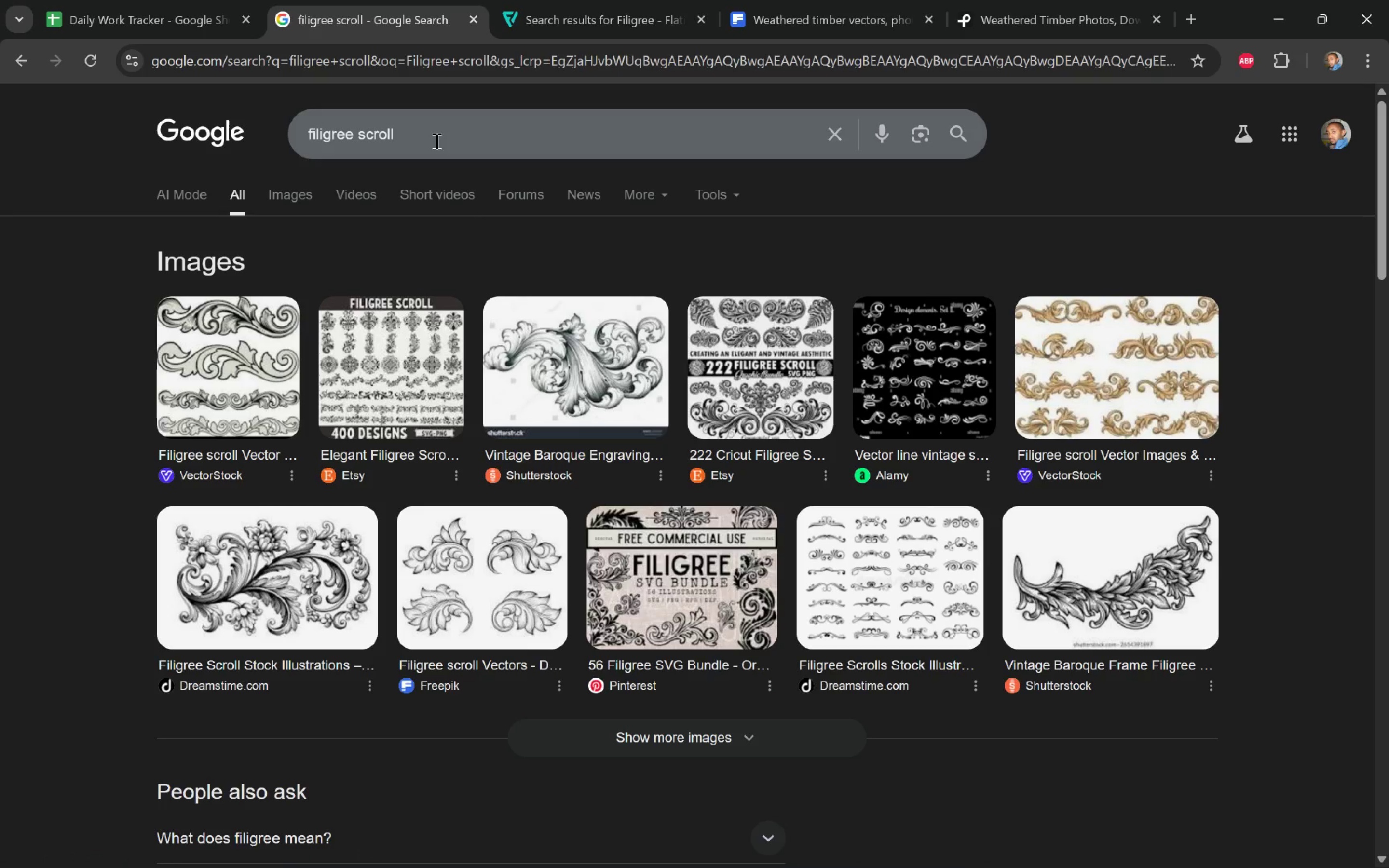 
left_click([847, 4])
 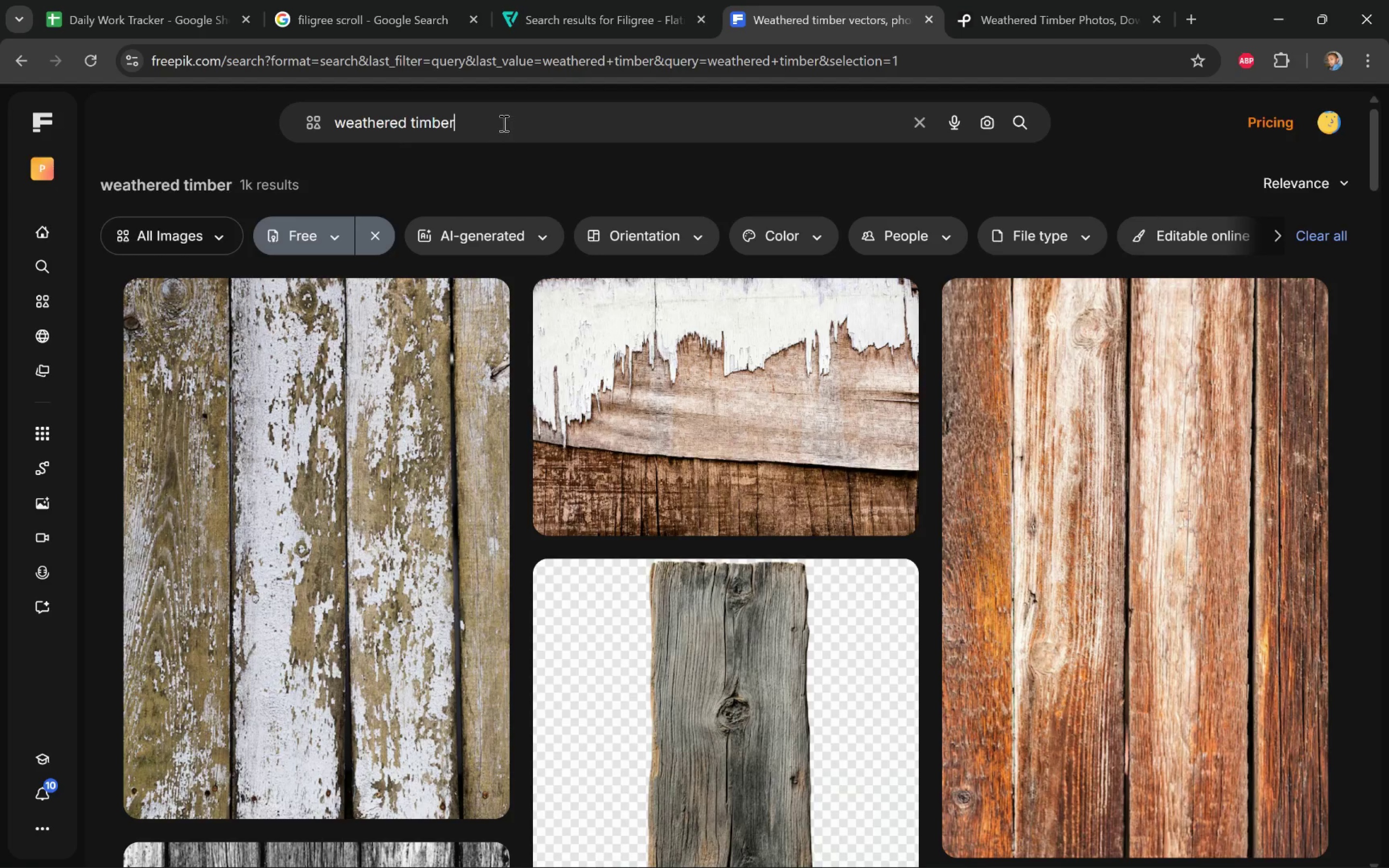 
left_click_drag(start_coordinate=[16, 62], to_coordinate=[117, 151])
 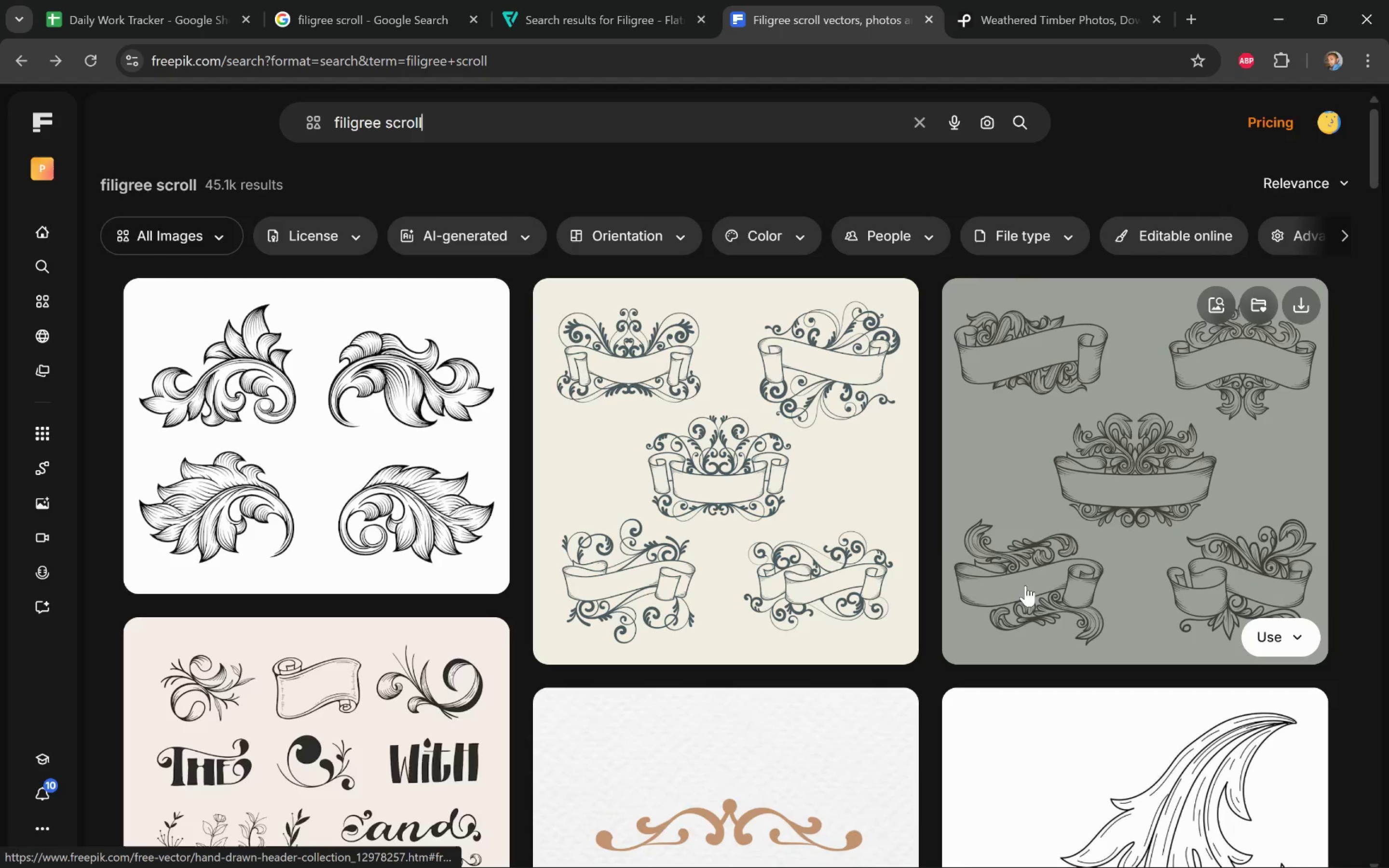 
wait(6.36)
 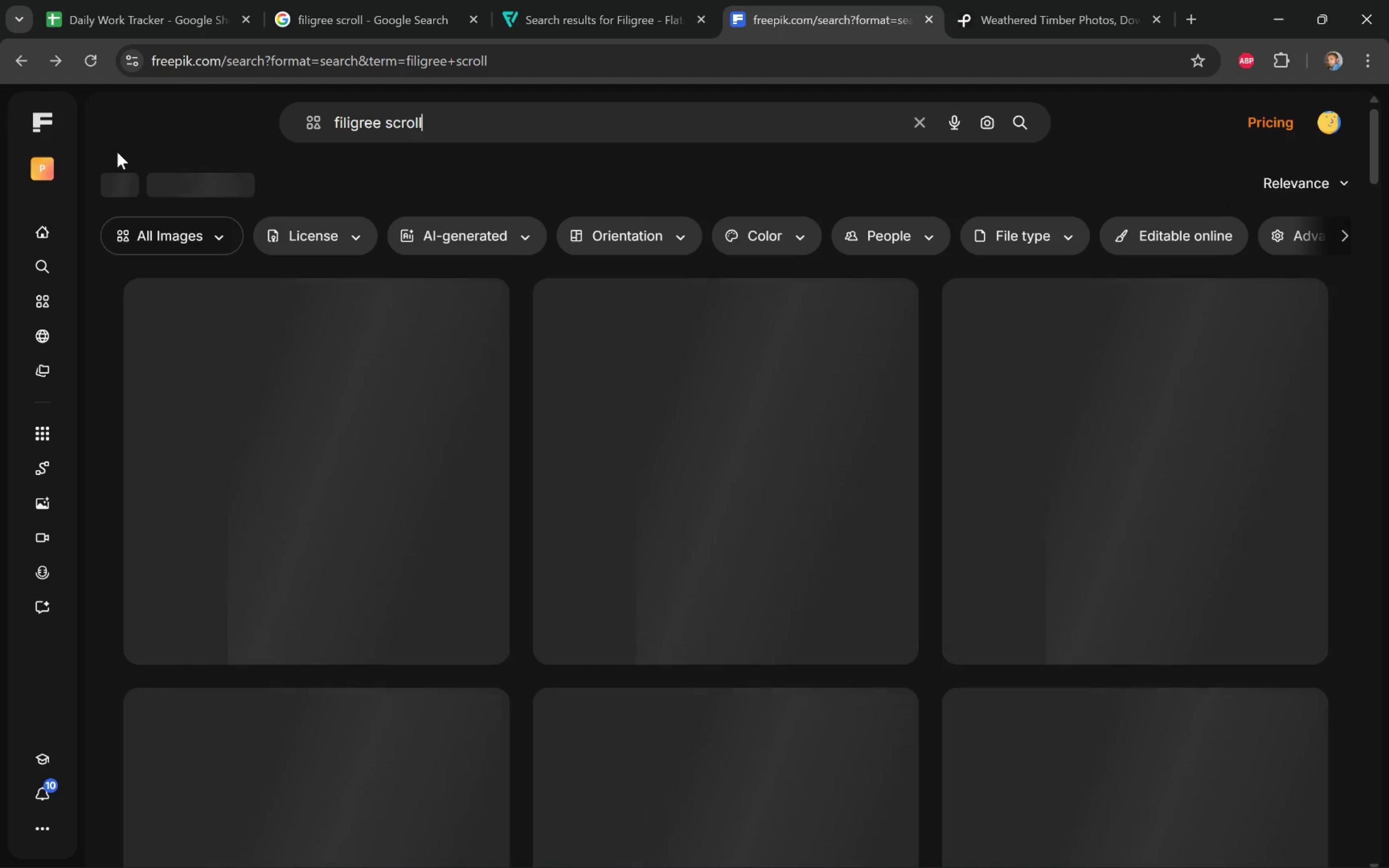 
left_click([313, 233])
 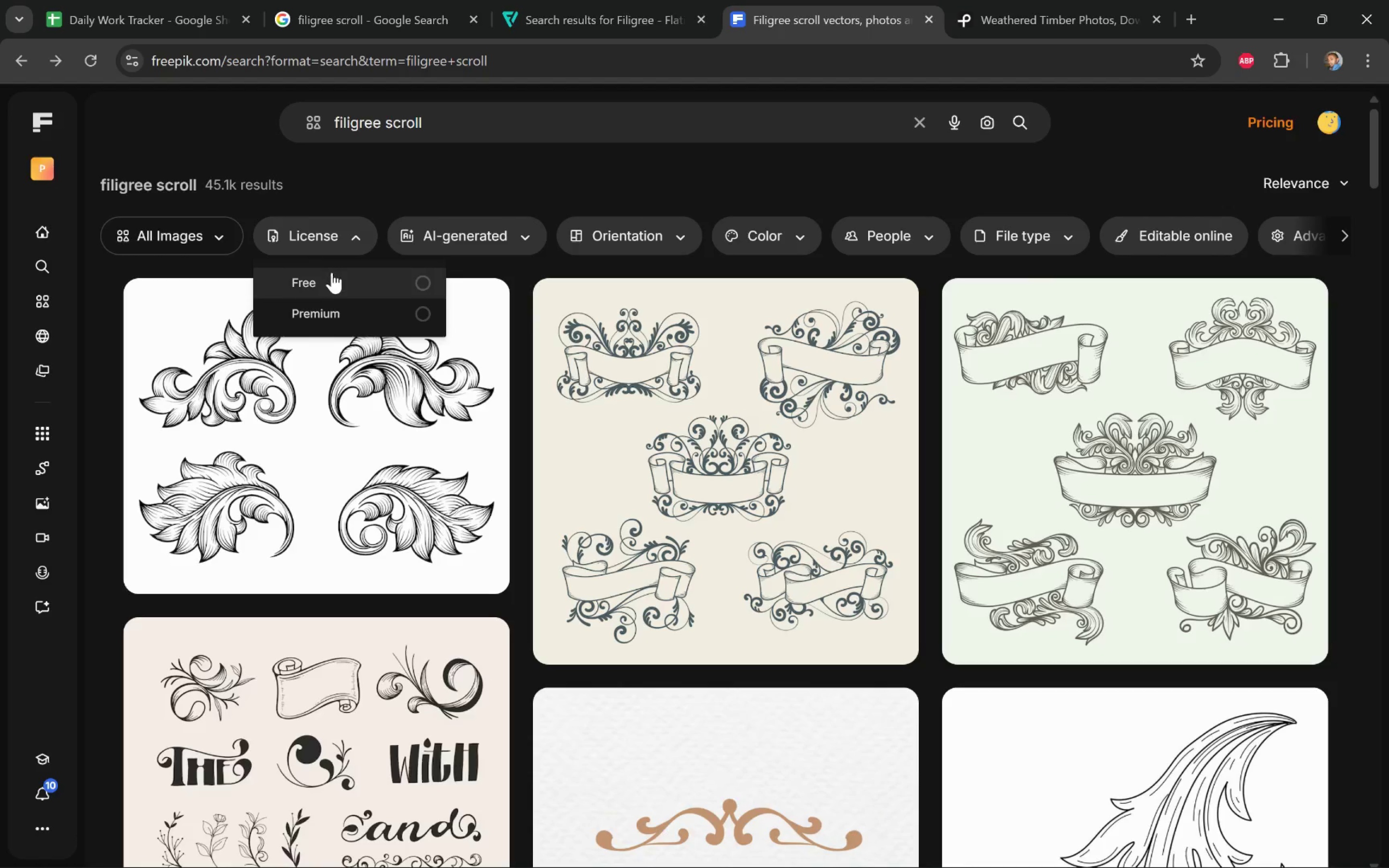 
left_click([333, 277])
 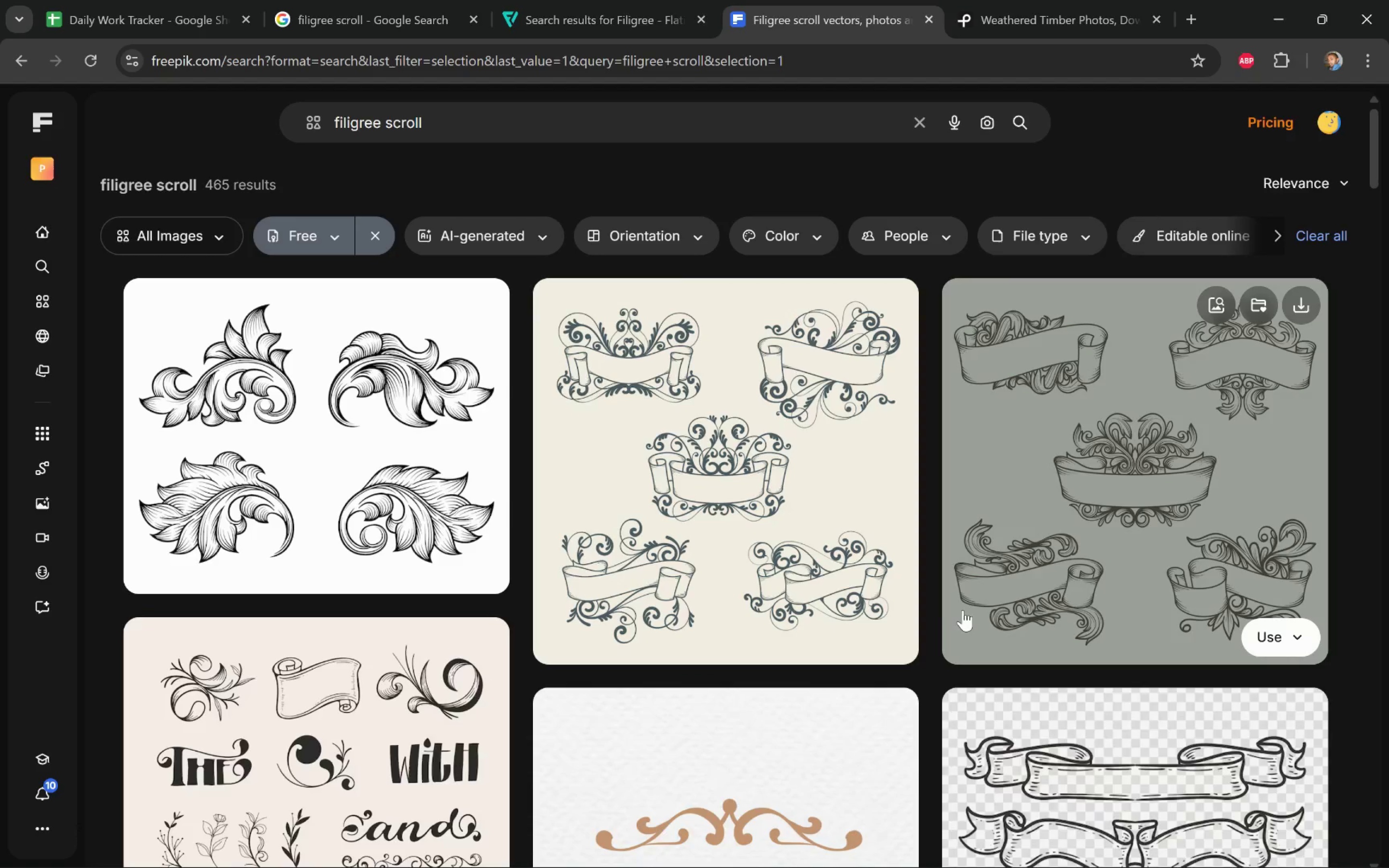 
scroll: coordinate [931, 565], scroll_direction: down, amount: 5.0
 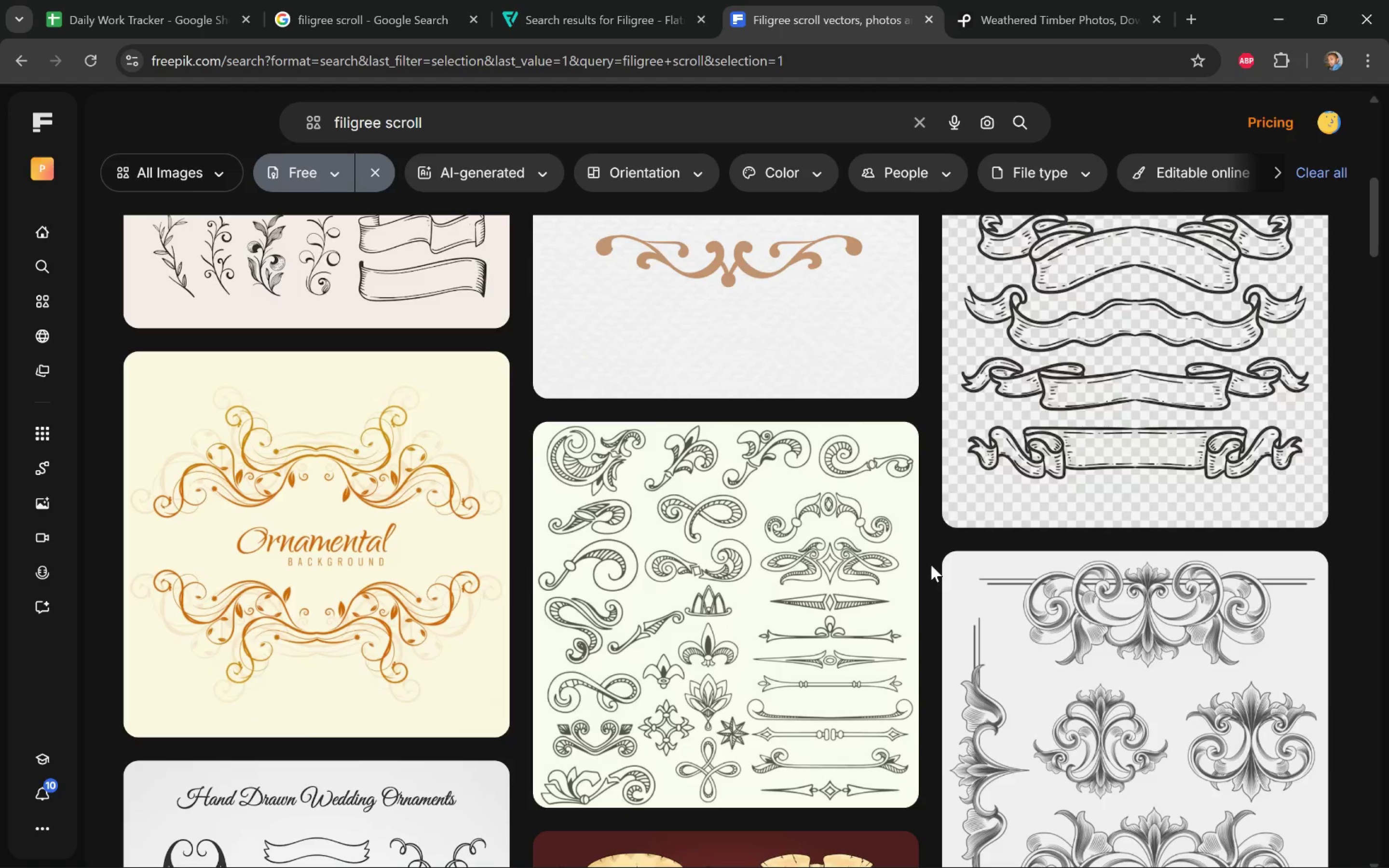 
wait(7.29)
 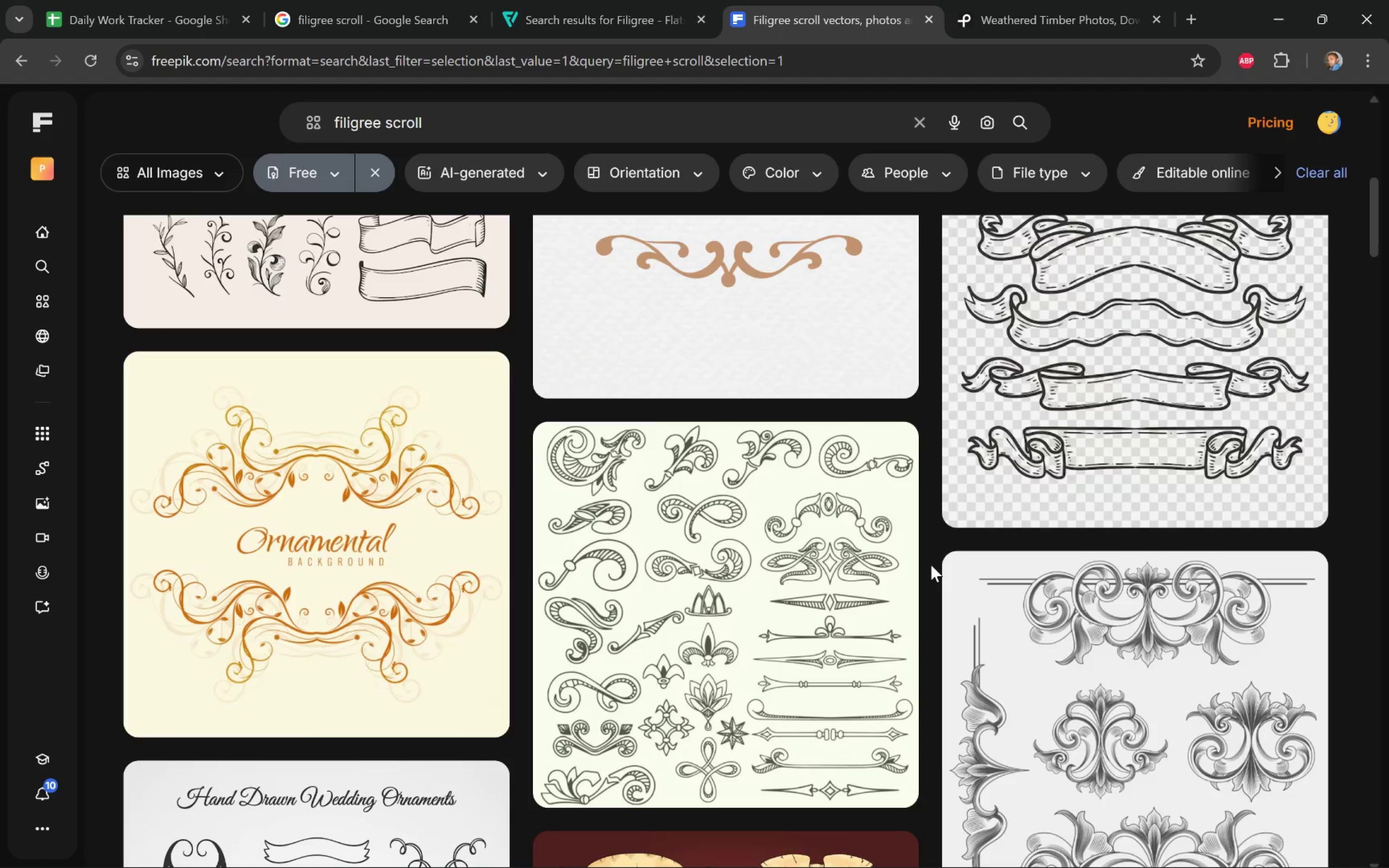 
scroll: coordinate [931, 565], scroll_direction: down, amount: 1.0
 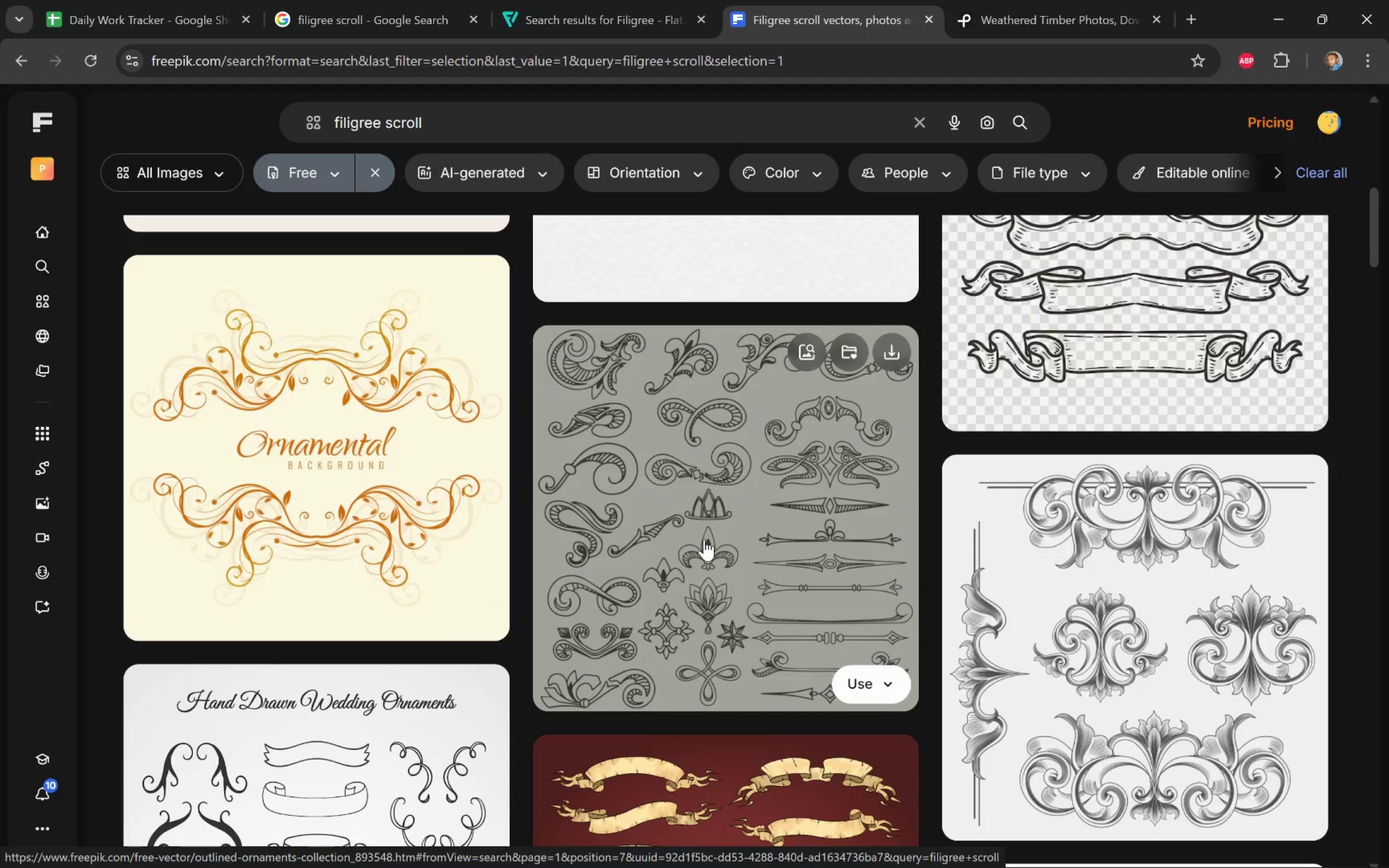 
wait(10.87)
 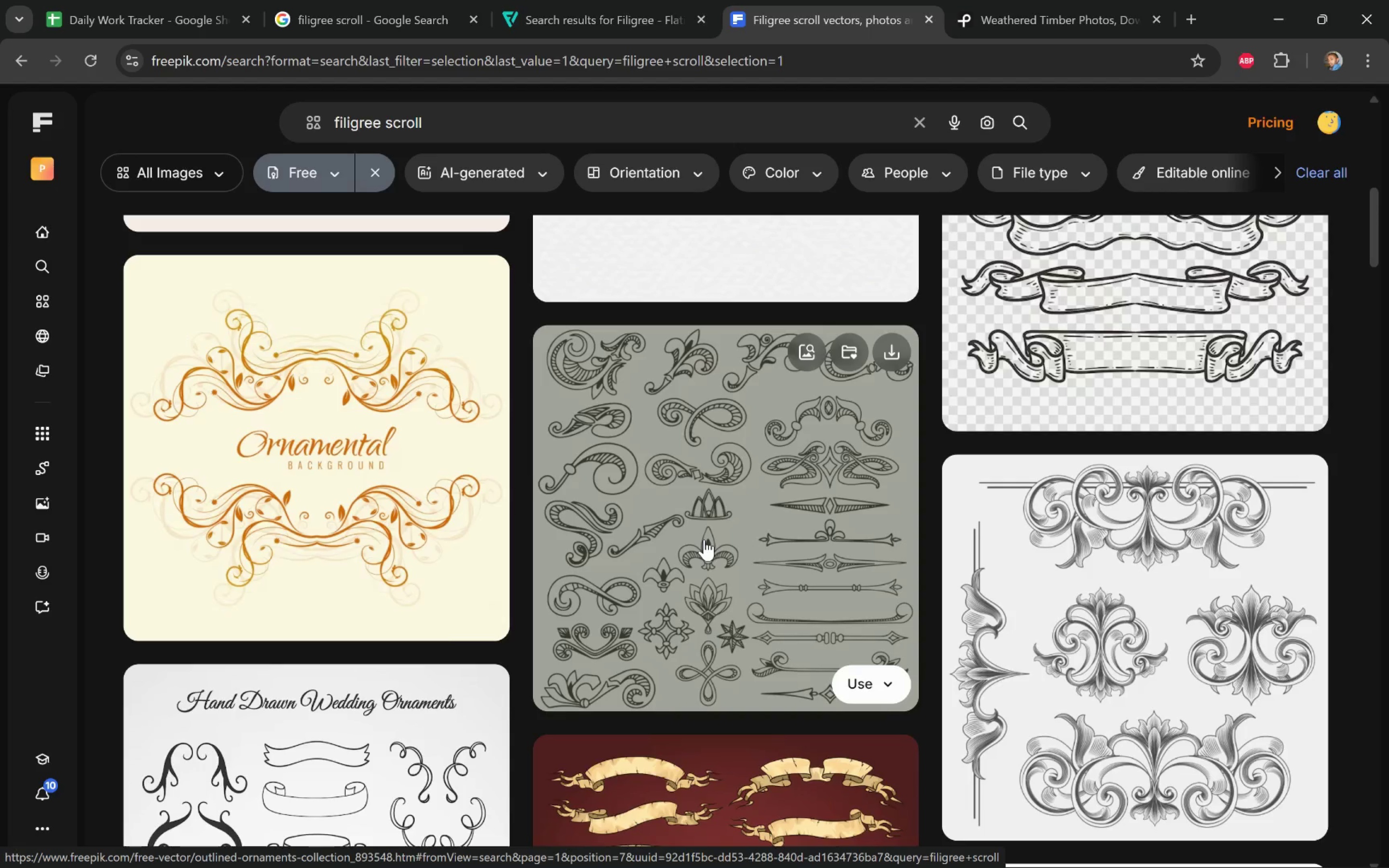 
scroll: coordinate [923, 575], scroll_direction: down, amount: 8.0
 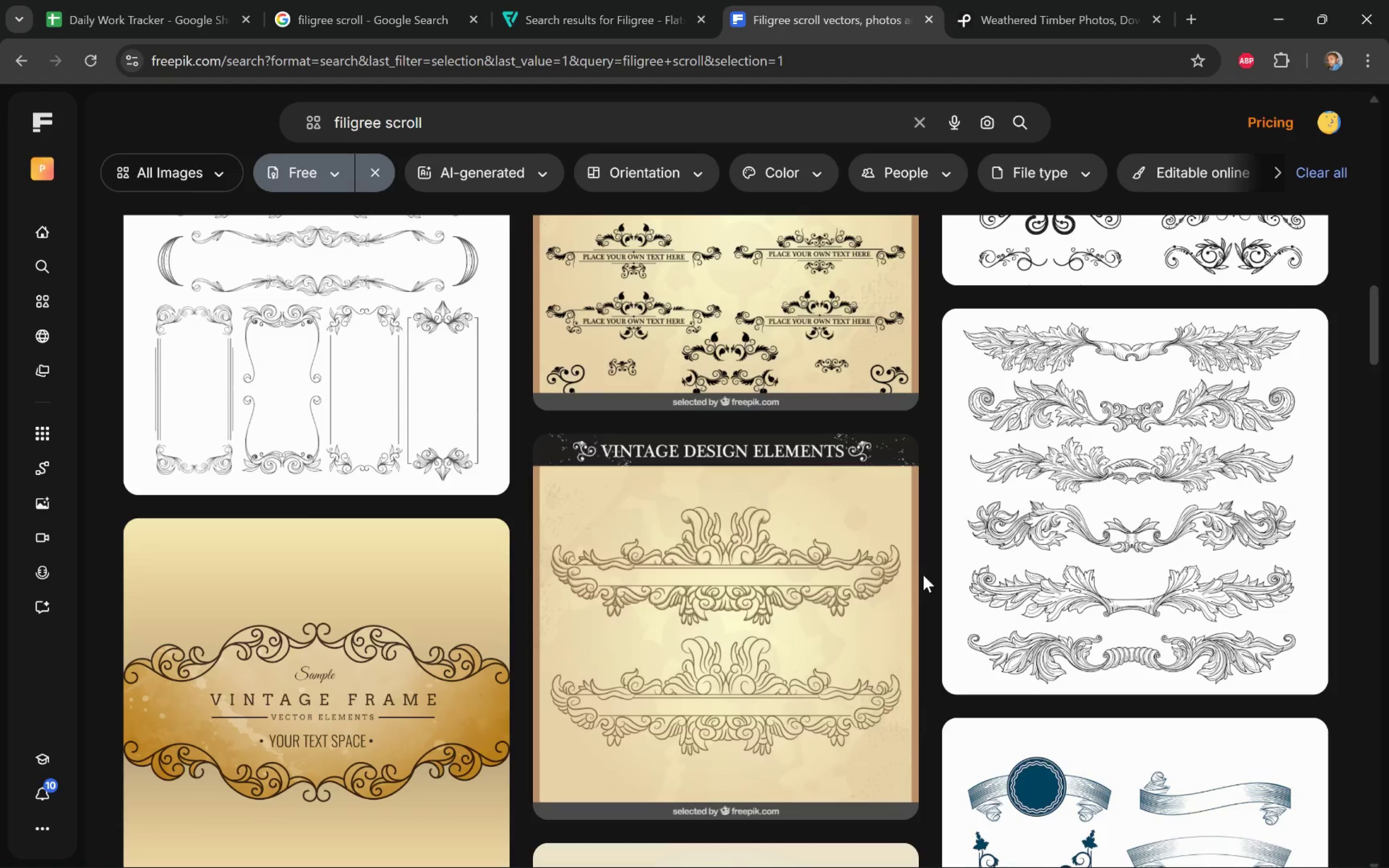 
wait(9.5)
 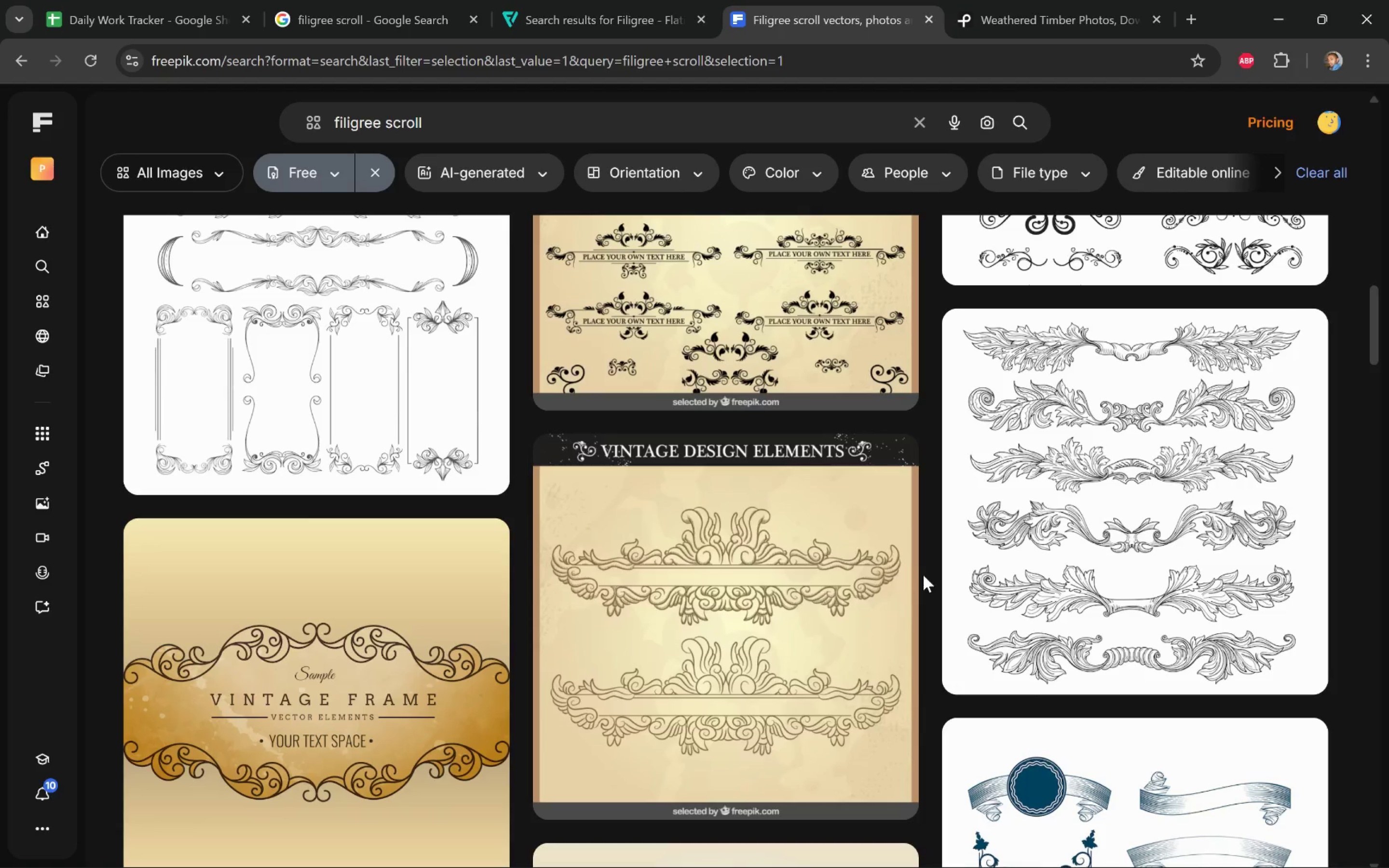 
scroll: coordinate [923, 575], scroll_direction: down, amount: 12.0
 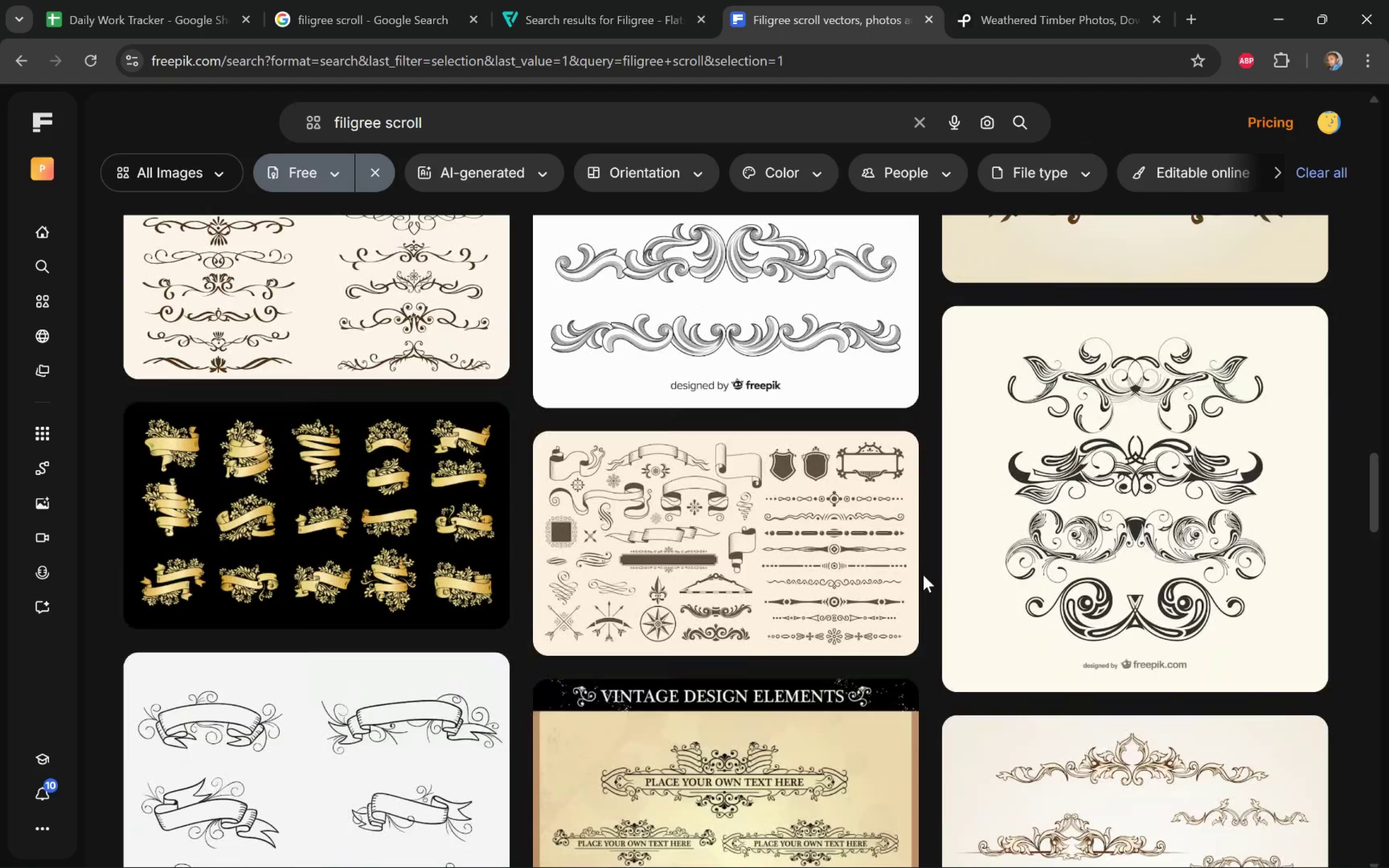 
scroll: coordinate [924, 574], scroll_direction: down, amount: 15.0
 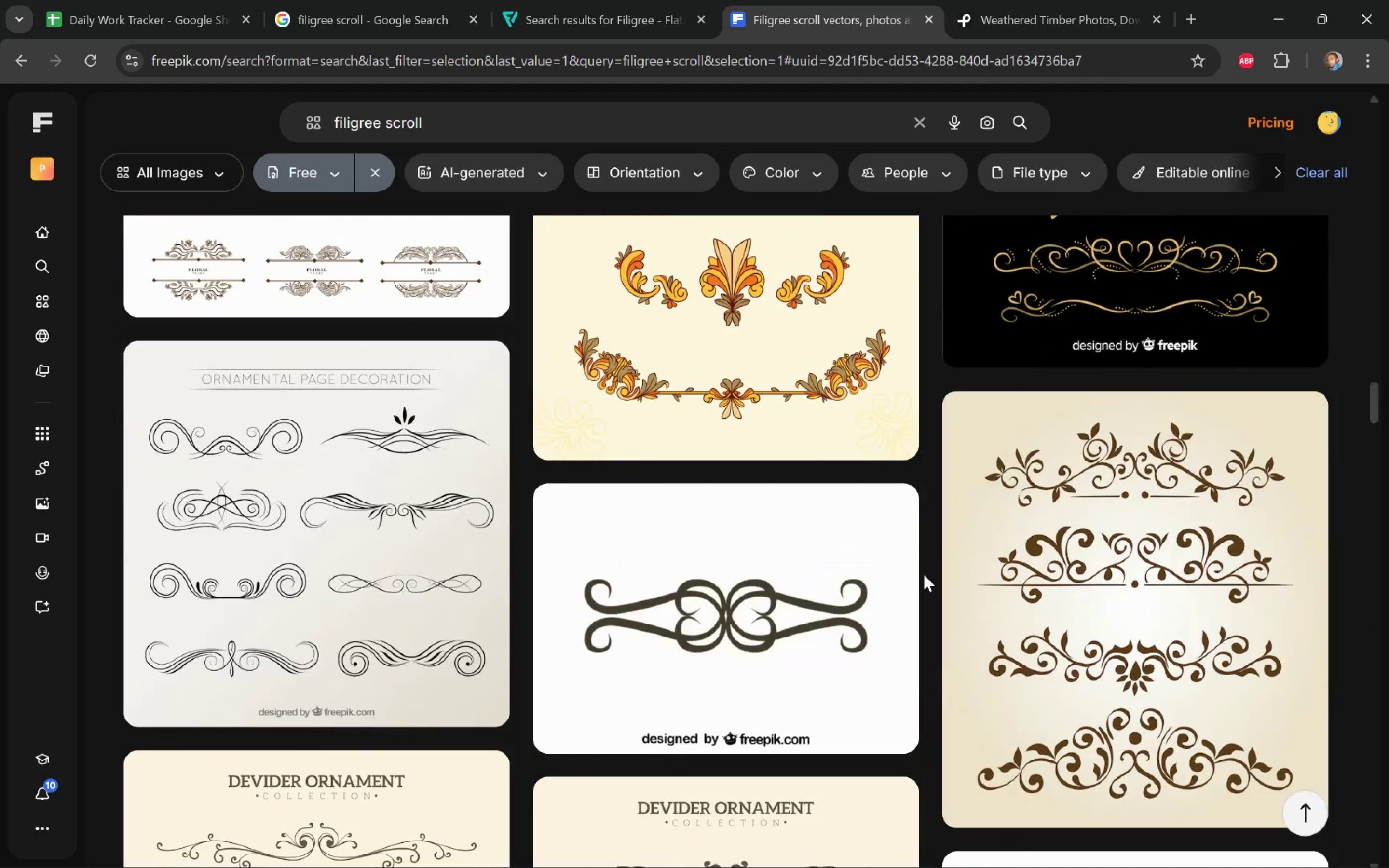 
scroll: coordinate [924, 573], scroll_direction: down, amount: 9.0
 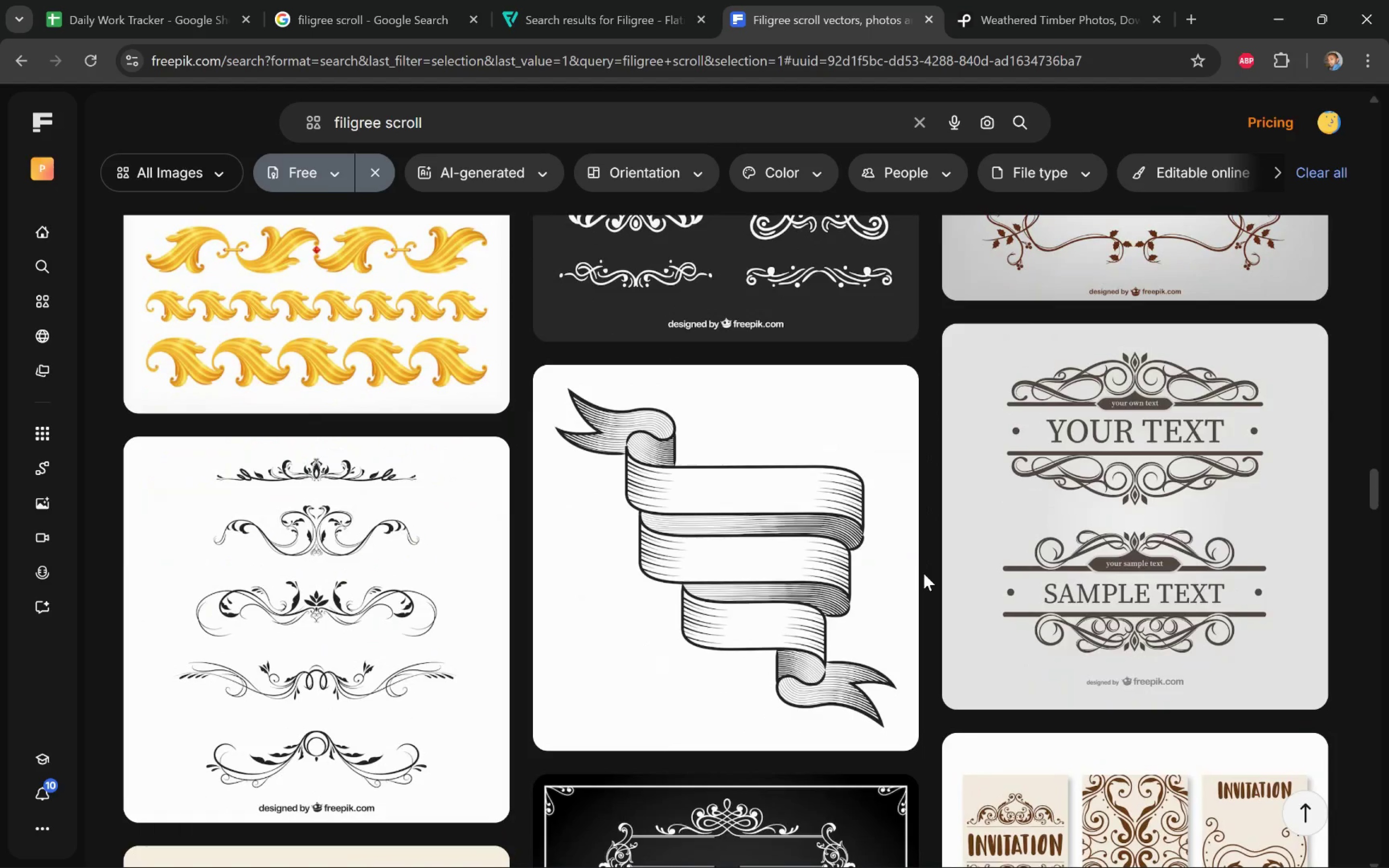 
wait(5.93)
 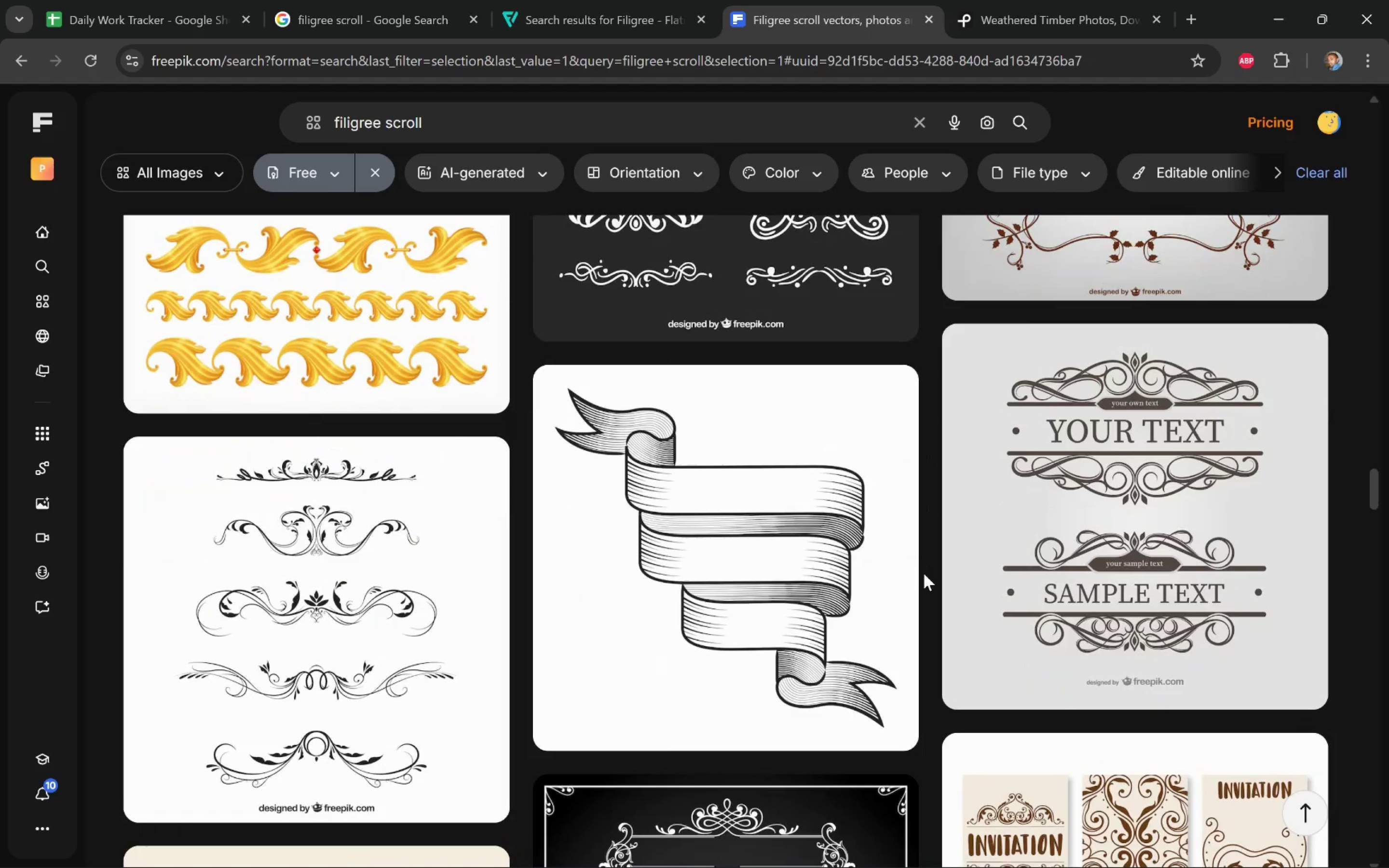 
scroll: coordinate [924, 572], scroll_direction: down, amount: 8.0
 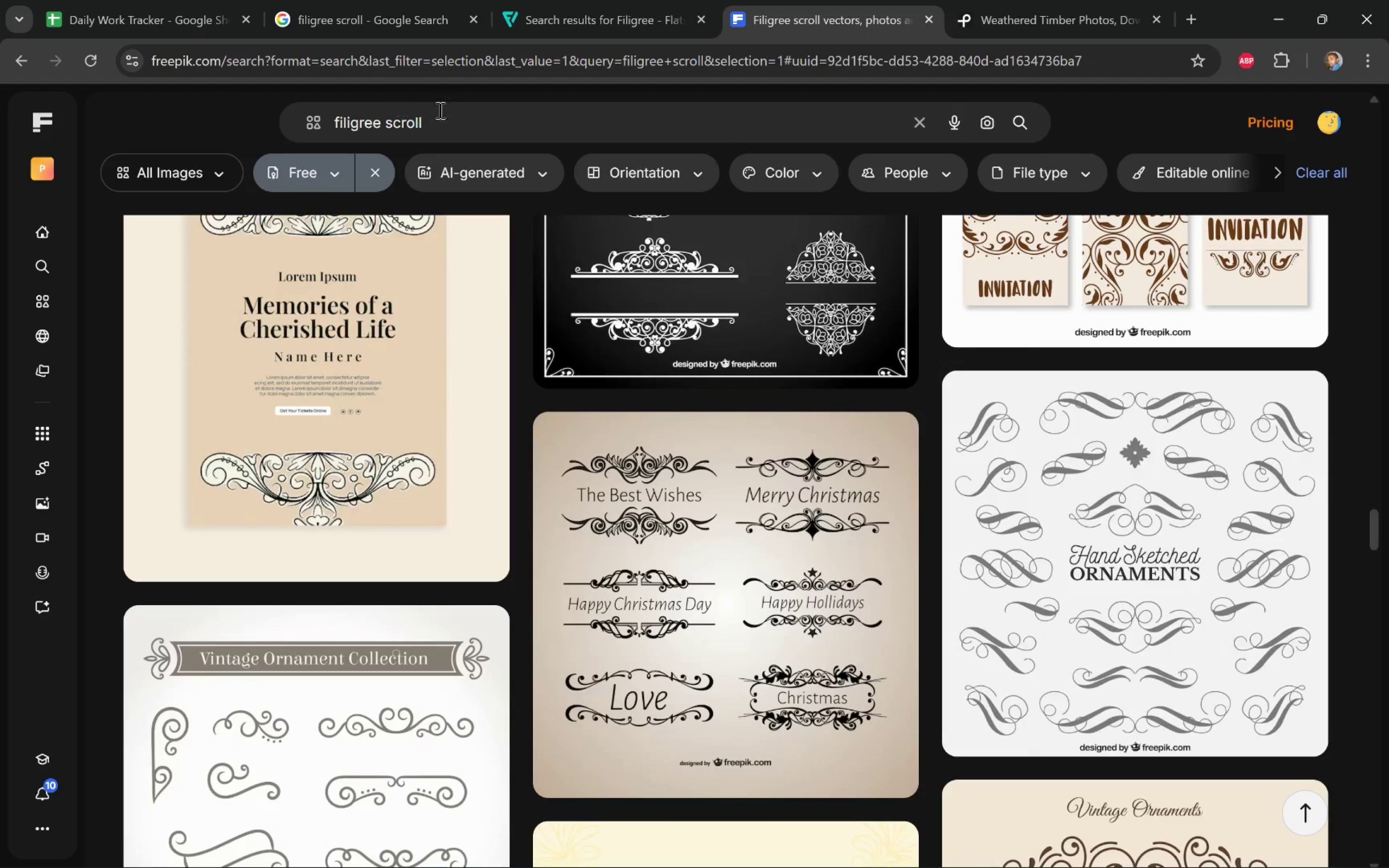 
left_click([464, 119])
 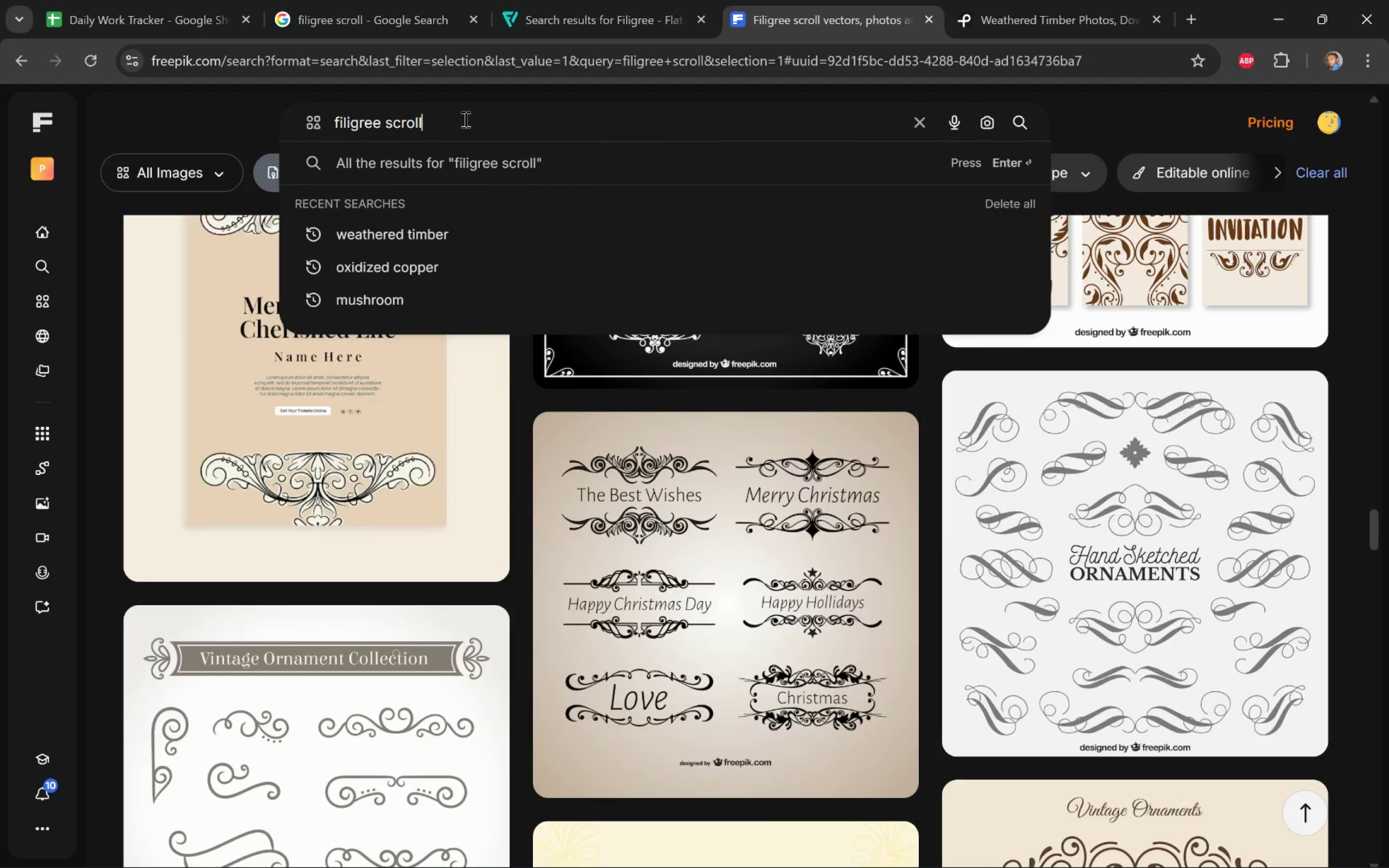 
key(Control+Backspace)
 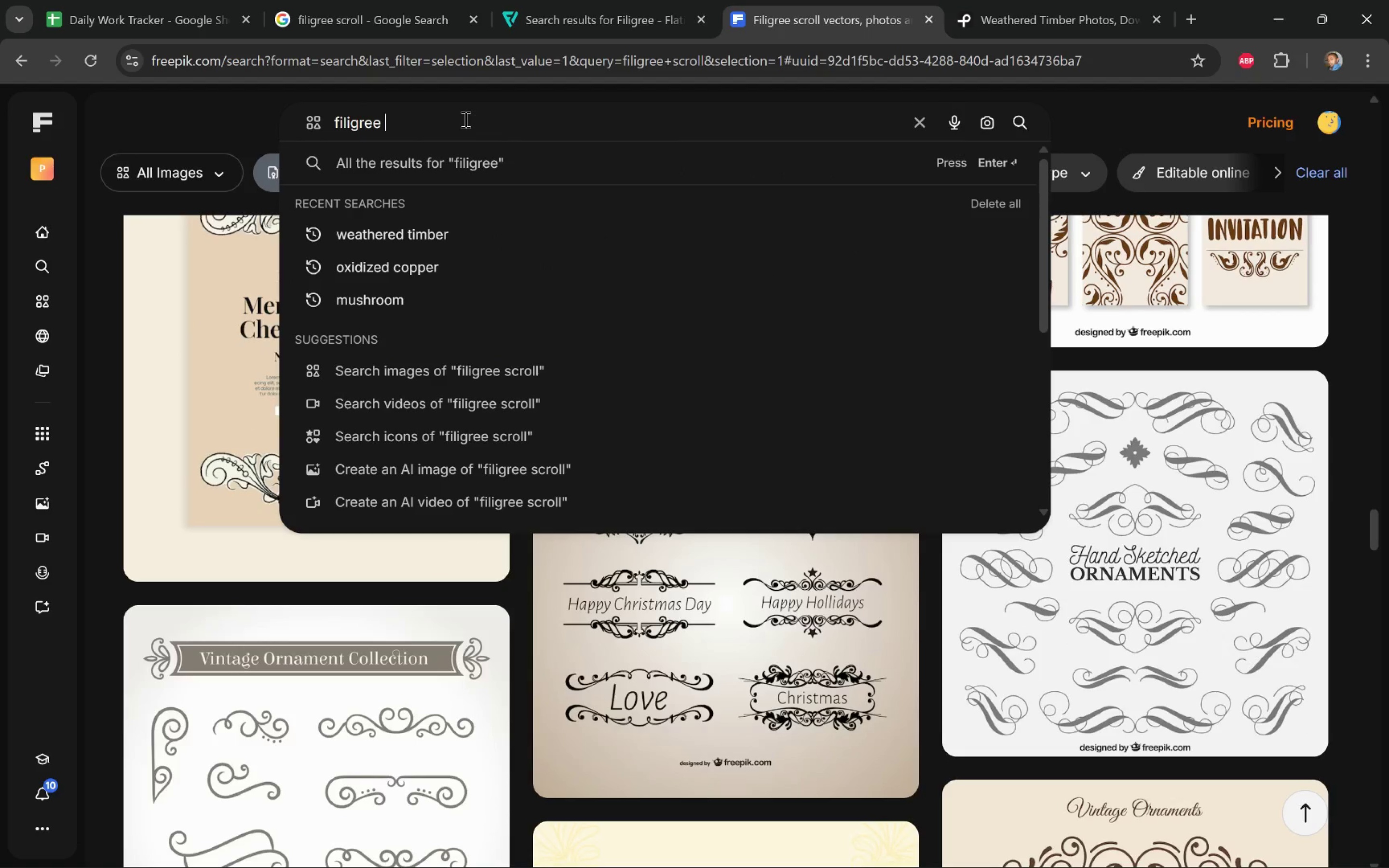 
type(logo)
 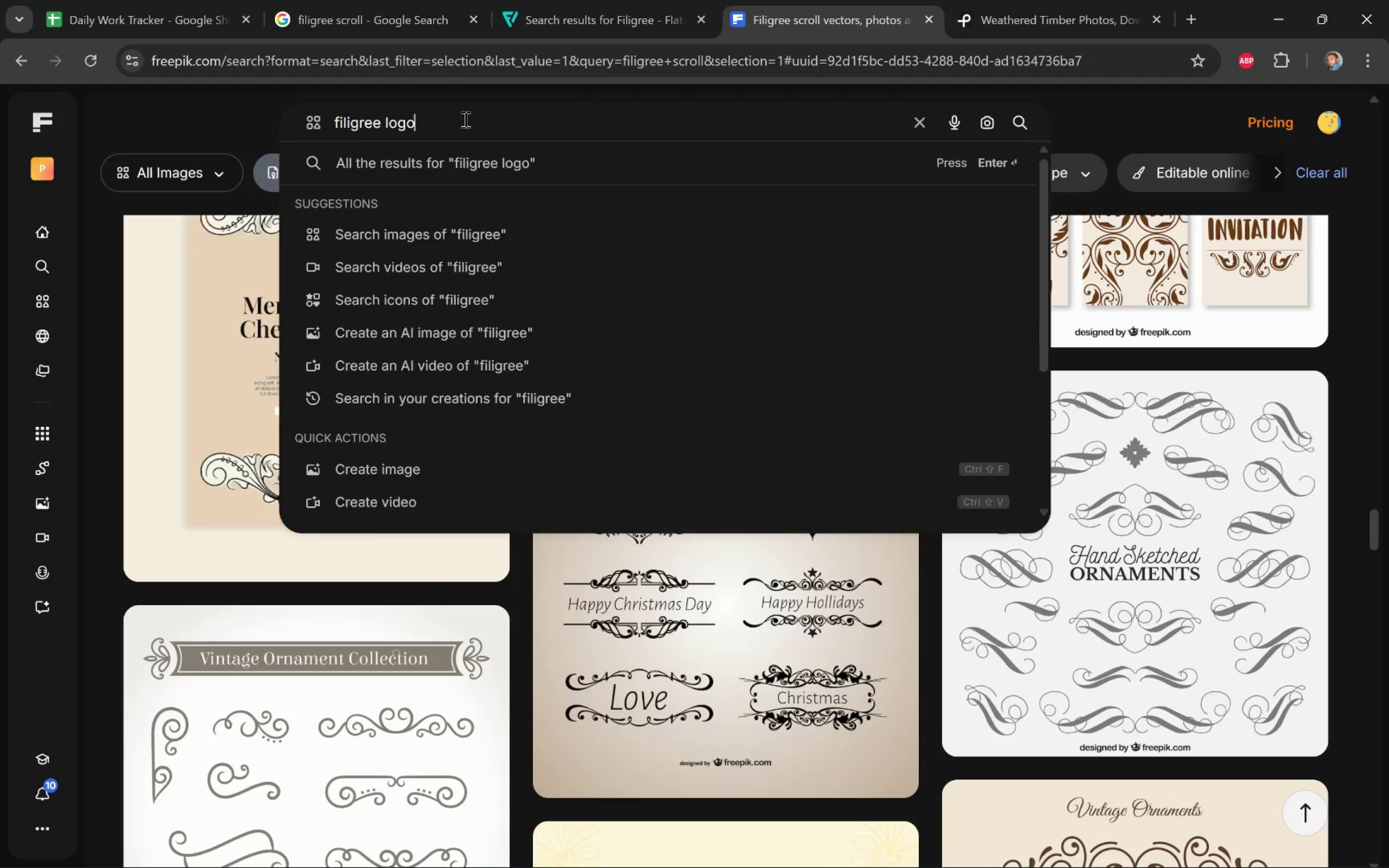 
key(Enter)
 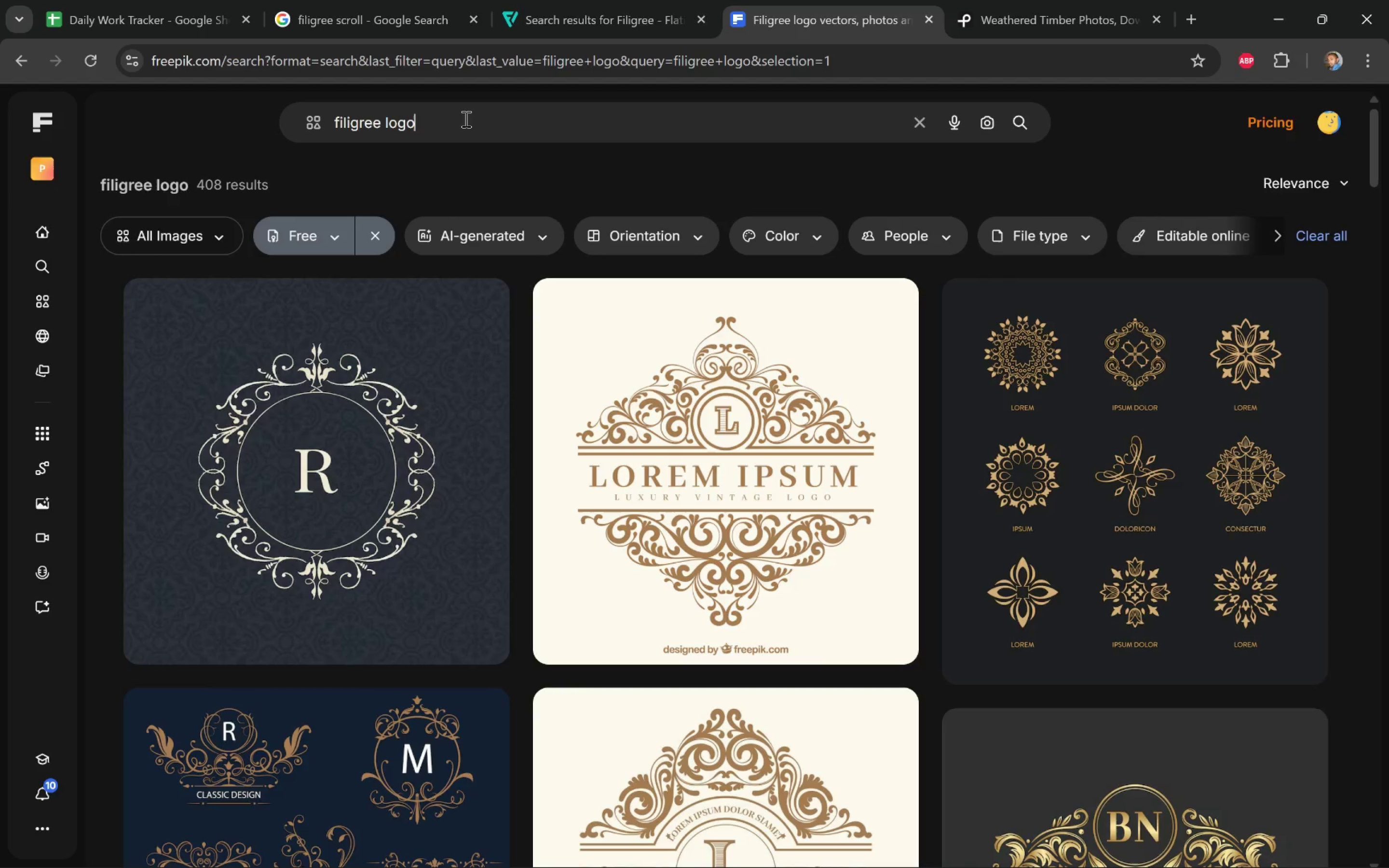 
wait(16.44)
 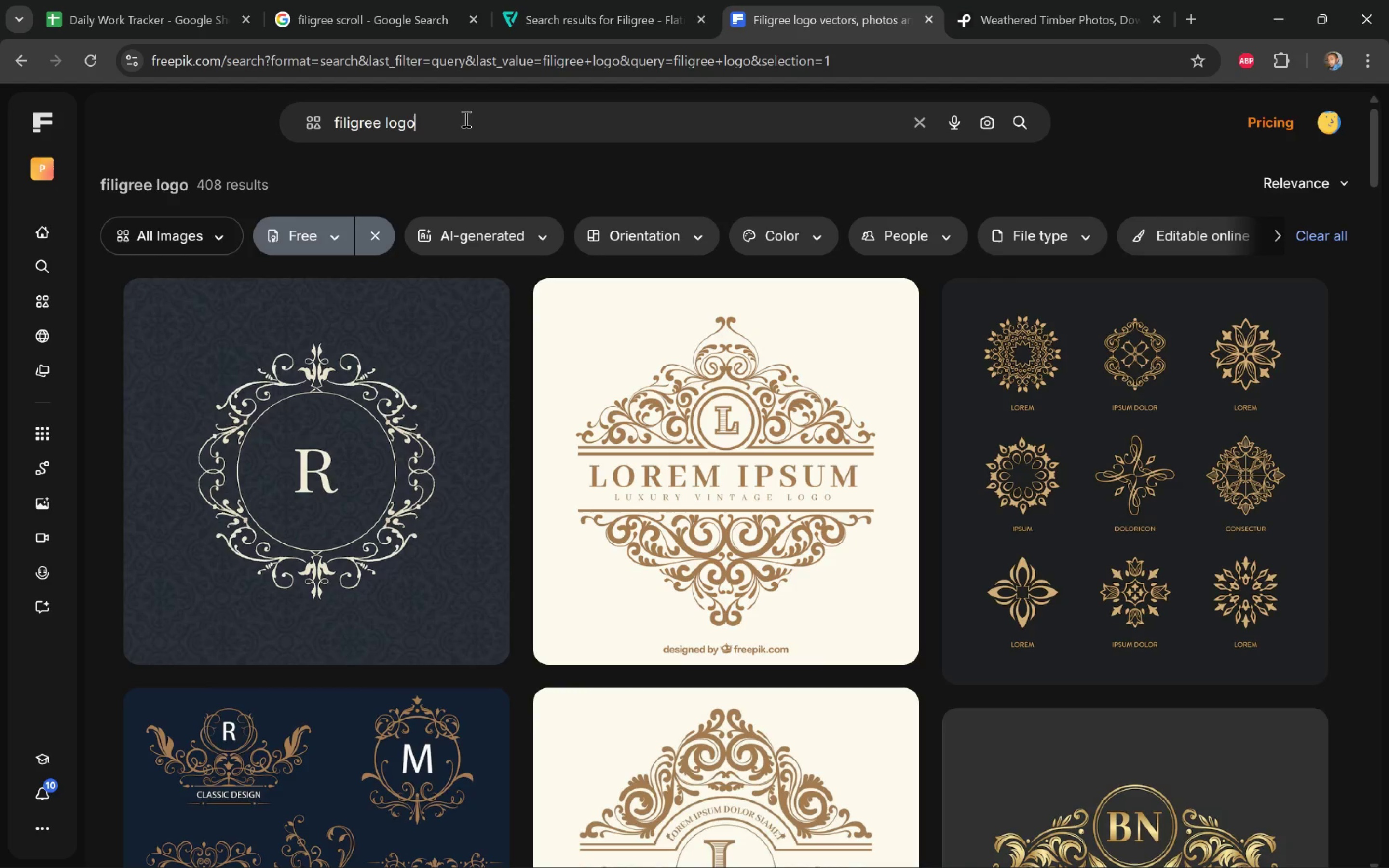 
scroll: coordinate [1350, 428], scroll_direction: down, amount: 4.0
 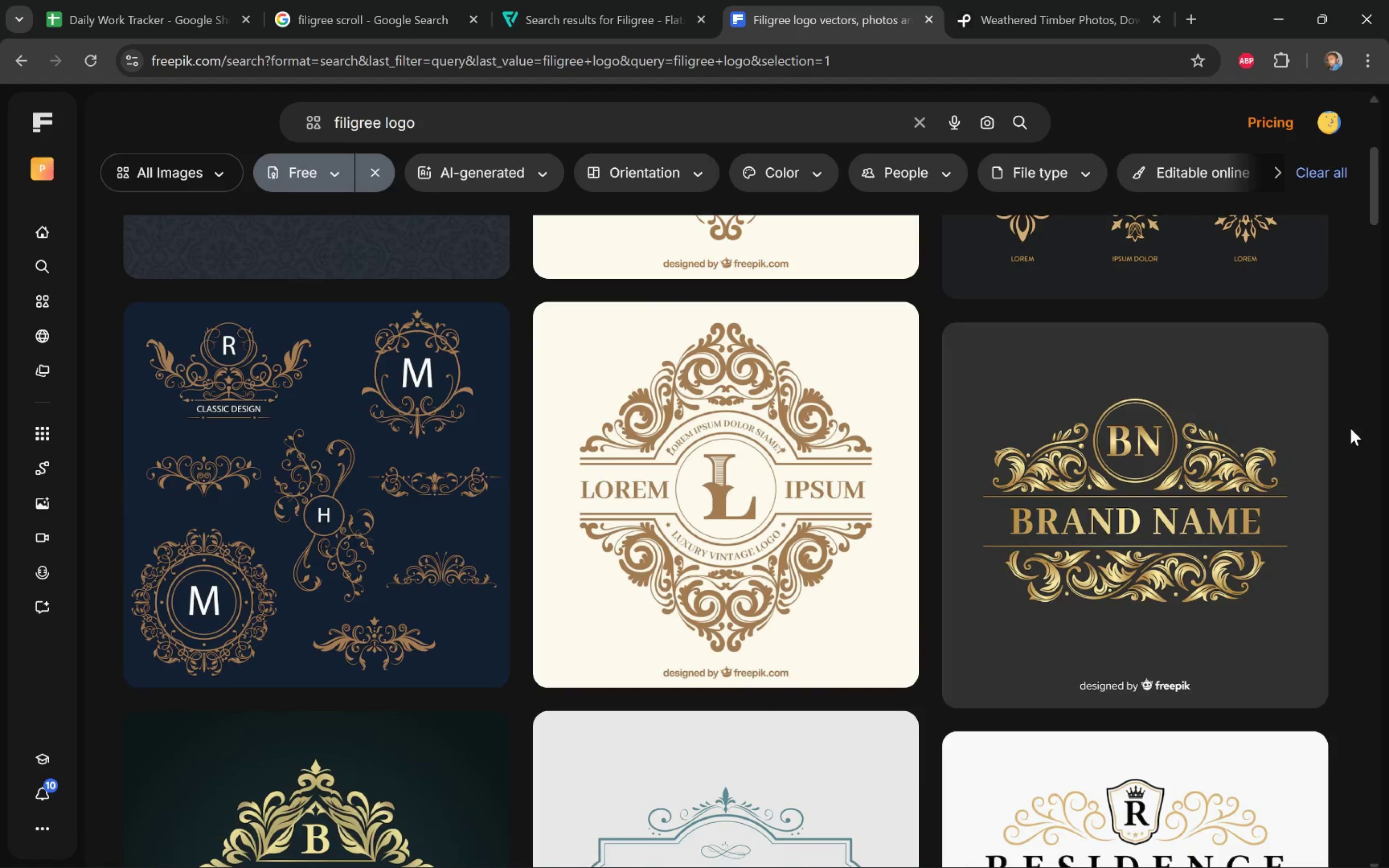 
wait(6.08)
 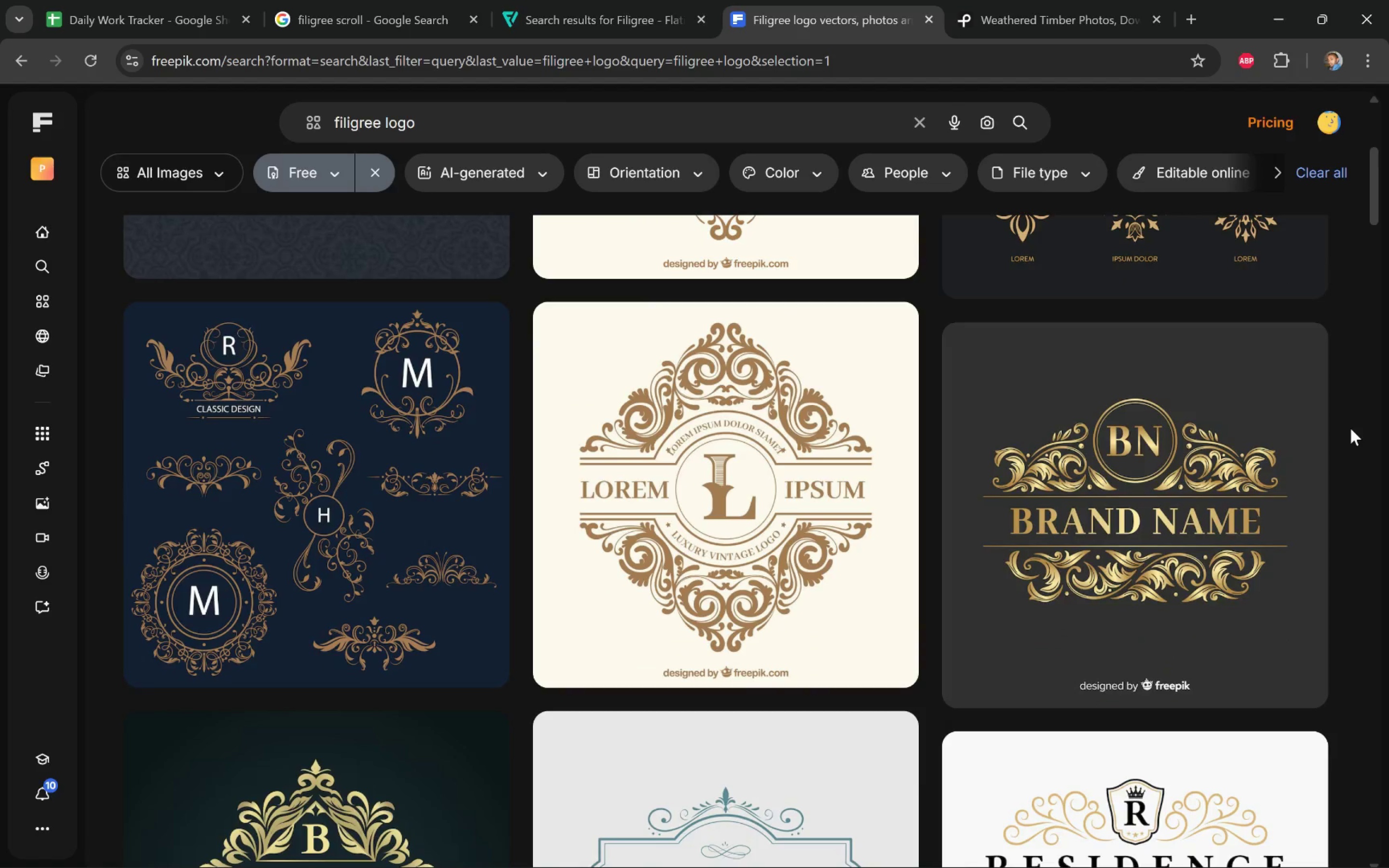 
scroll: coordinate [1350, 428], scroll_direction: down, amount: 6.0
 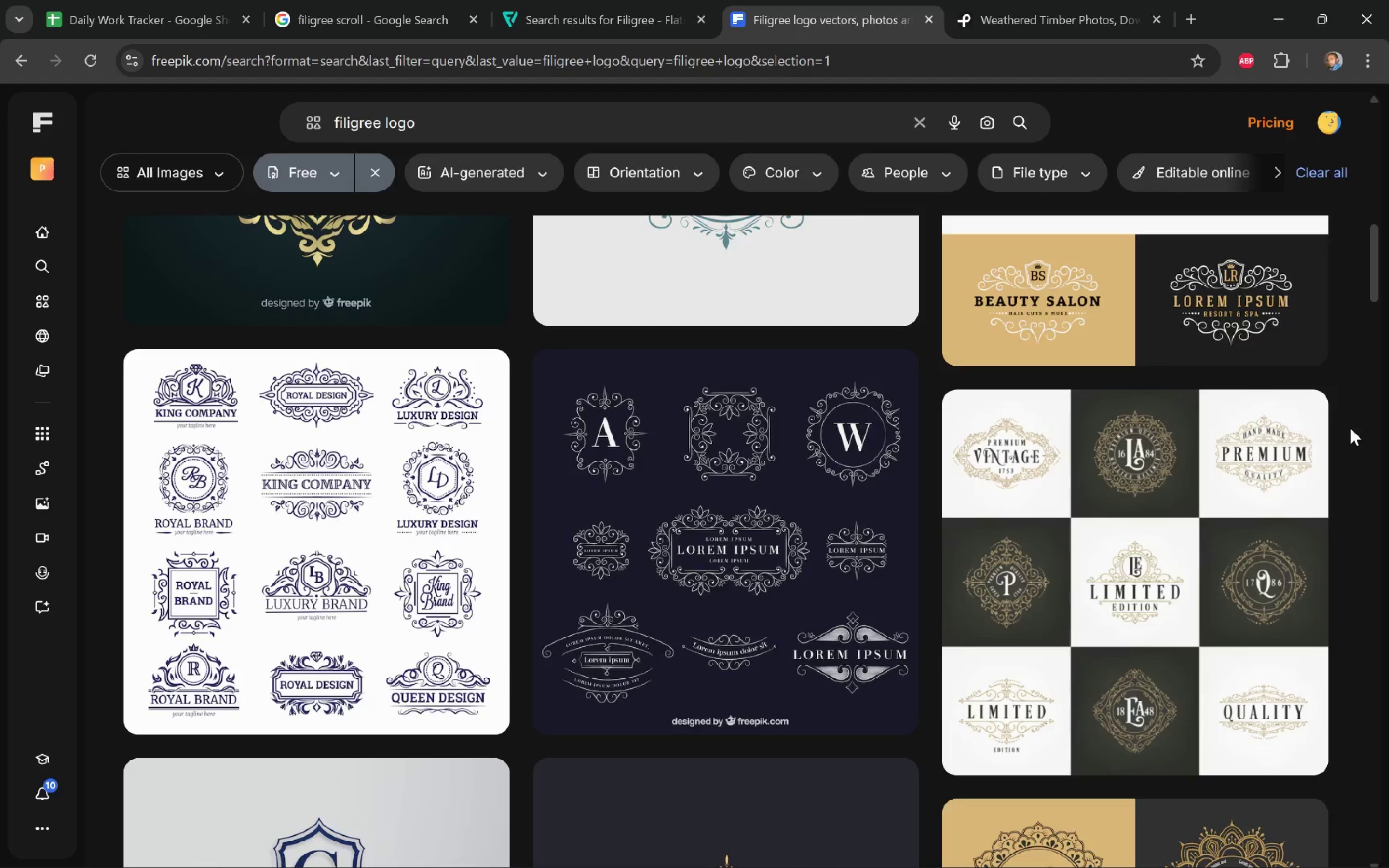 
wait(22.54)
 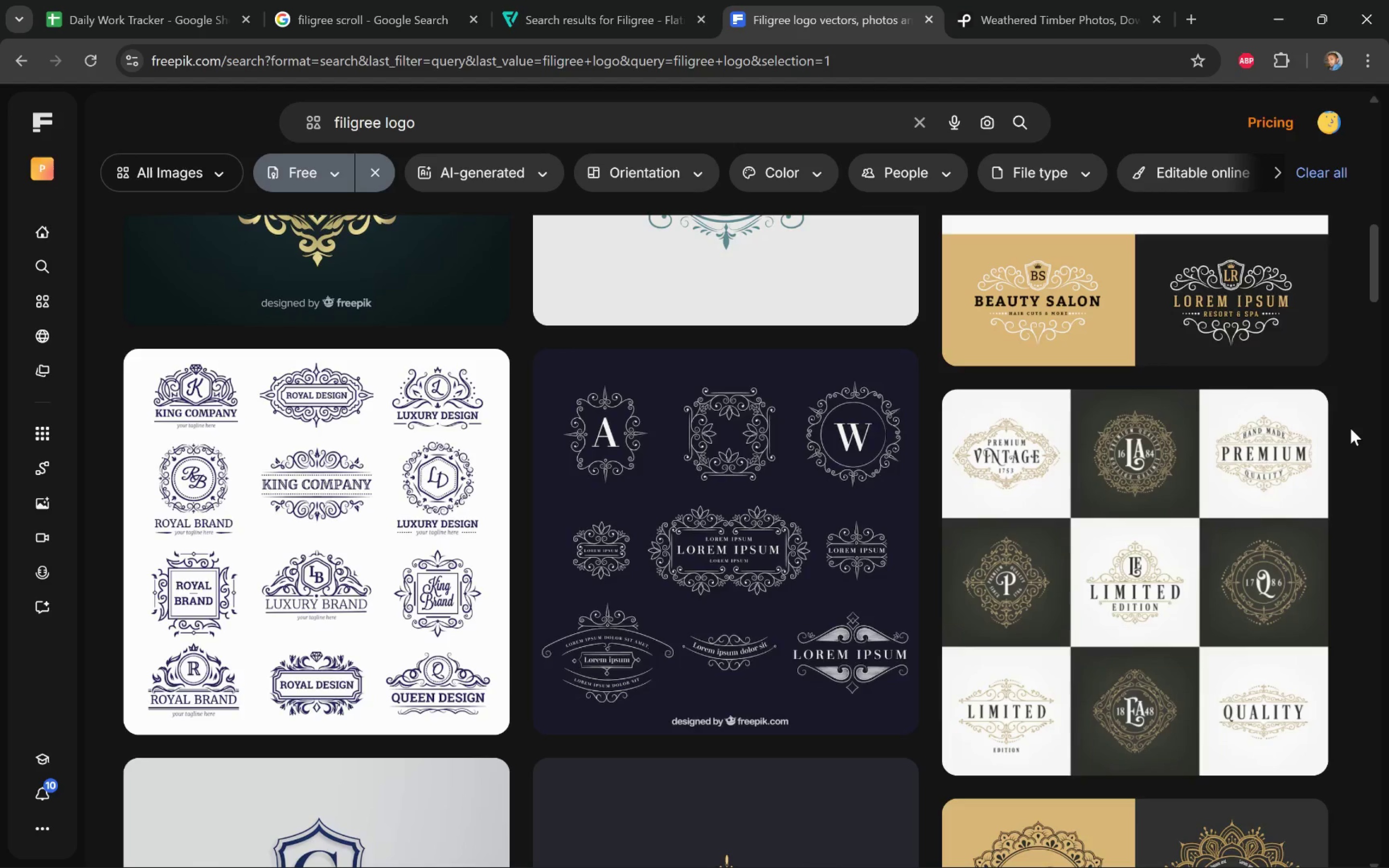 
scroll: coordinate [1355, 428], scroll_direction: down, amount: 13.0
 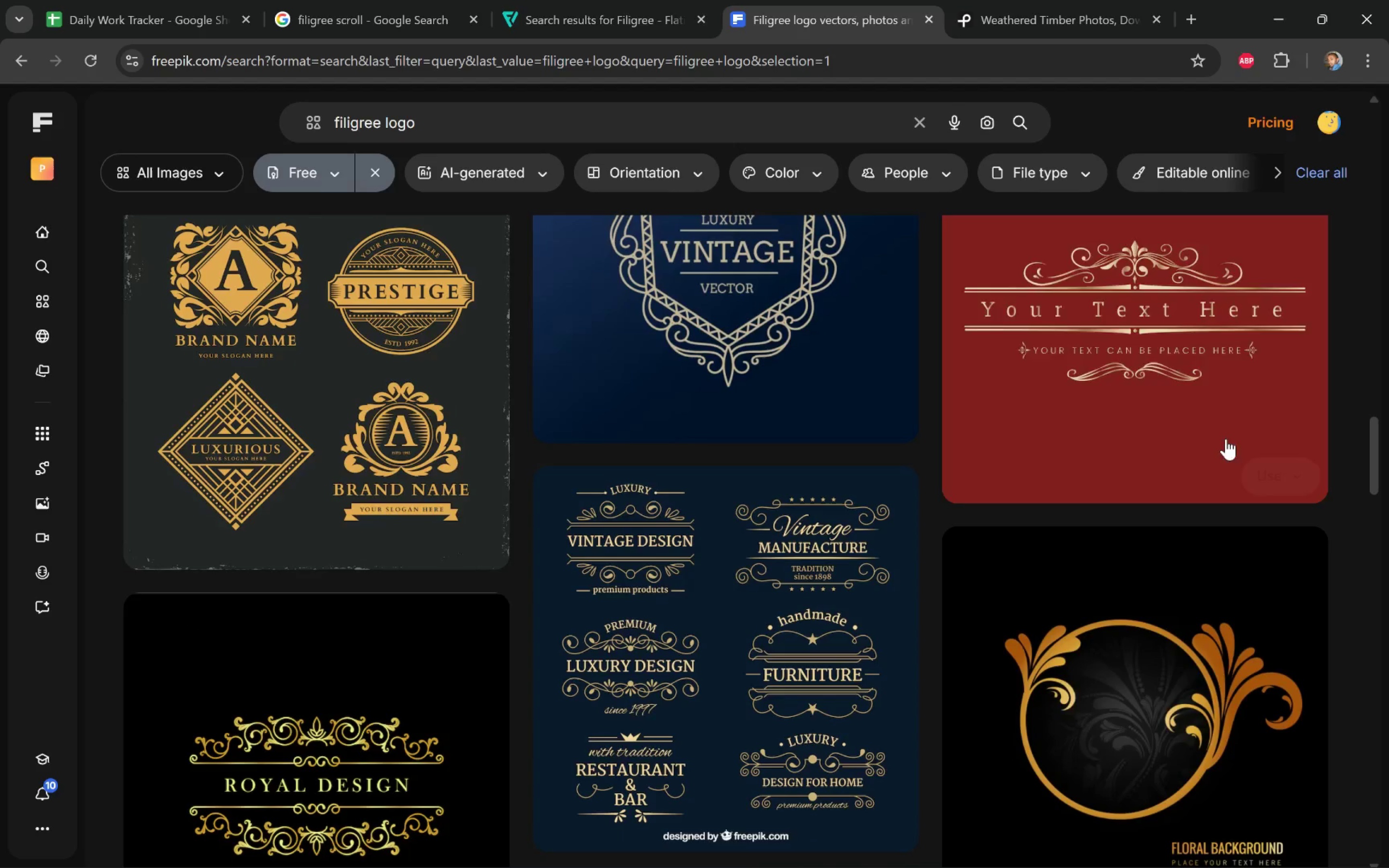 
scroll: coordinate [374, 451], scroll_direction: none, amount: 0.0
 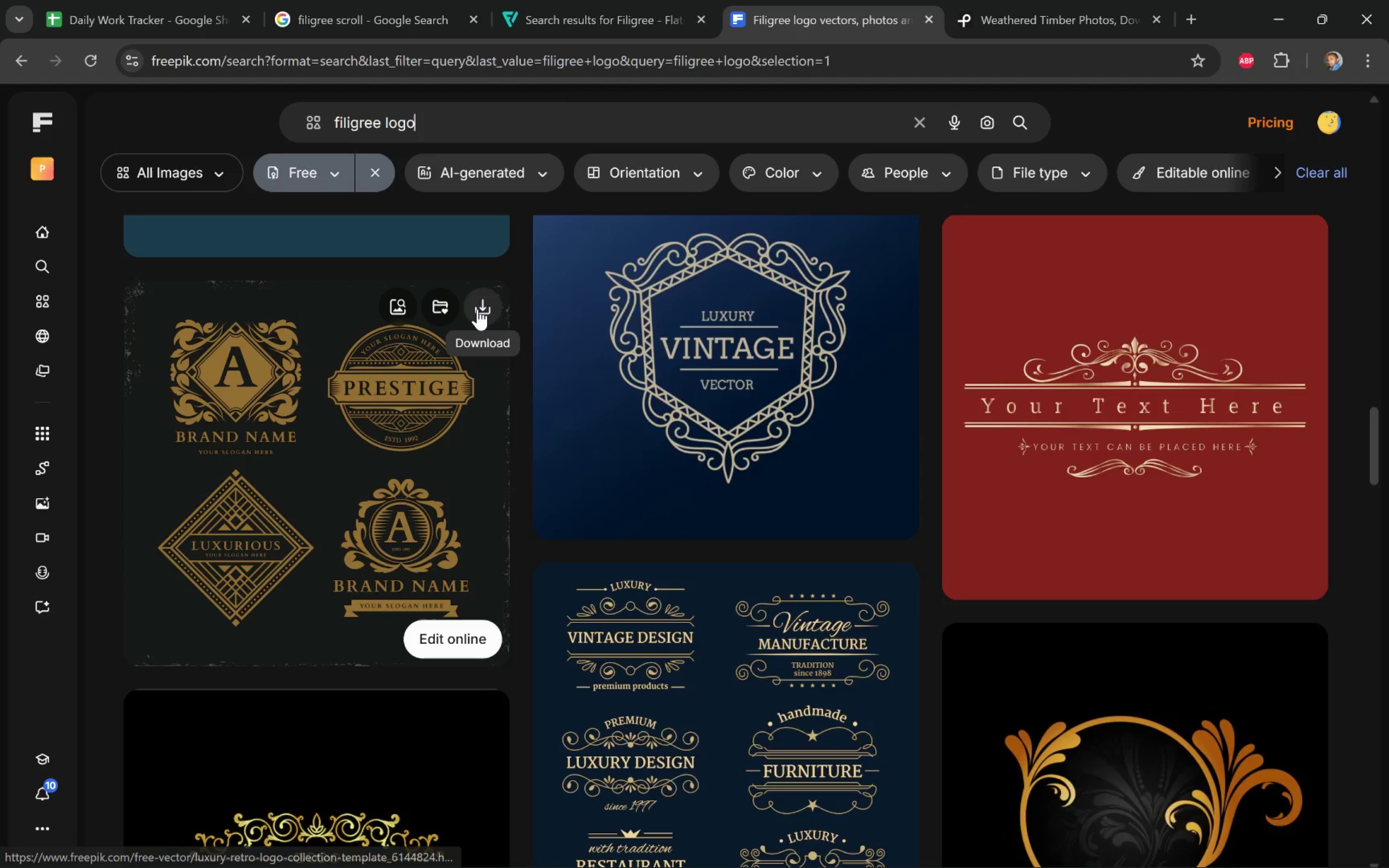 
left_click([478, 309])
 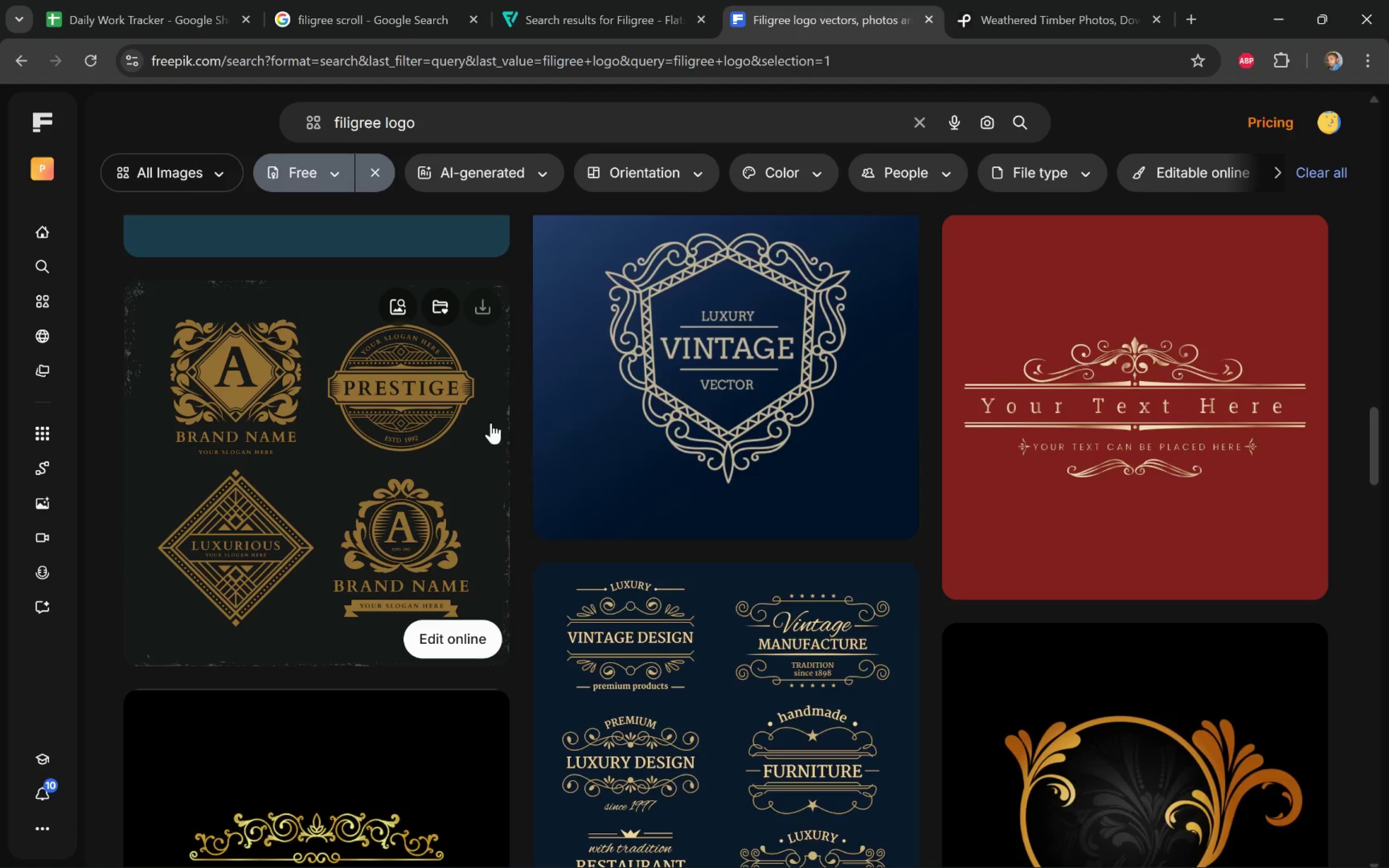 
mouse_move([464, 431])
 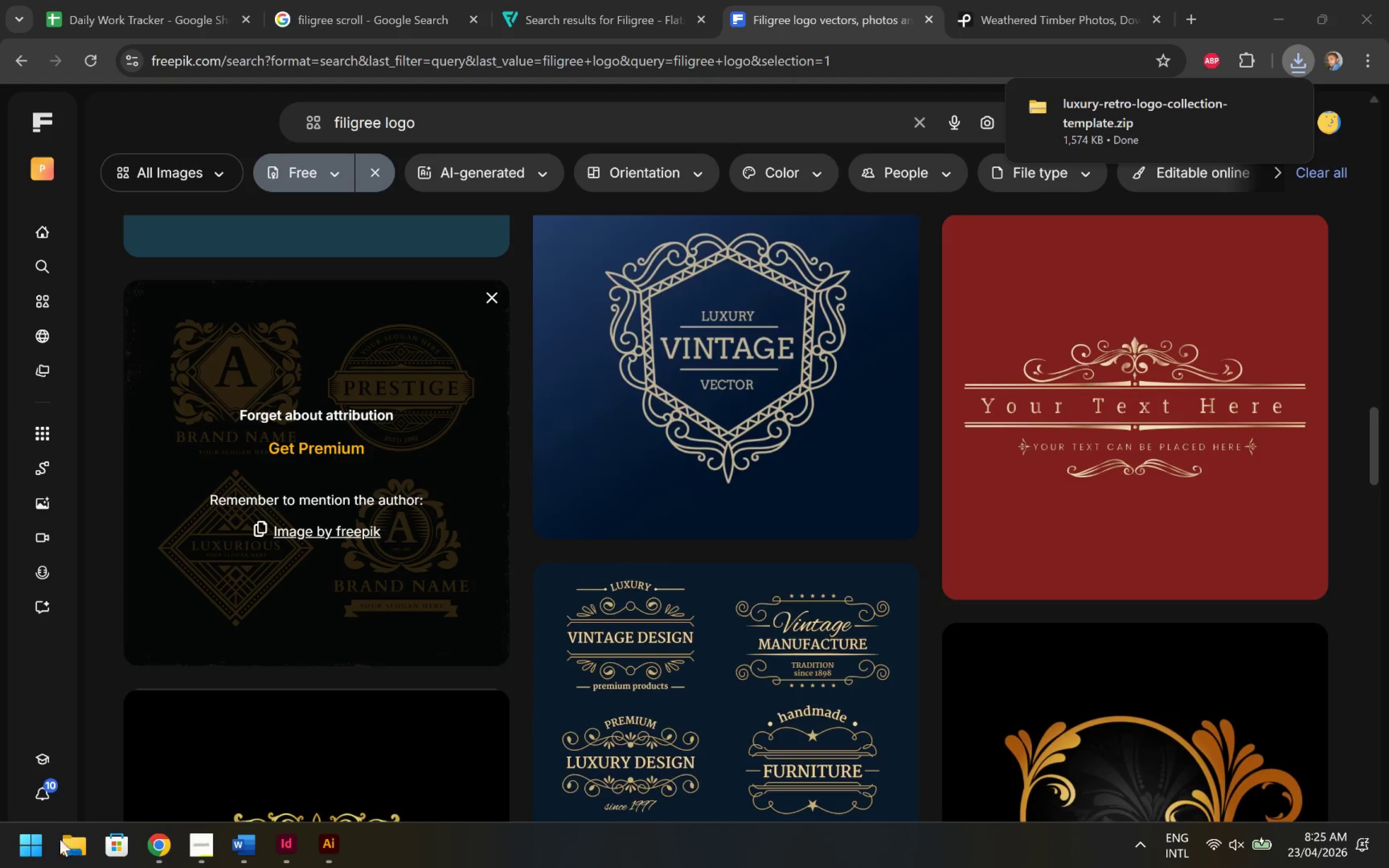 
wait(9.61)
 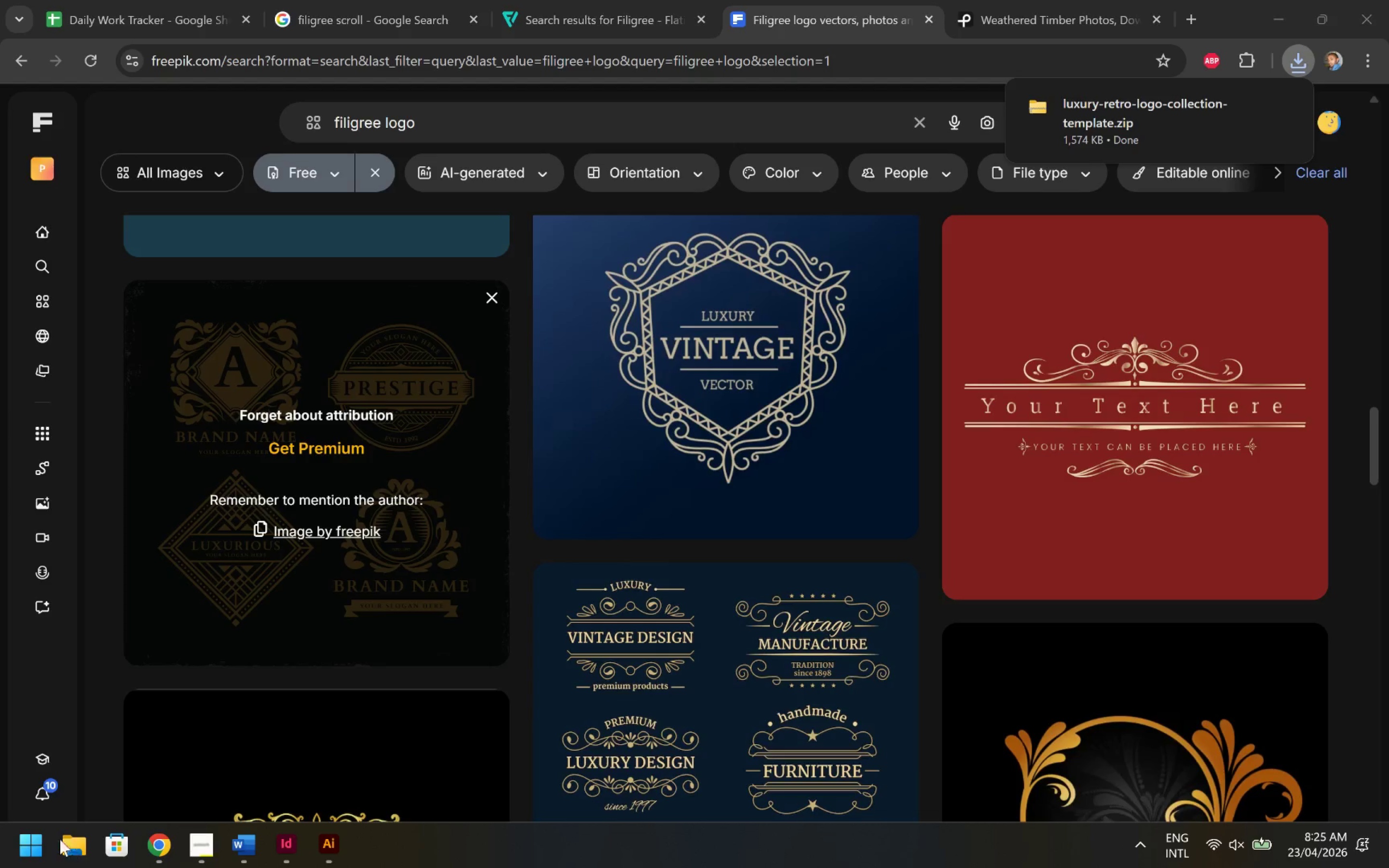 
left_click([86, 241])
 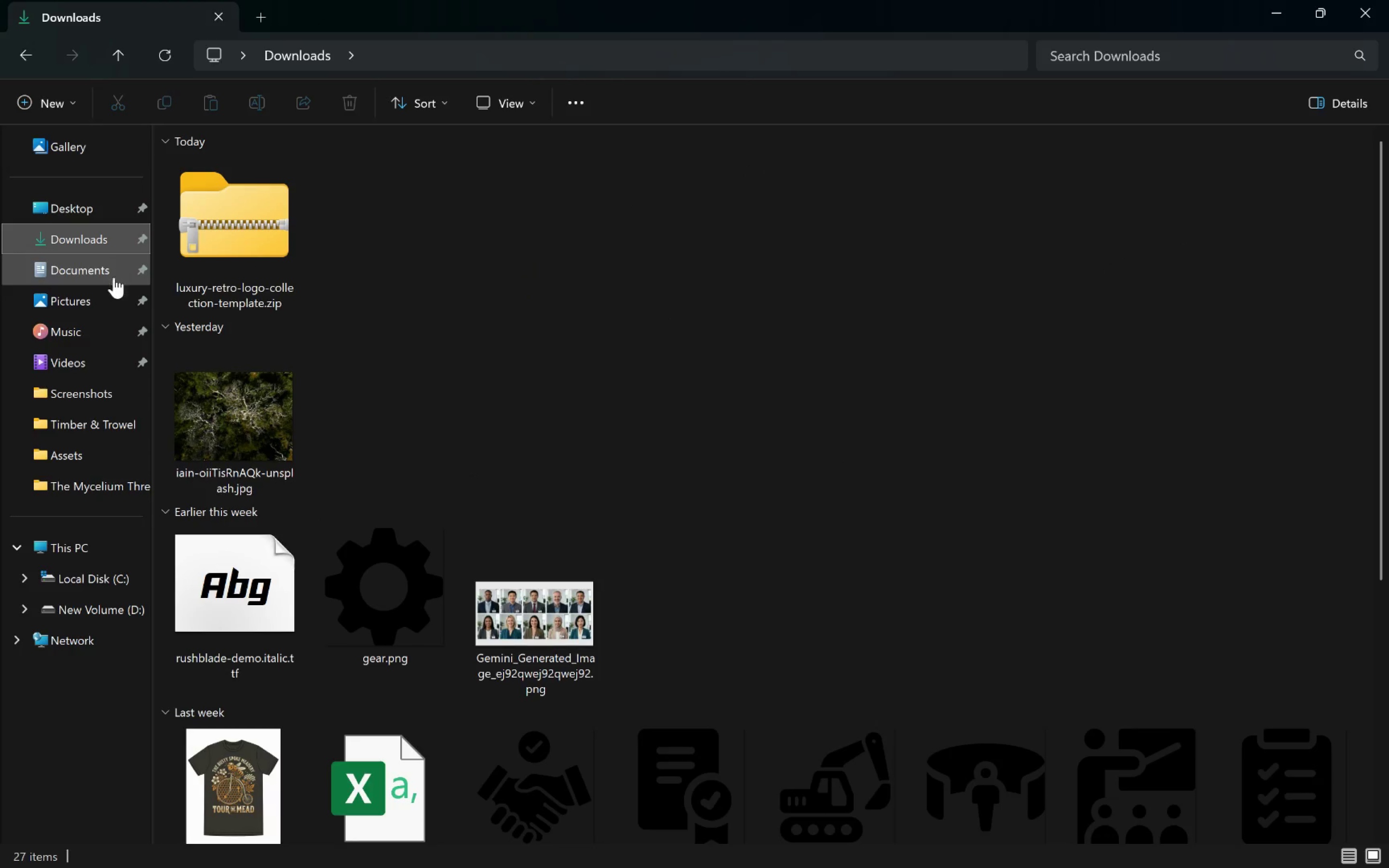 
left_click([99, 279])
 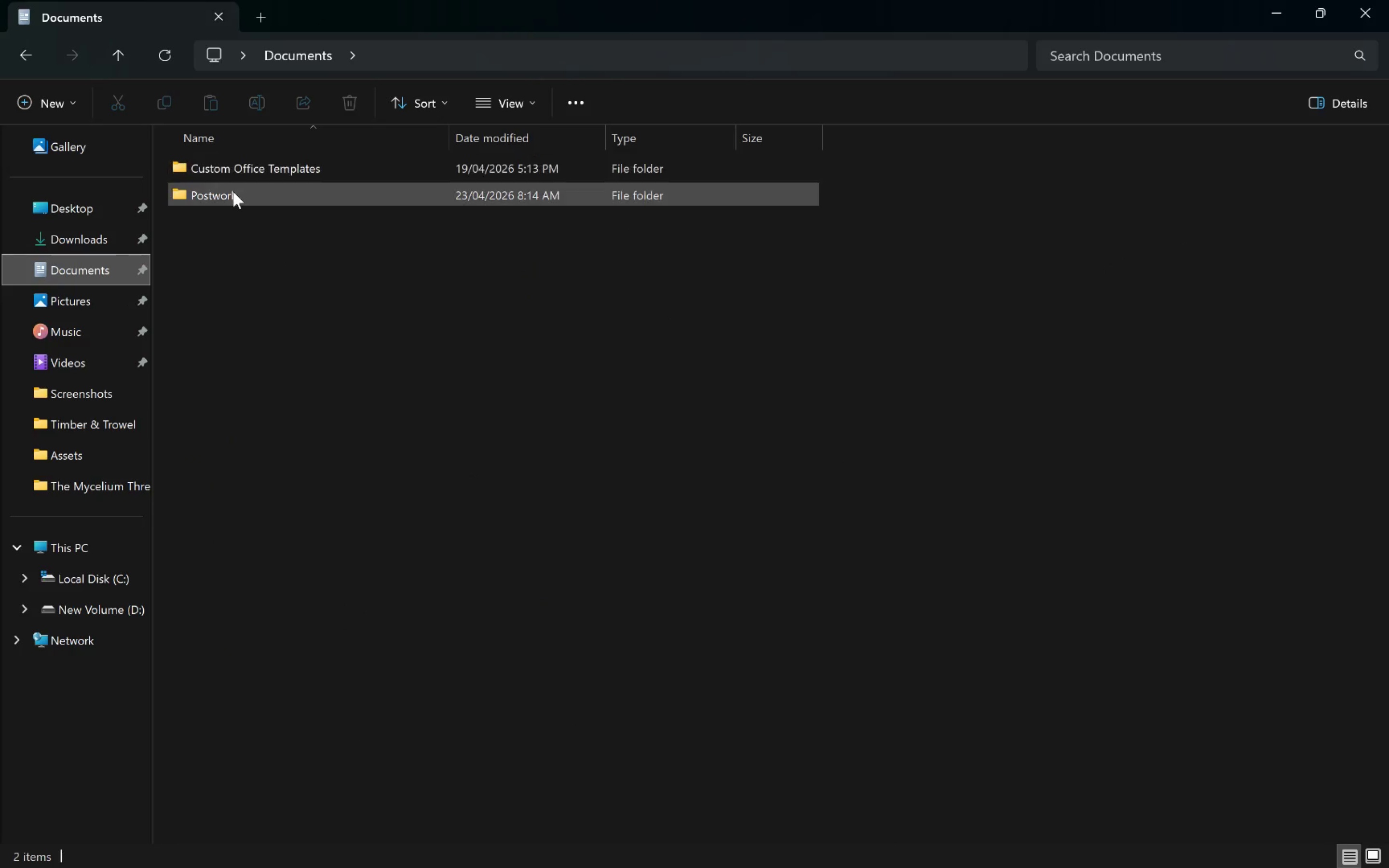 
double_click([232, 191])
 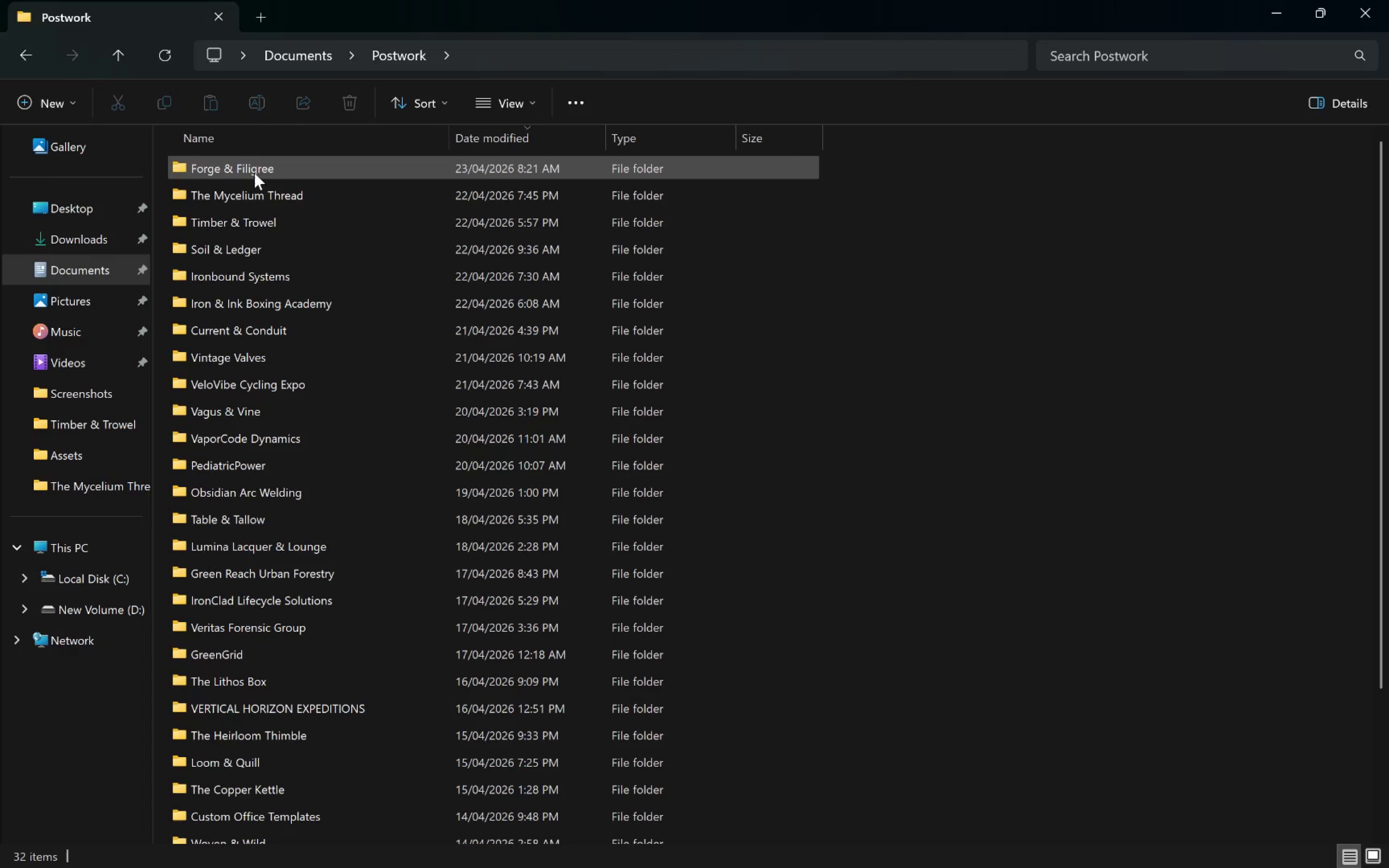 
double_click([254, 173])
 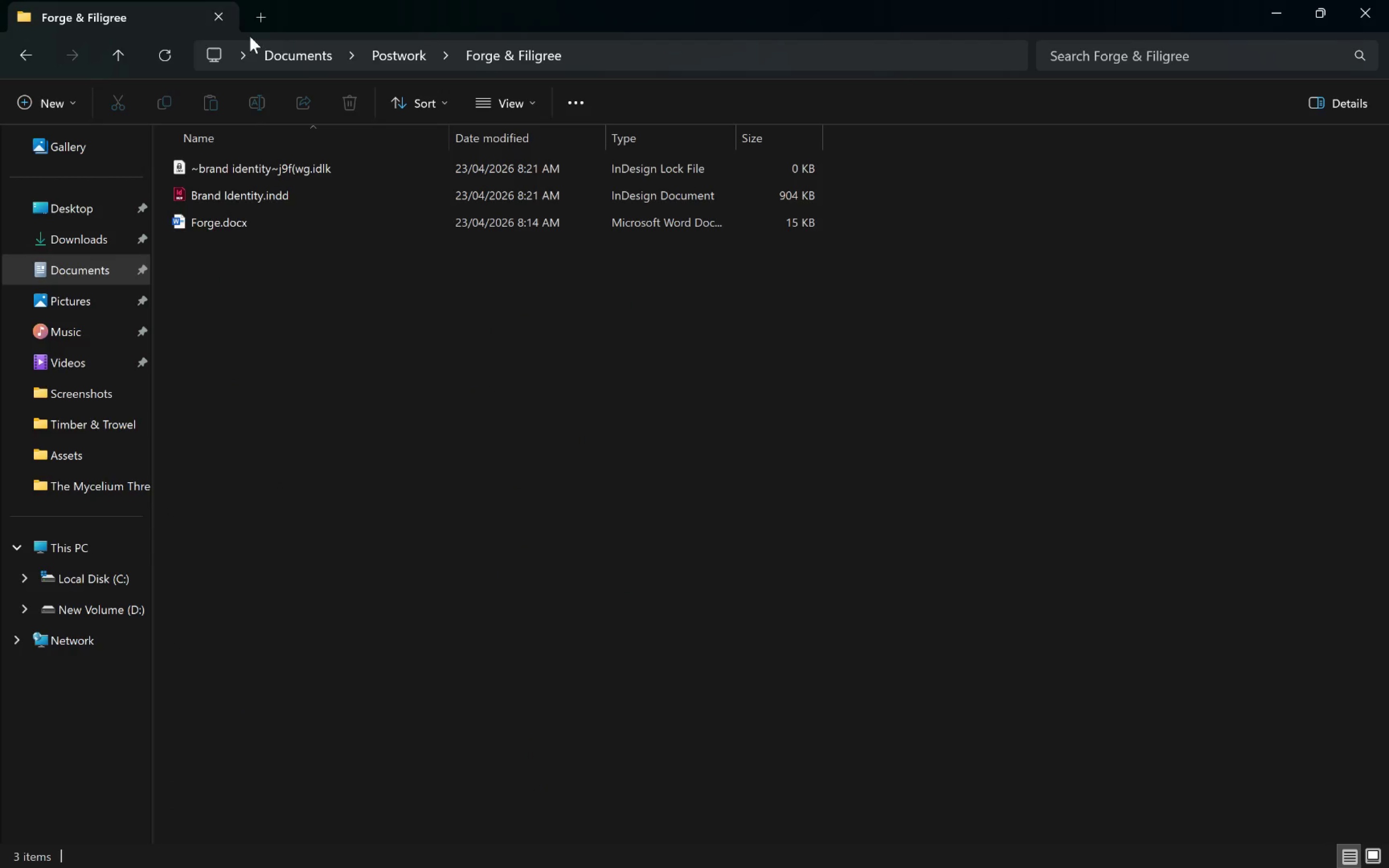 
left_click([265, 24])
 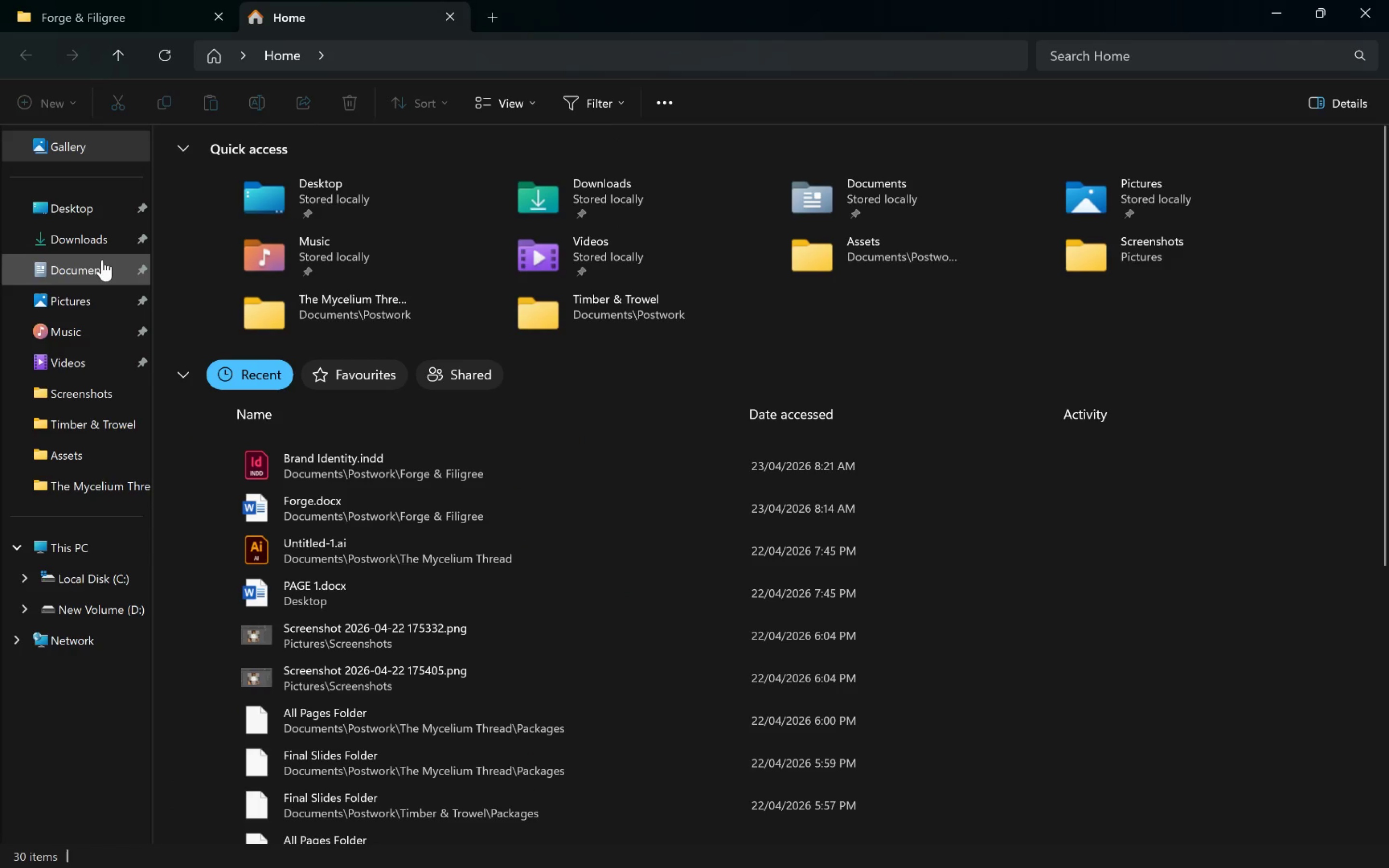 
left_click([98, 237])